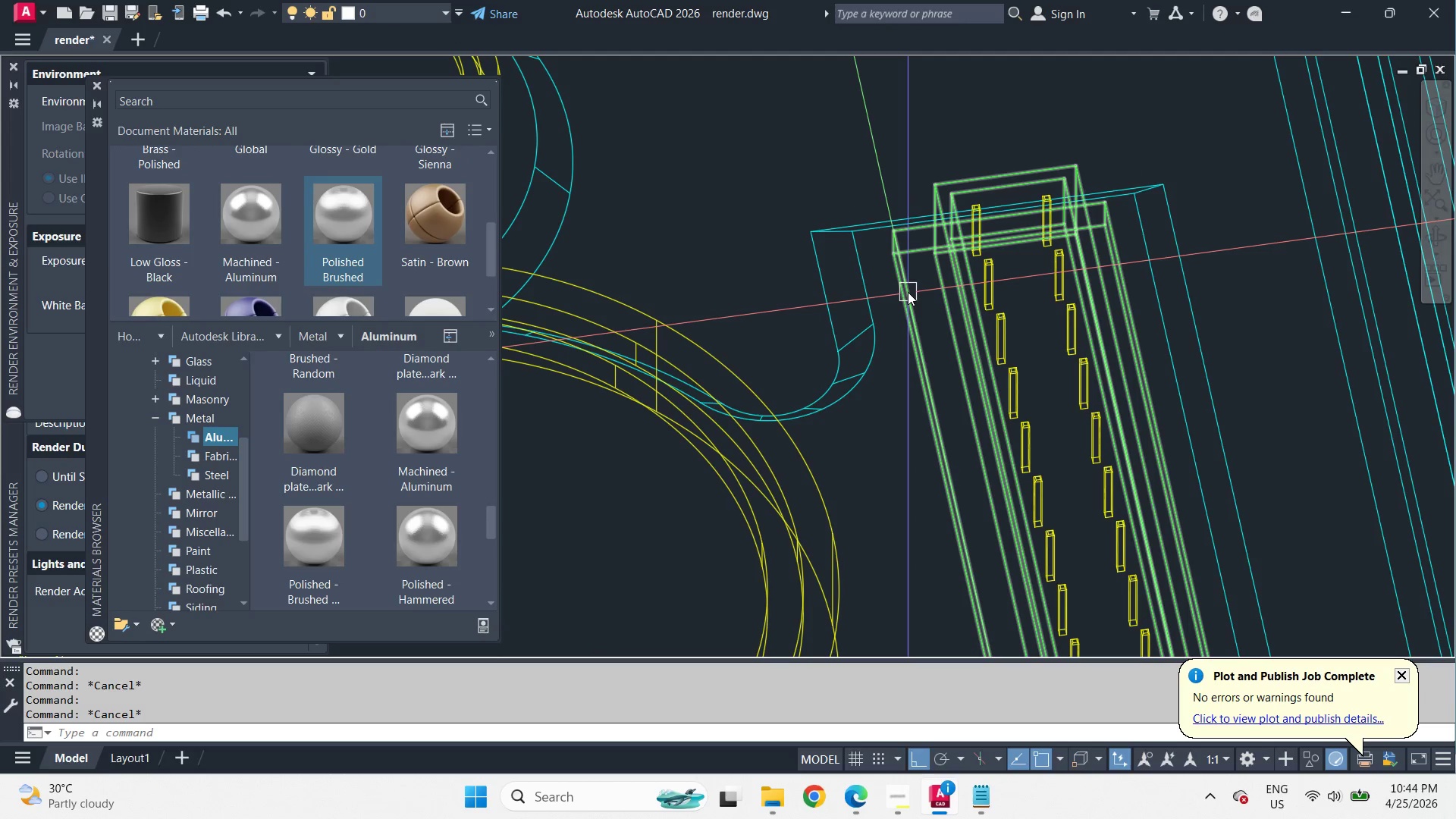 
left_click([908, 292])
 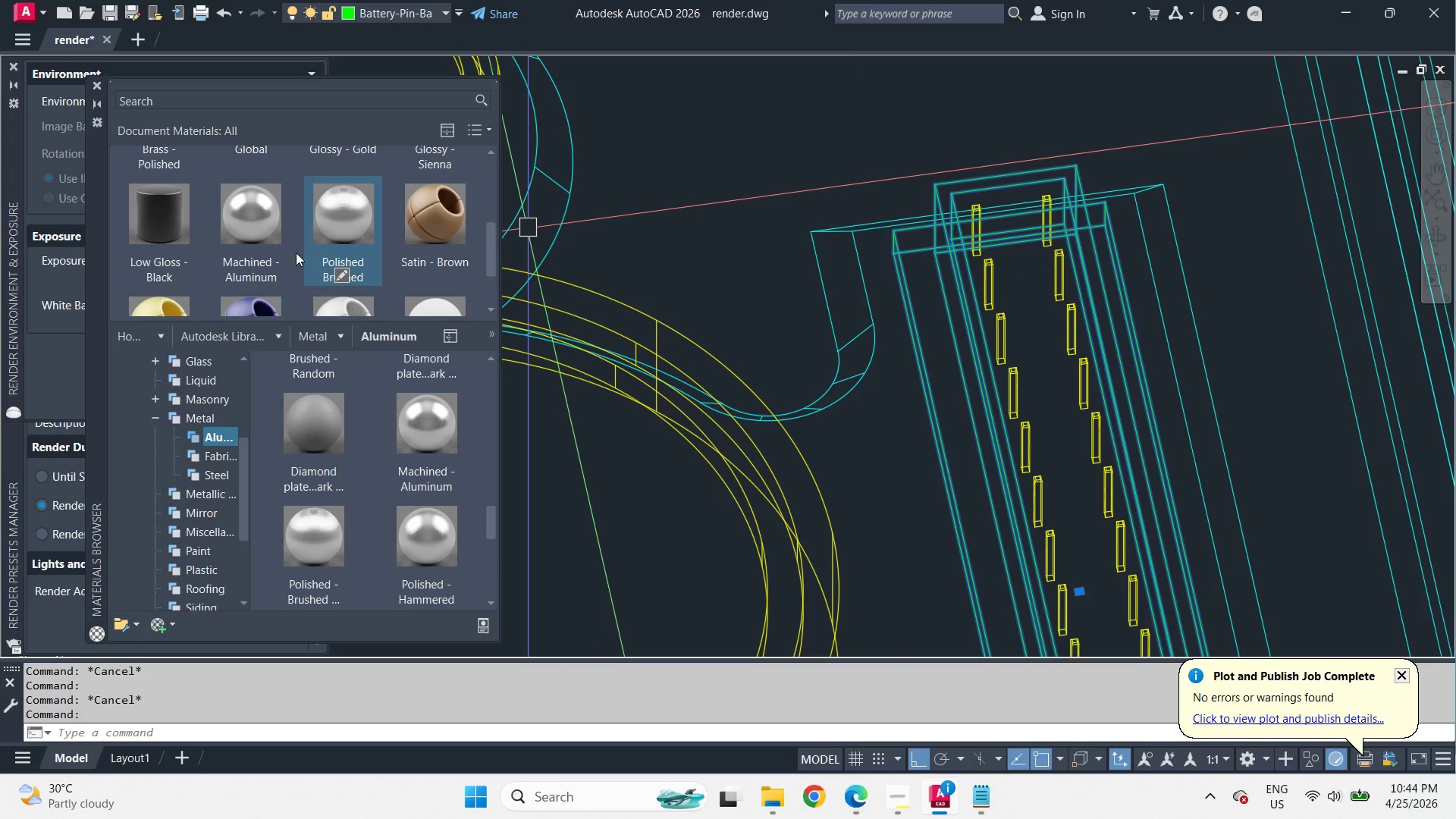 
right_click([162, 206])
 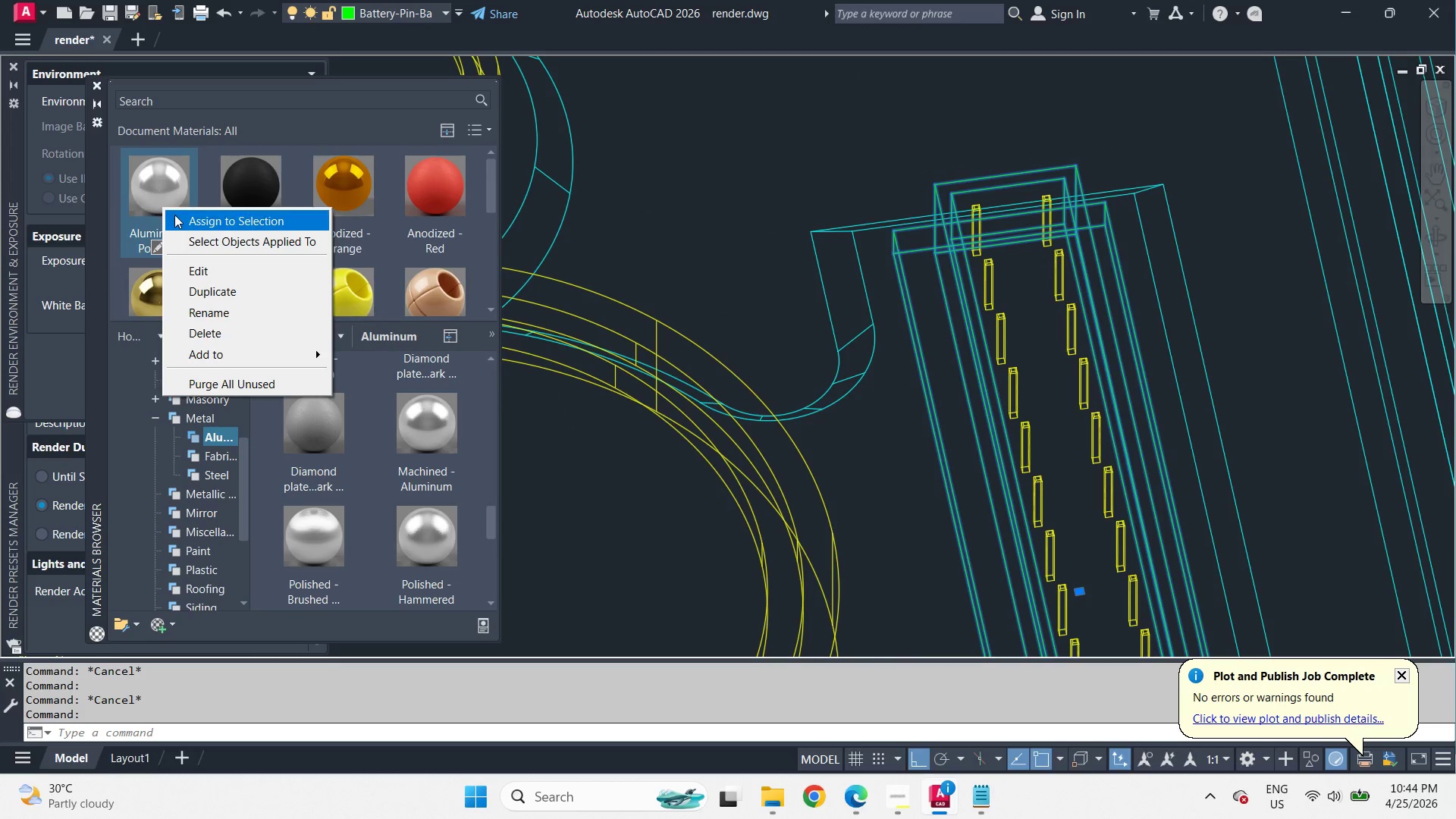 
left_click([174, 215])
 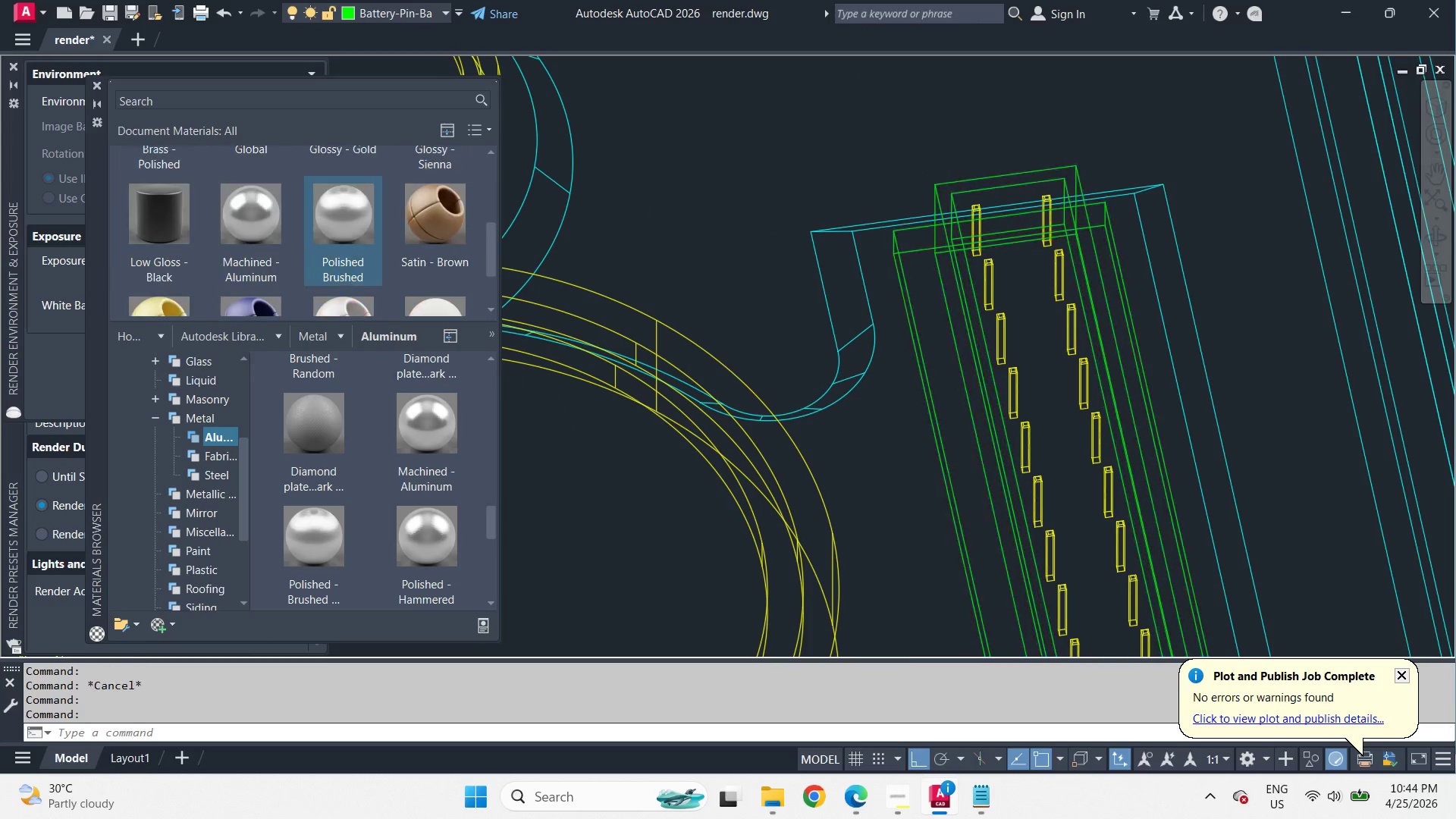 
scroll: coordinate [268, 253], scroll_direction: up, amount: 4.0
 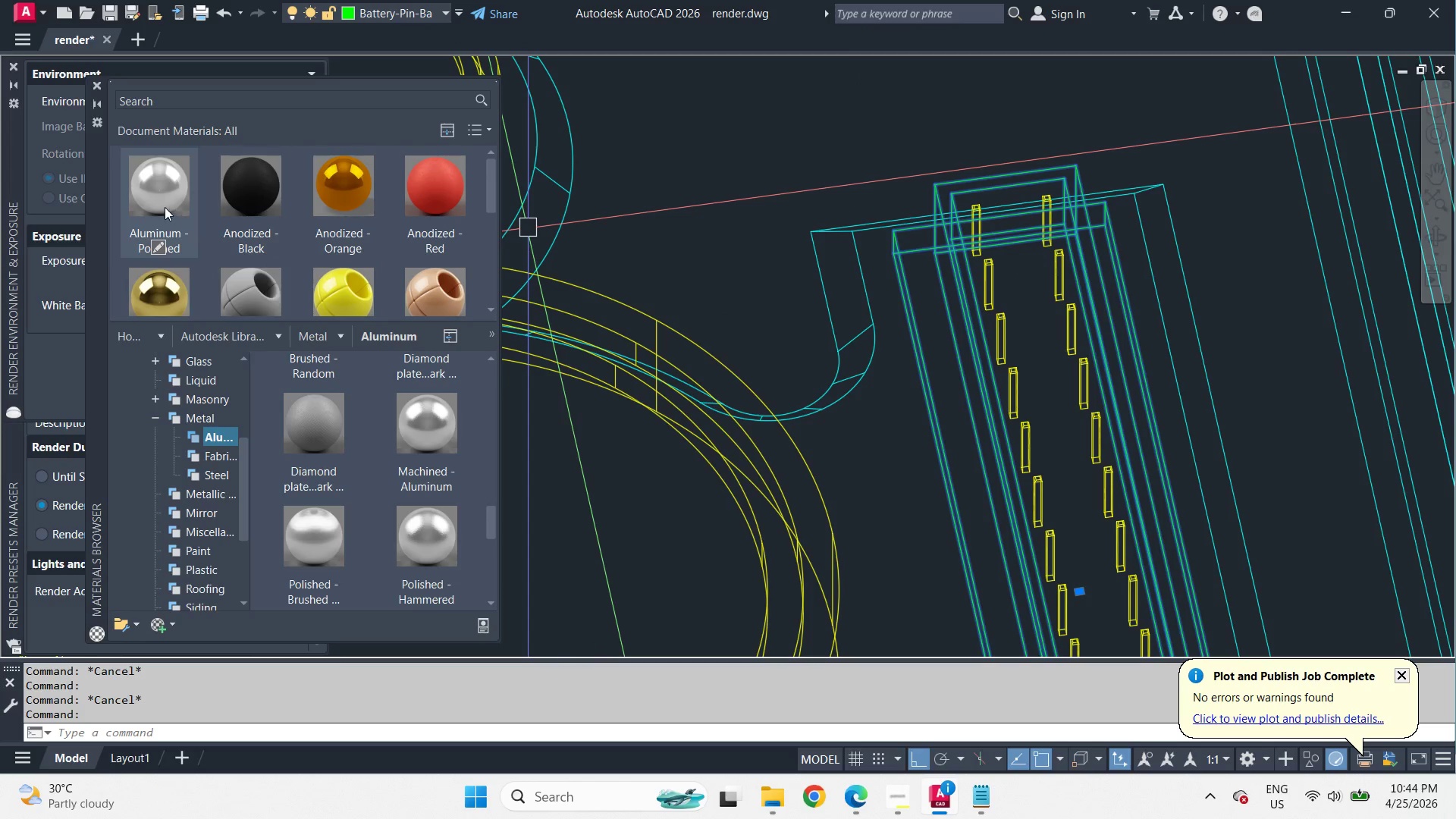 
key(Escape)
 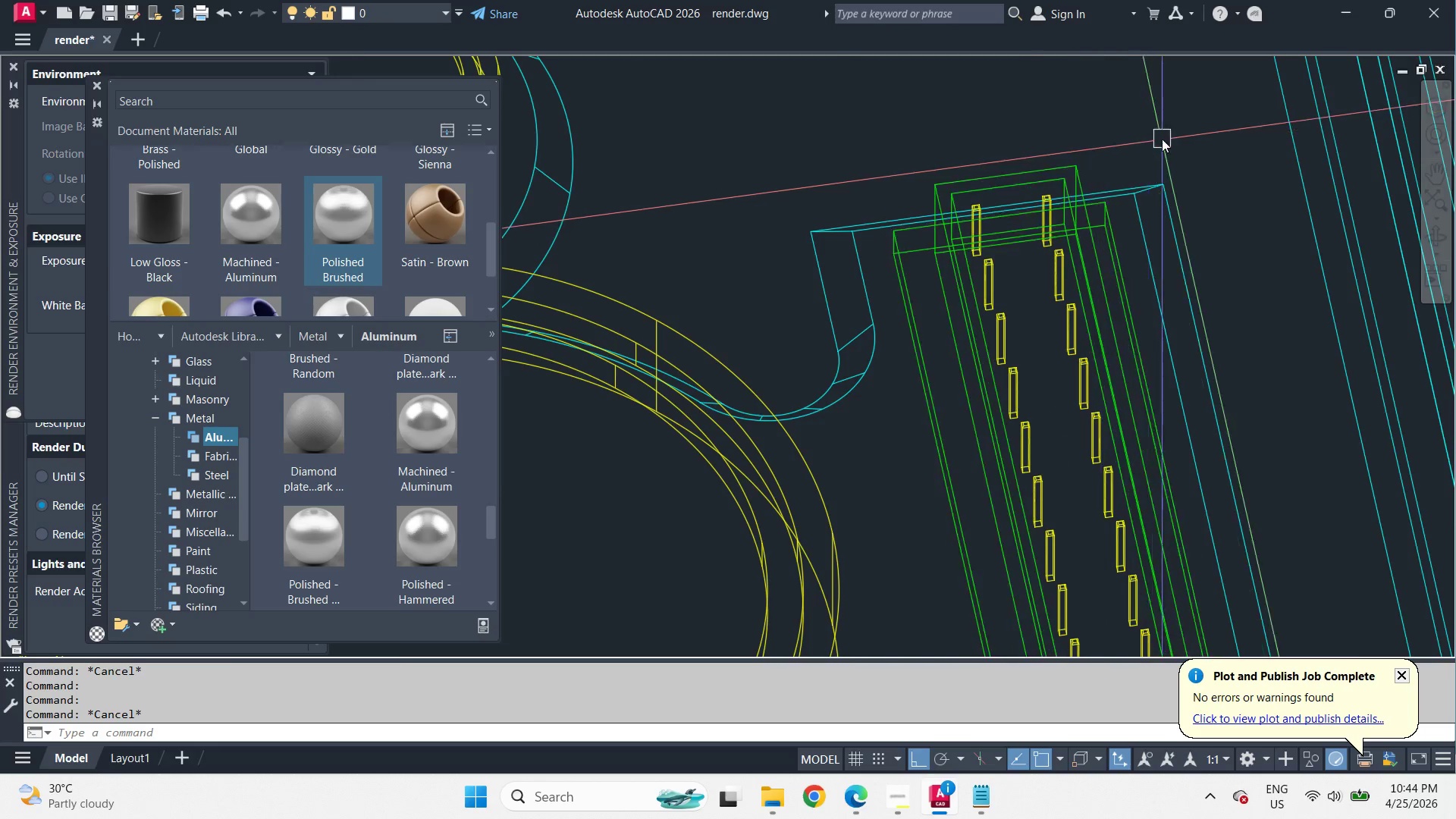 
left_click([135, 759])
 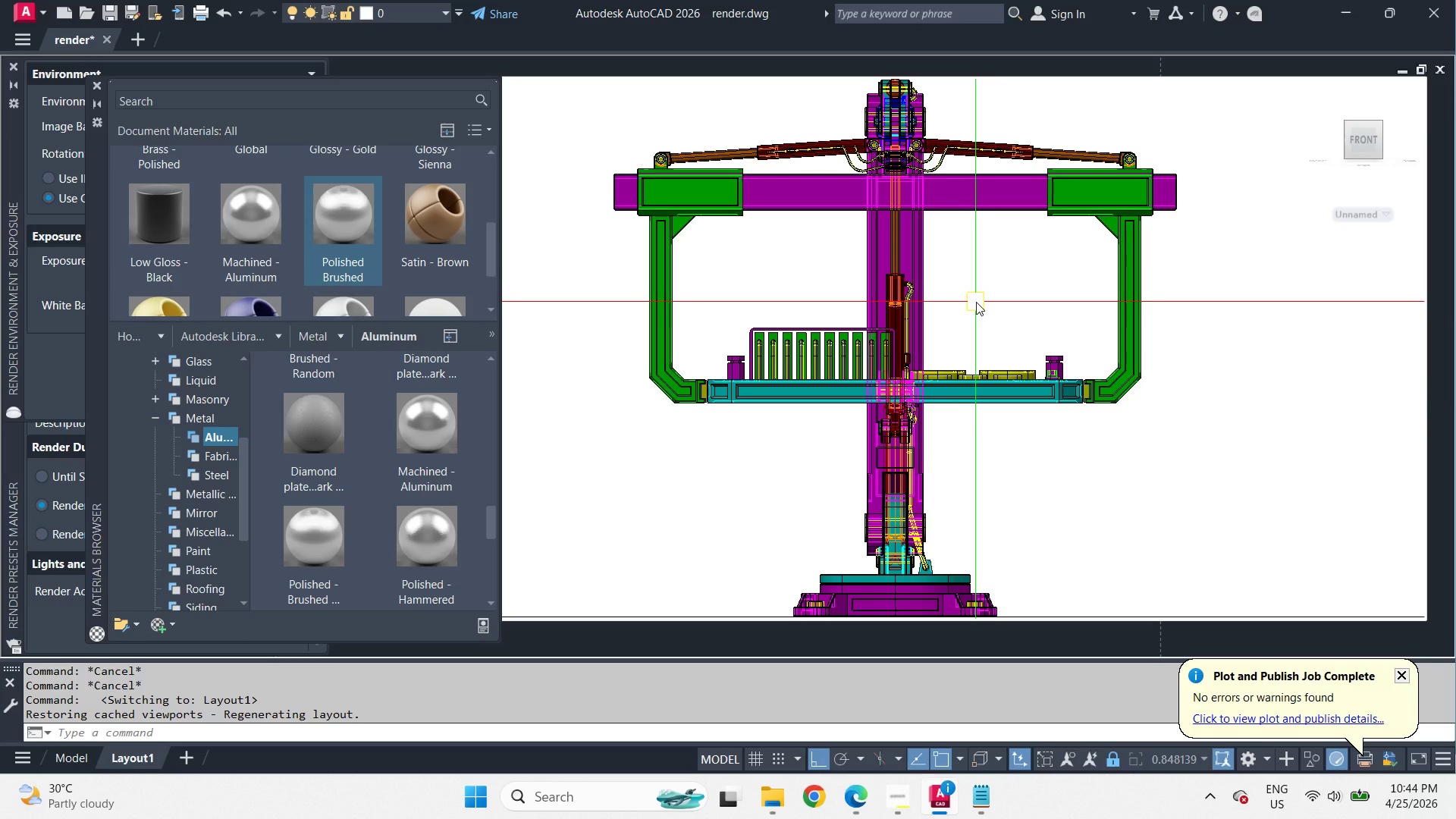 
scroll: coordinate [1175, 146], scroll_direction: down, amount: 4.0
 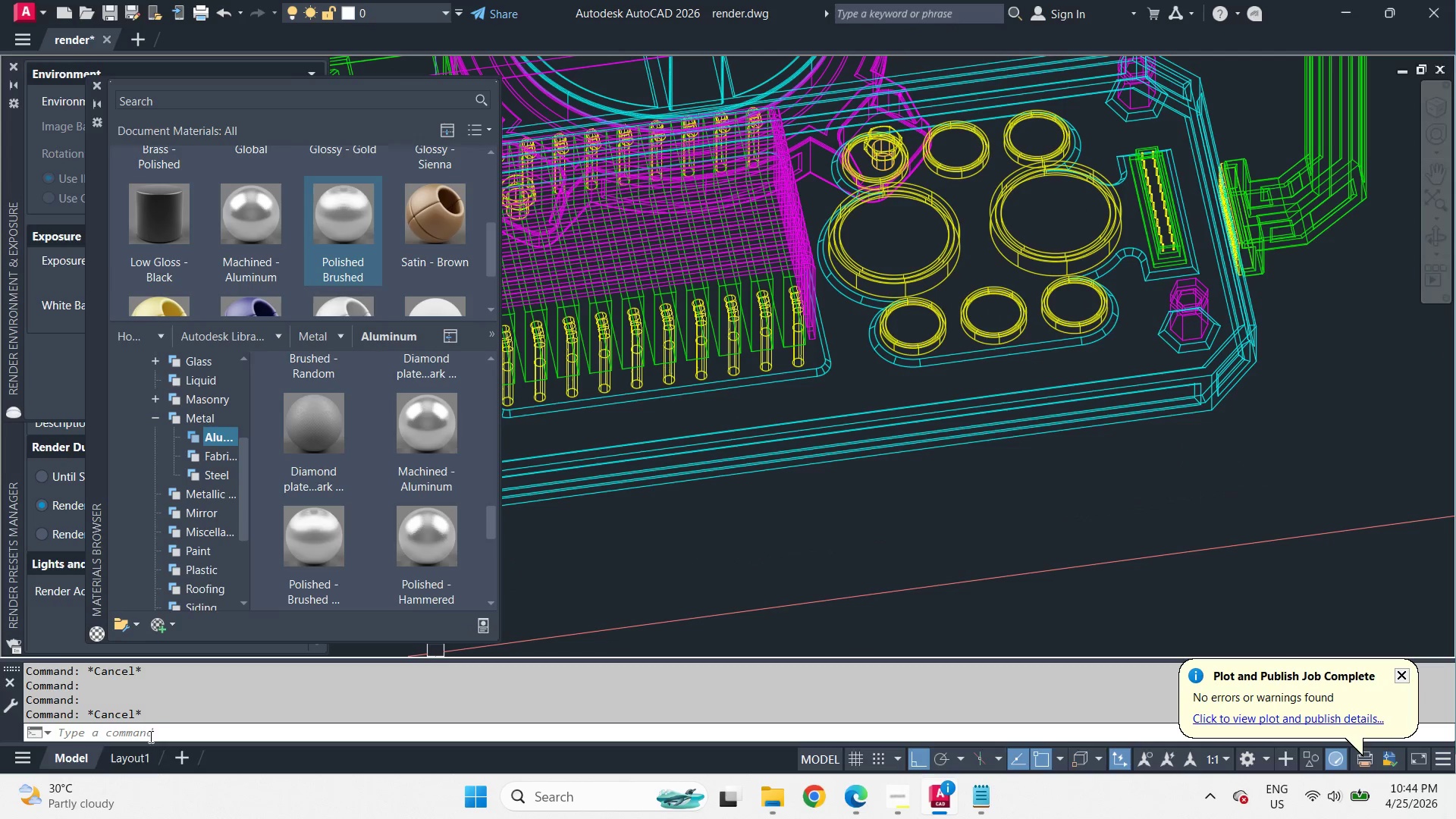 
type(rr )
 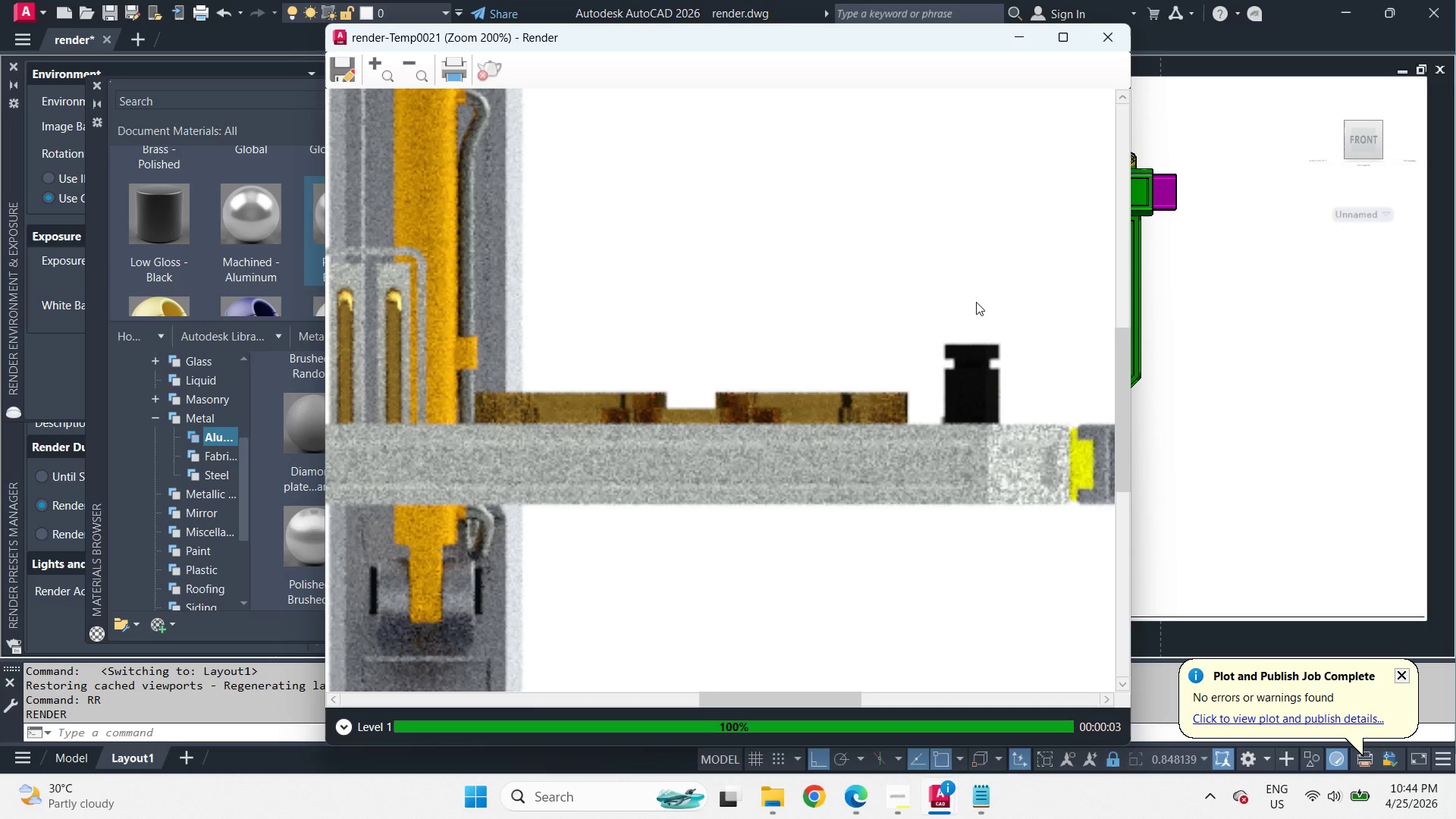 
wait(5.74)
 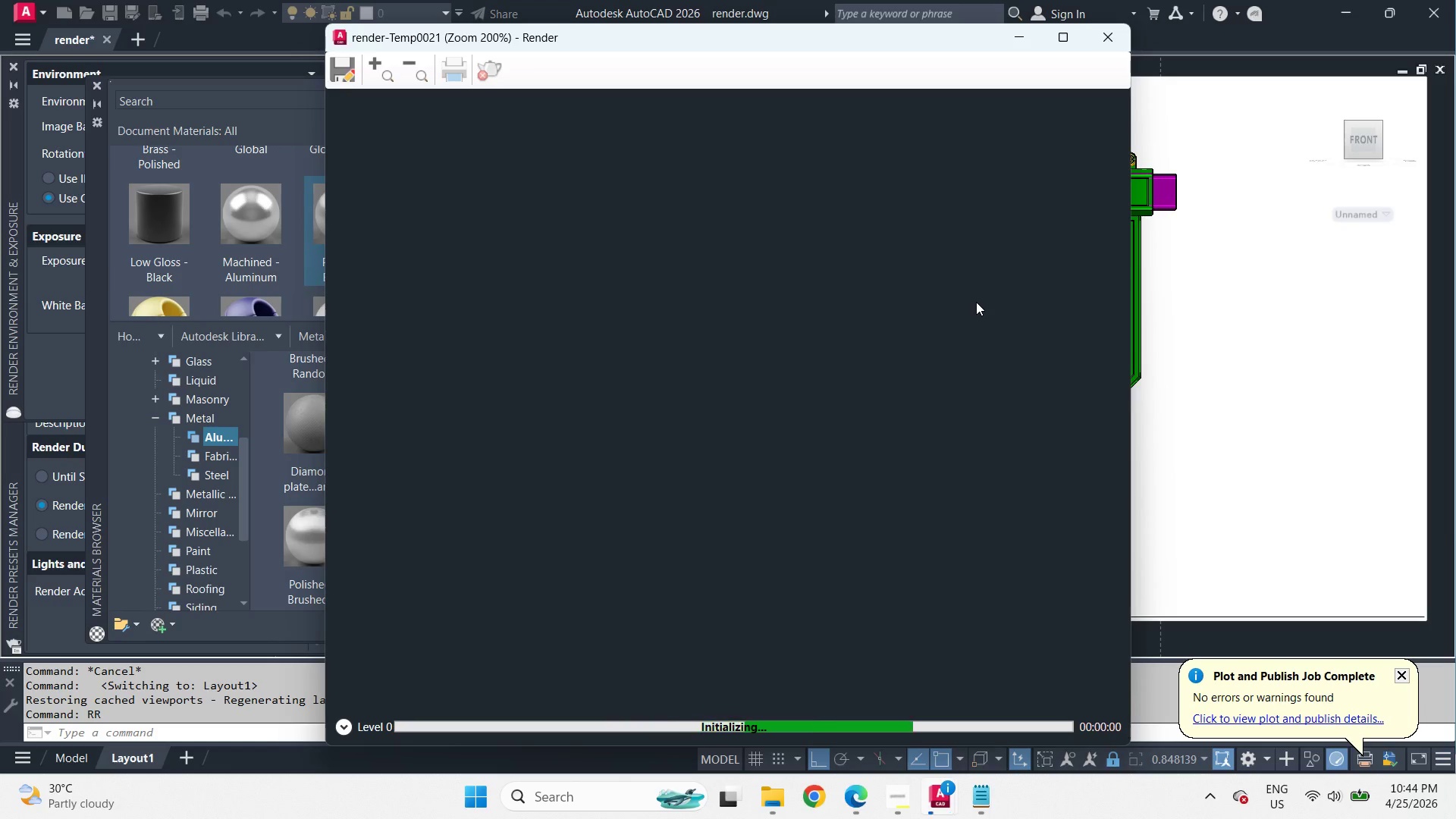 
scroll: coordinate [952, 268], scroll_direction: down, amount: 2.0
 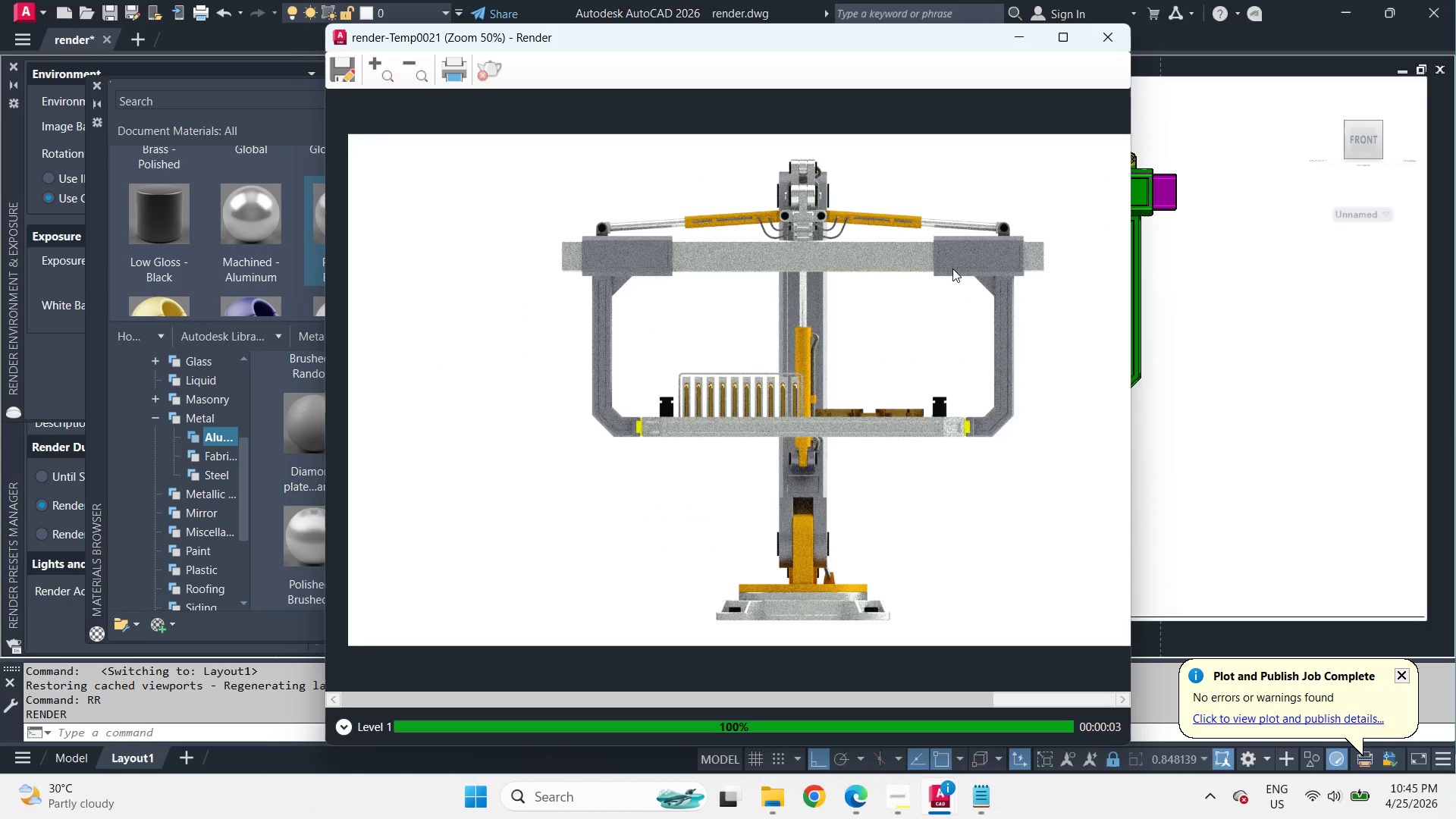 
wait(7.22)
 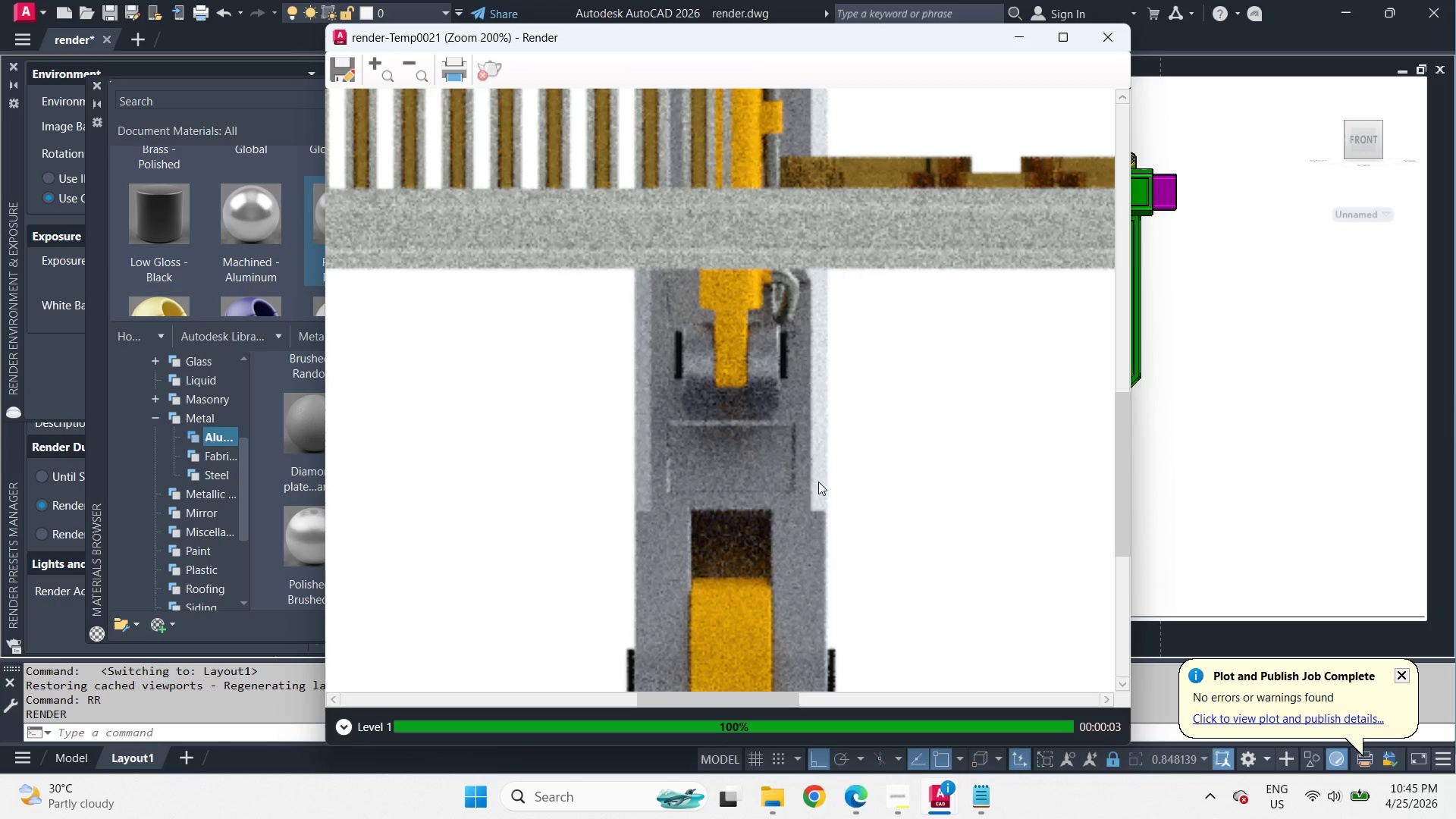 
key(Escape)
 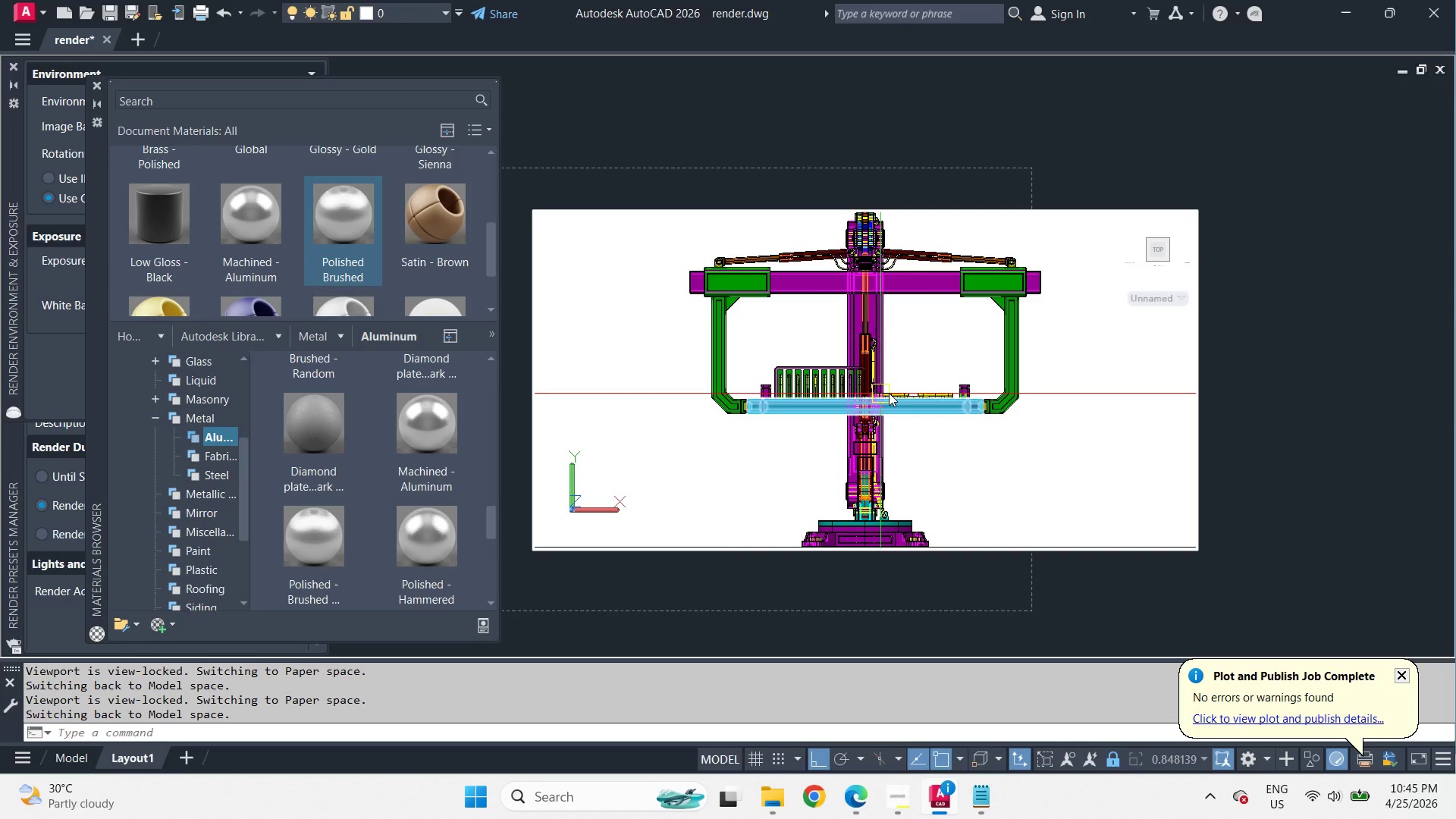 
scroll: coordinate [825, 494], scroll_direction: up, amount: 2.0
 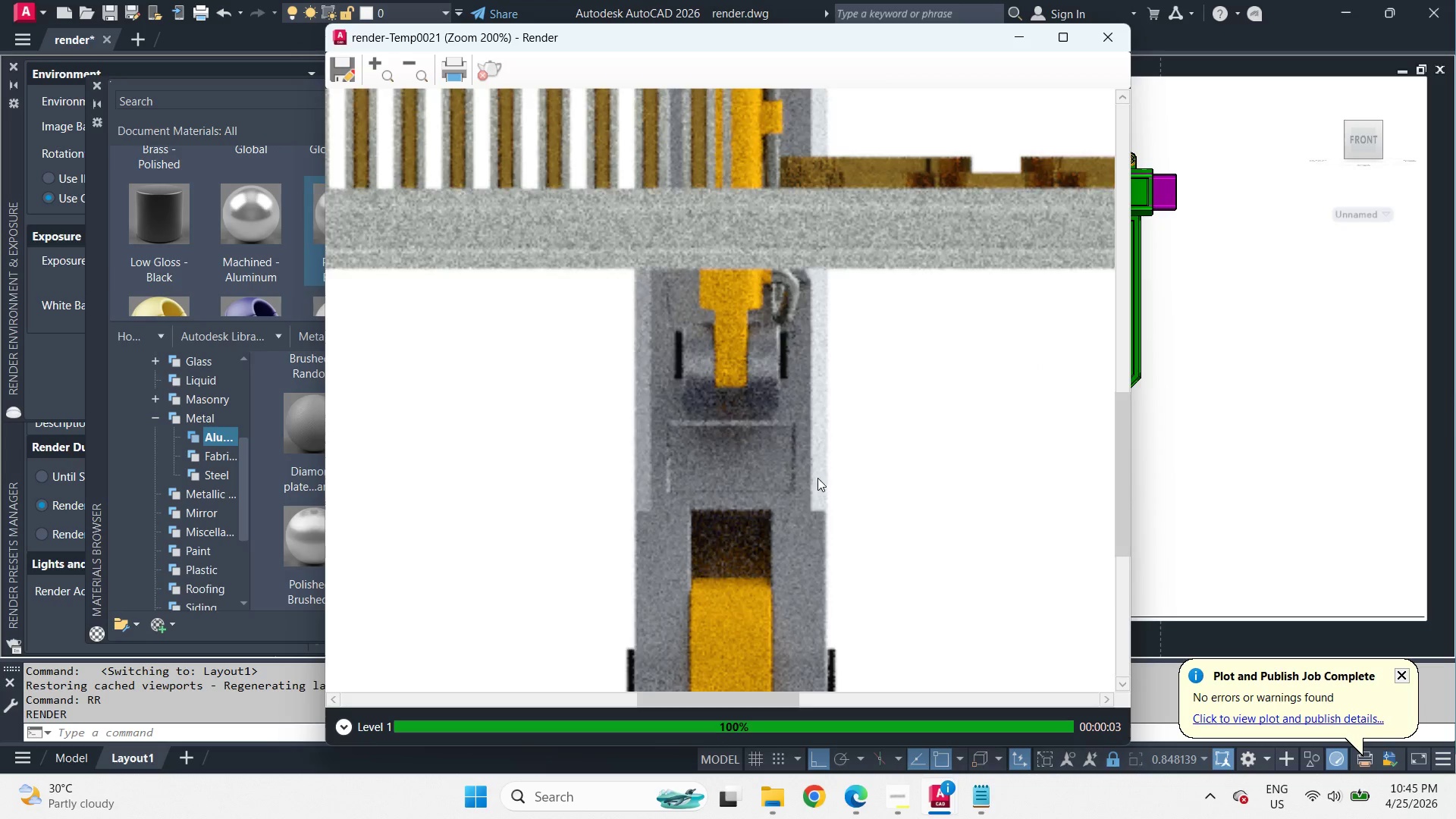 
left_click([905, 402])
 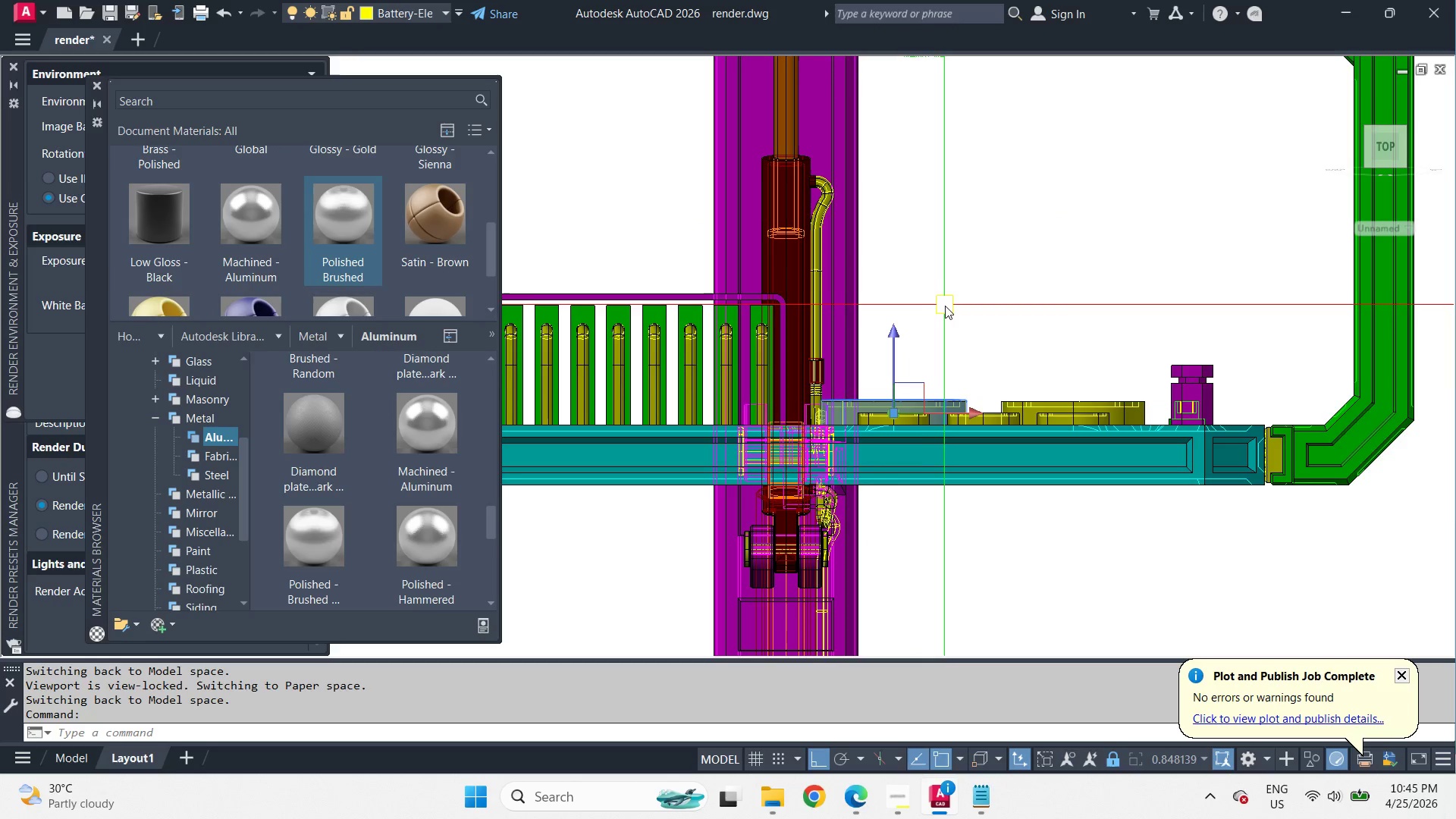 
scroll: coordinate [816, 433], scroll_direction: down, amount: 2.0
 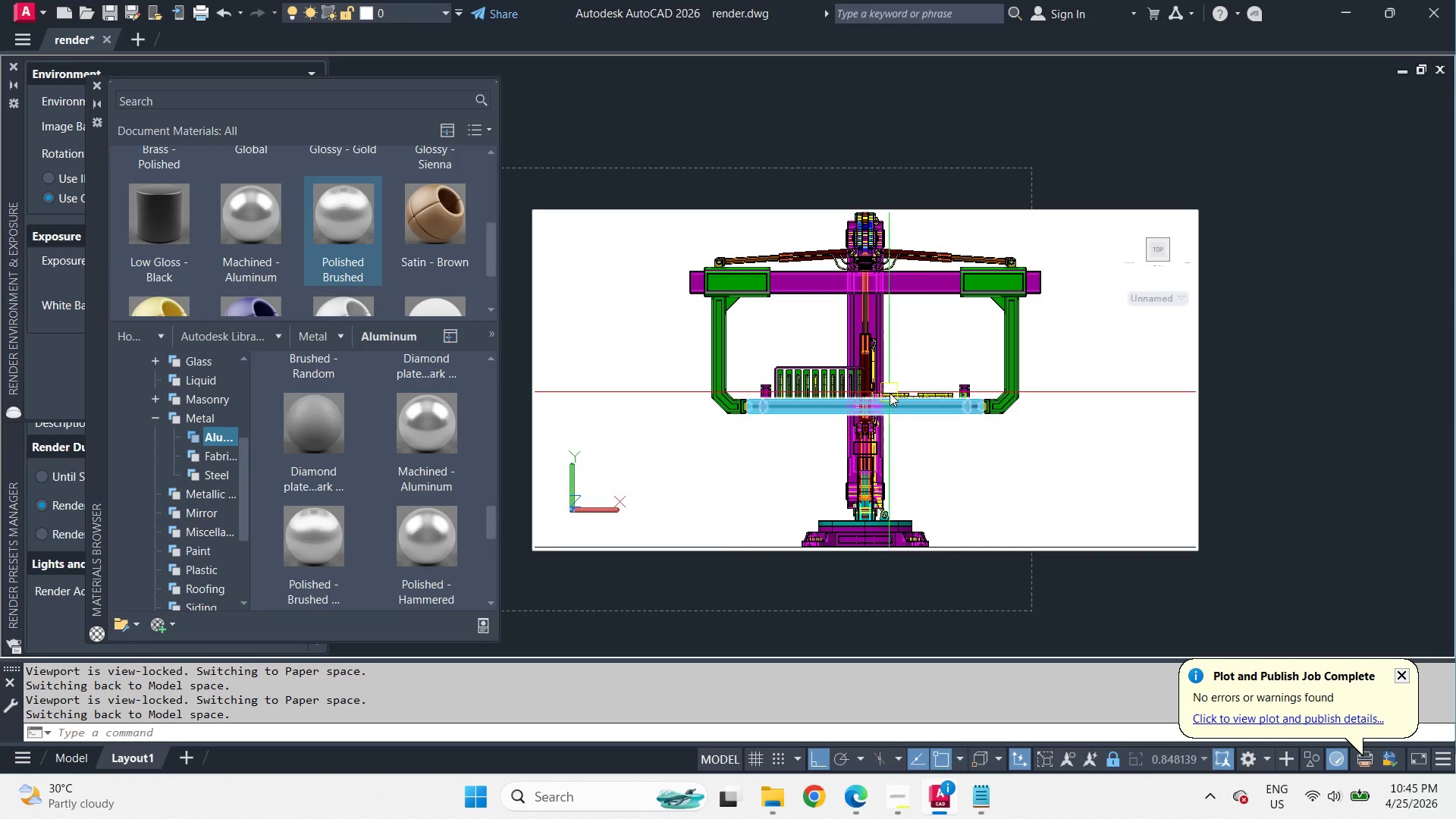 
key(Control+1)
 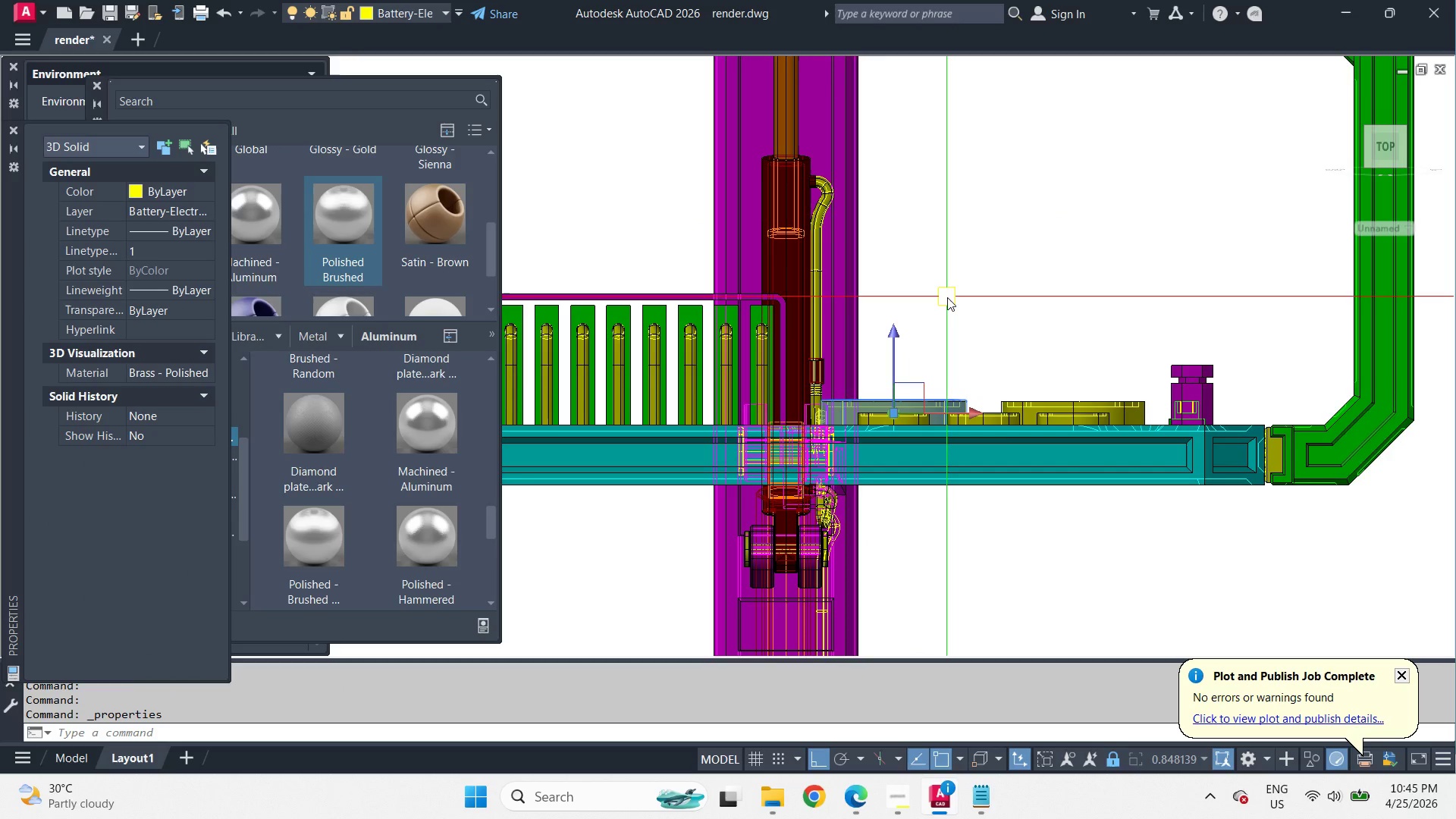 
scroll: coordinate [890, 393], scroll_direction: up, amount: 3.0
 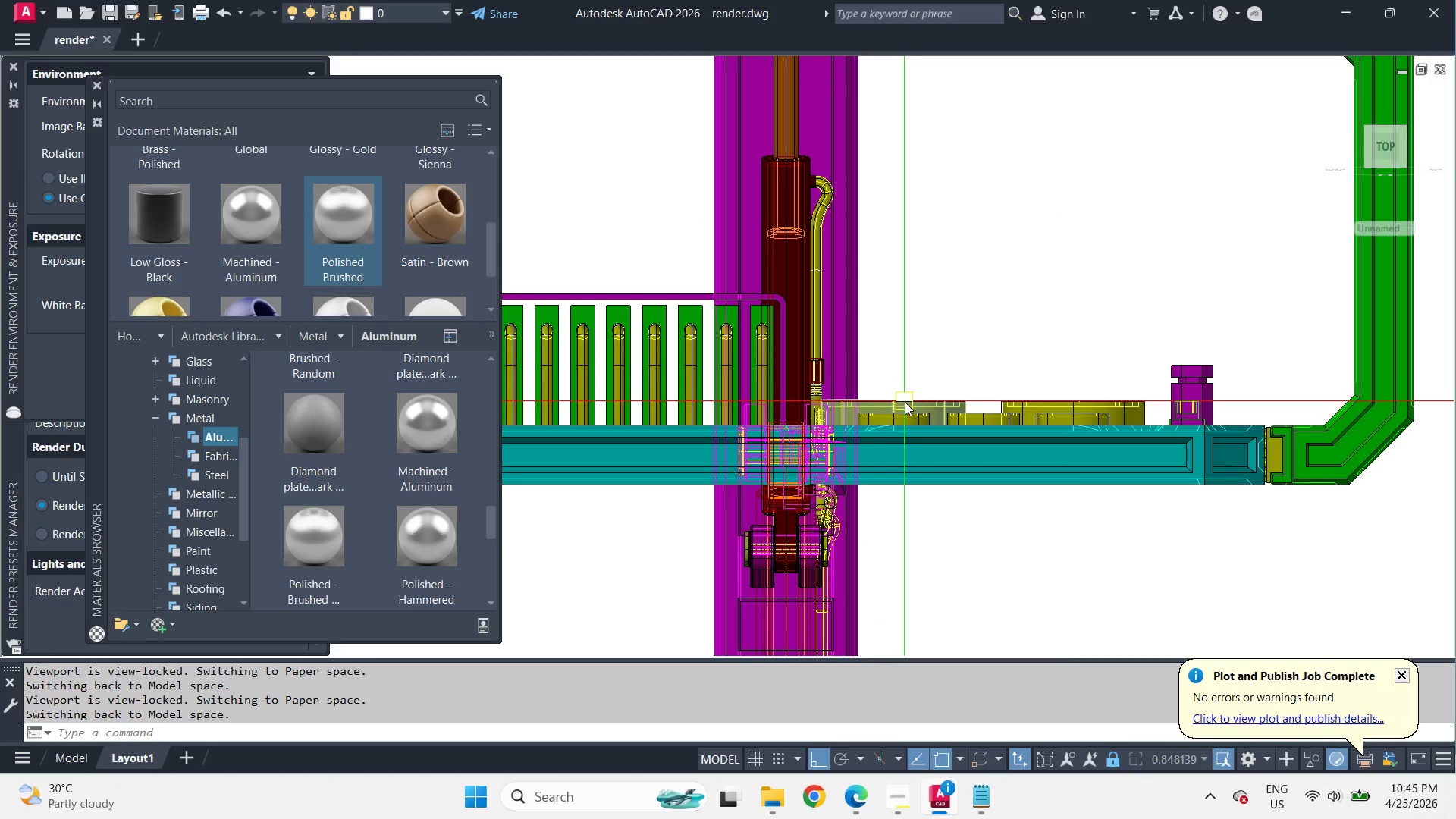 
key(Control+1)
 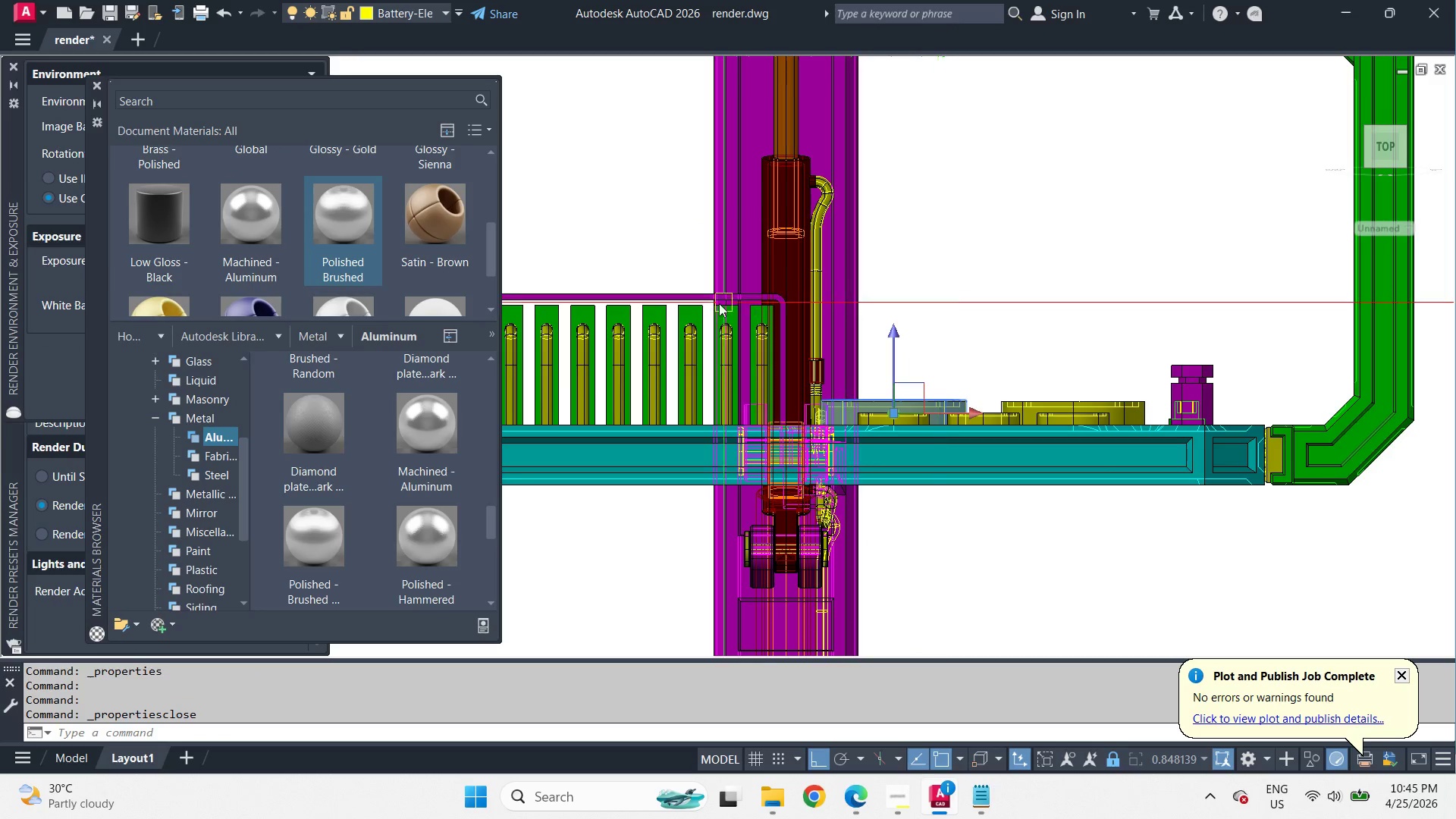 
key(Escape)
 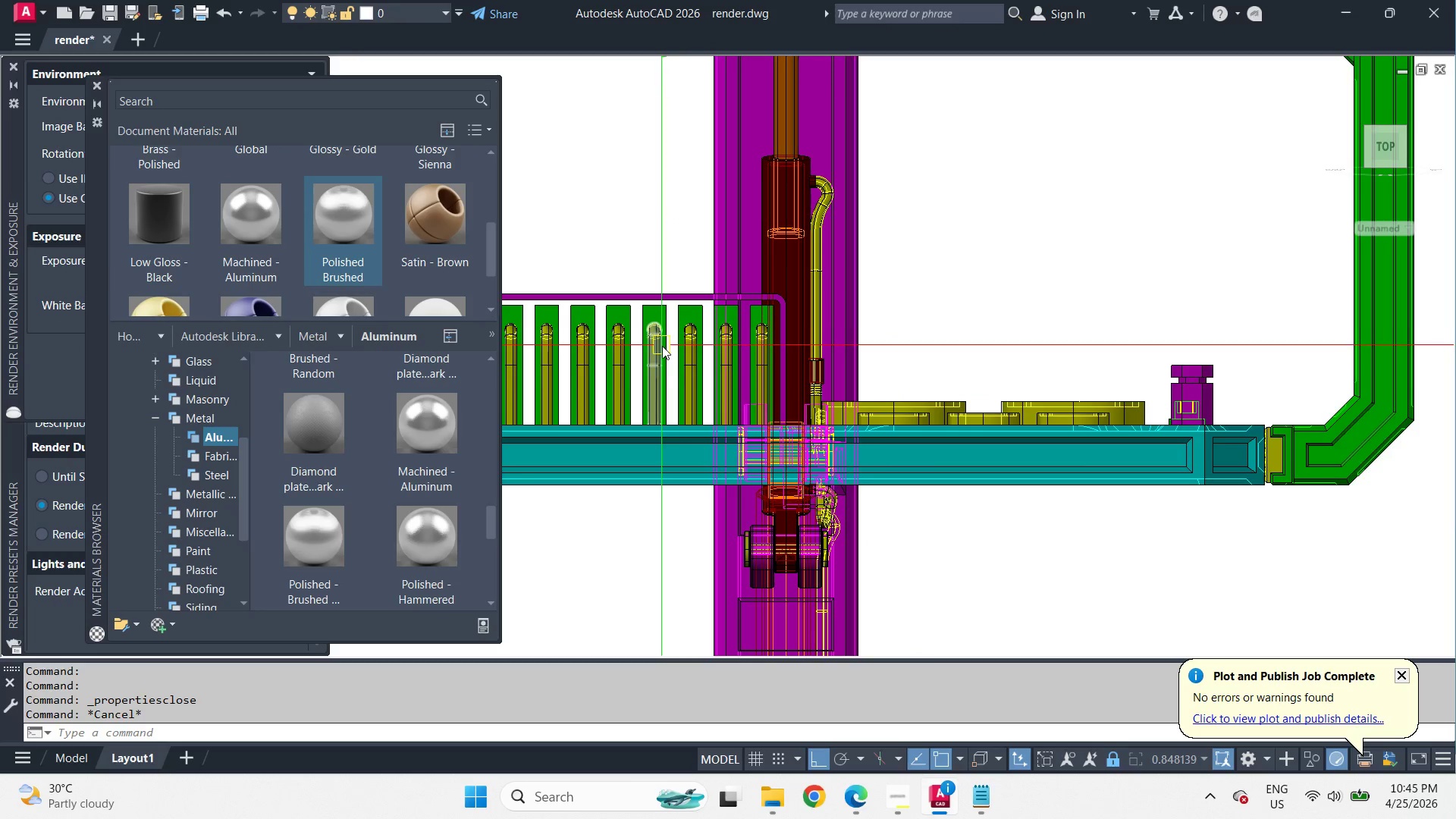 
left_click([662, 346])
 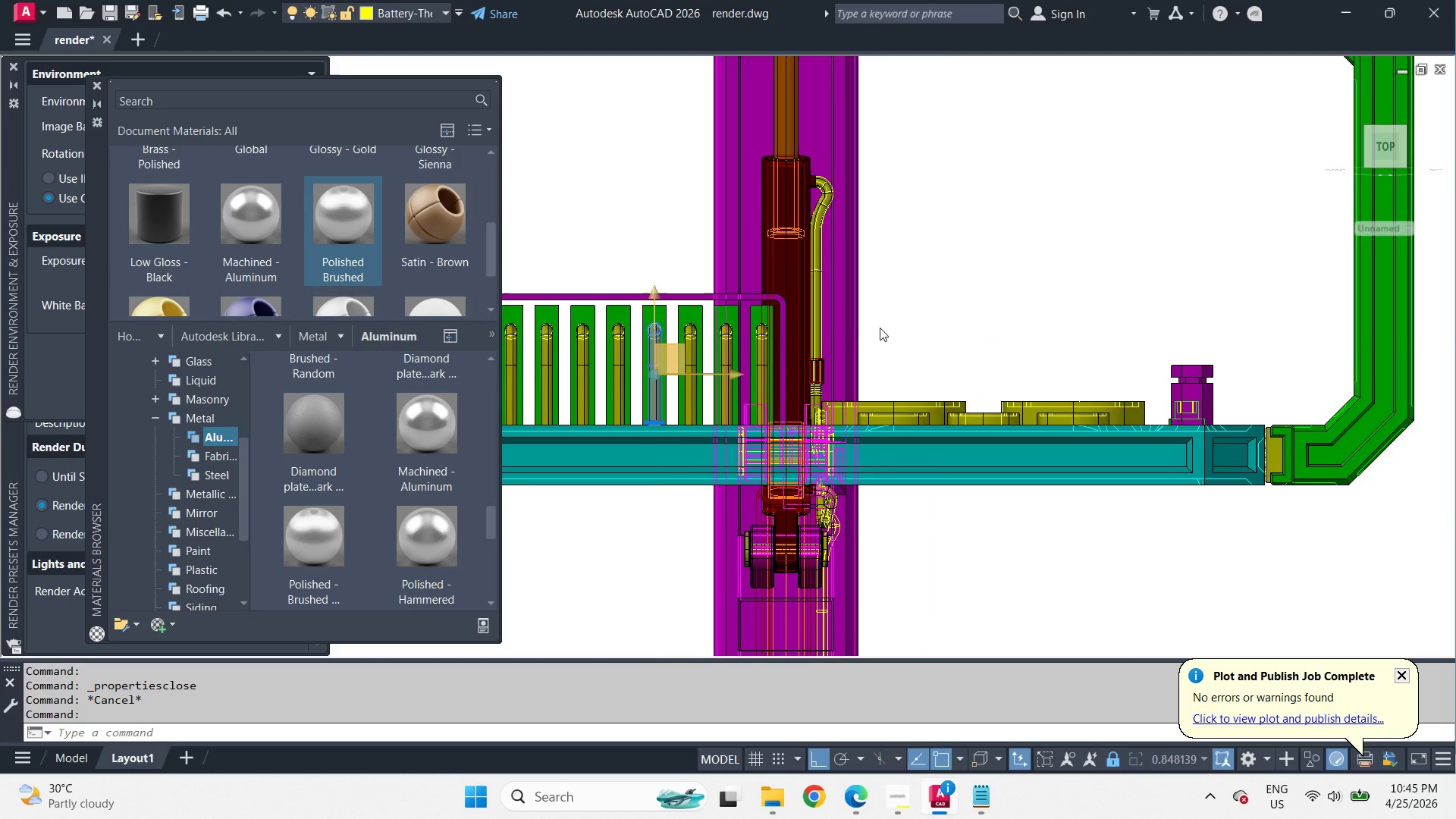 
key(Control+1)
 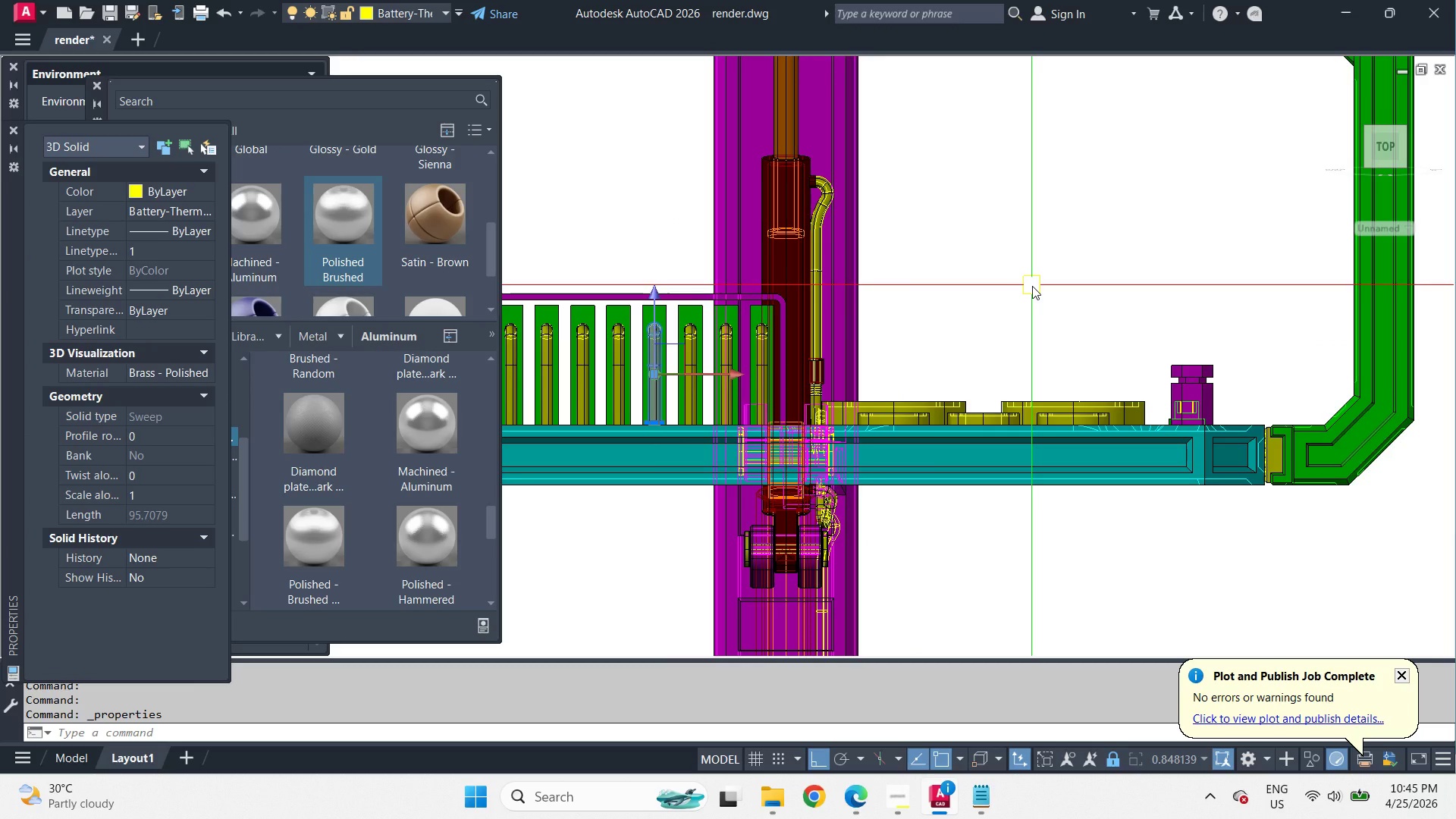 
key(Control+1)
 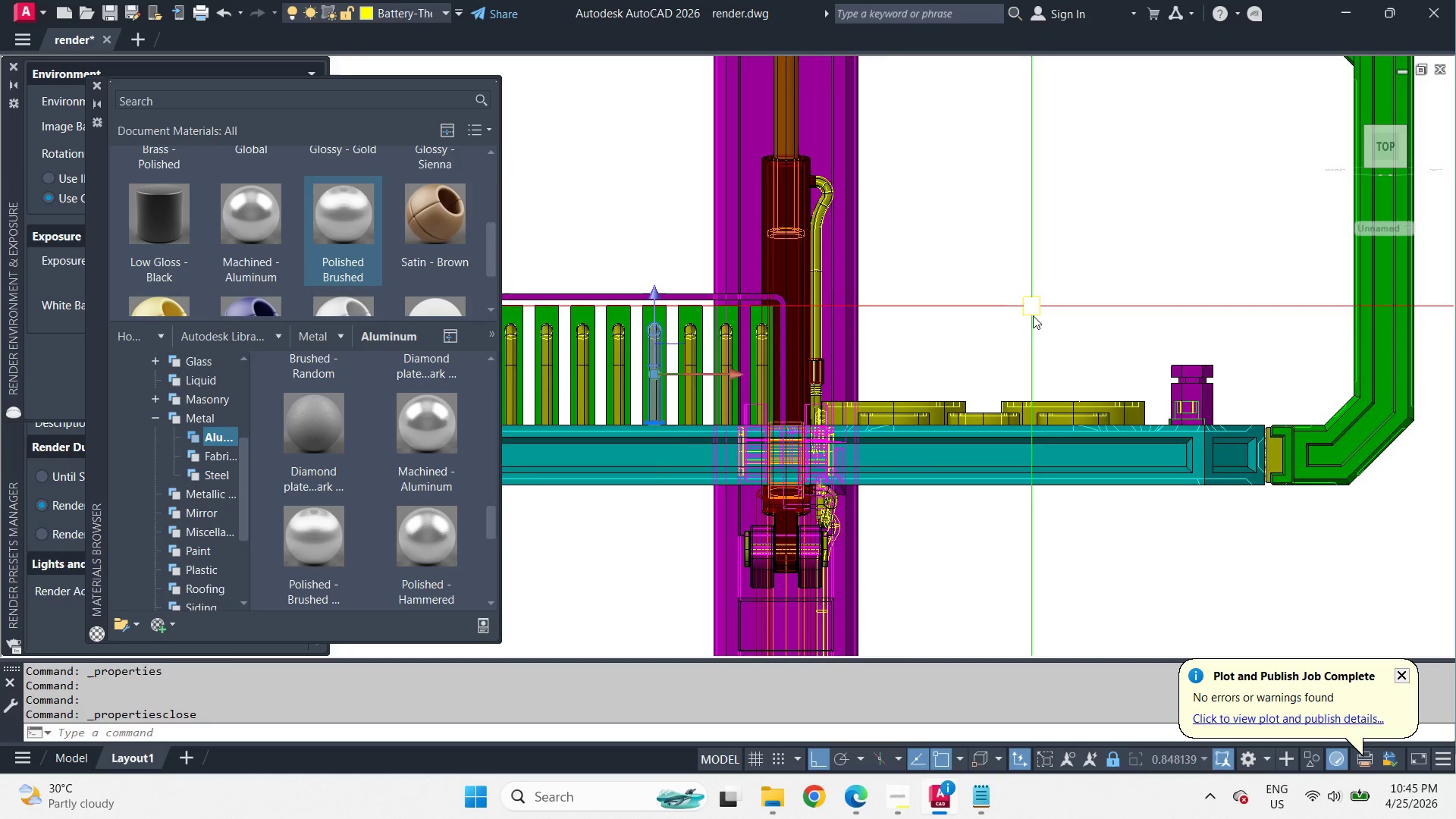 
key(Escape)
 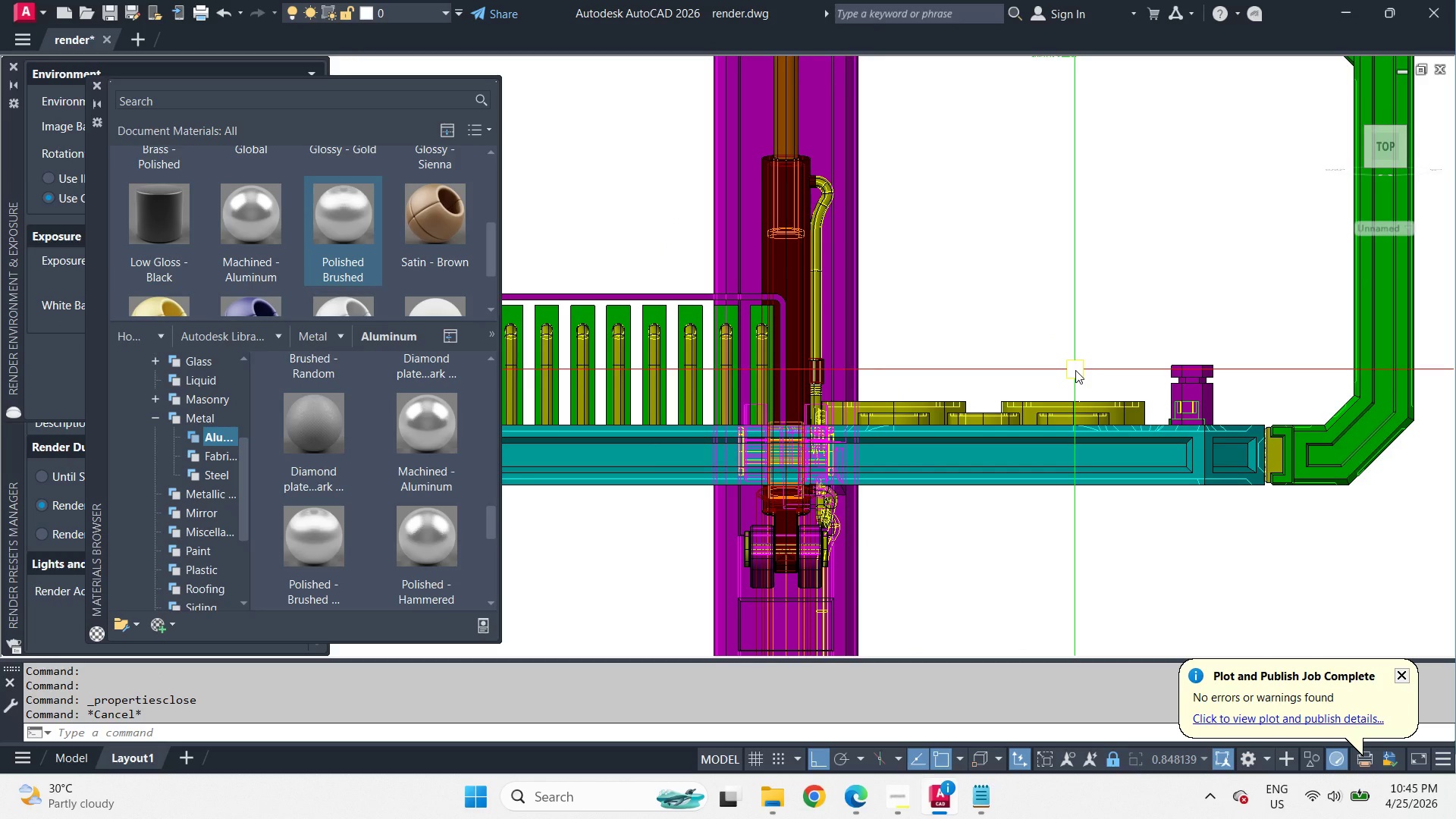 
left_click_drag(start_coordinate=[1150, 362], to_coordinate=[1143, 366])
 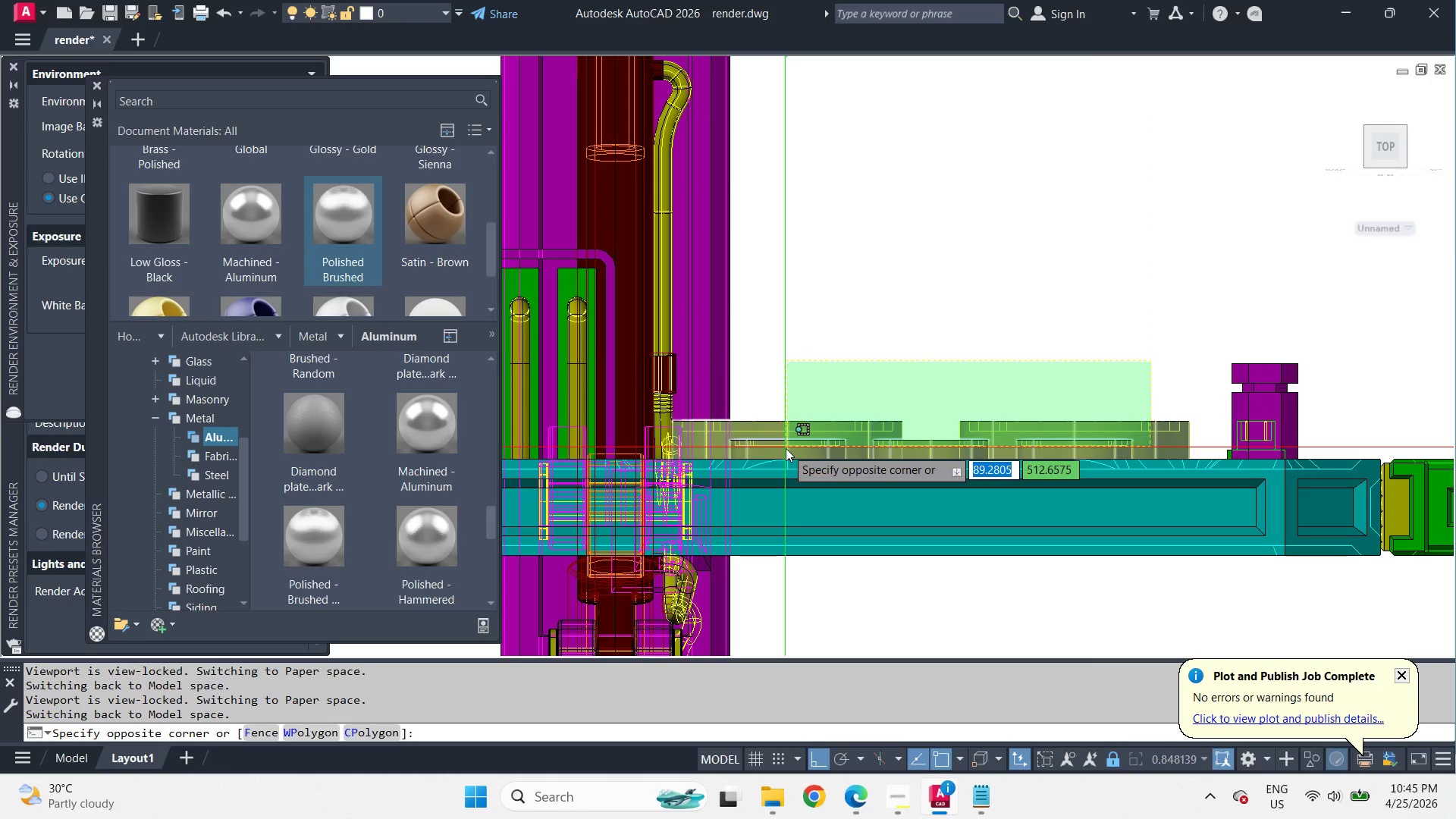 
scroll: coordinate [1071, 371], scroll_direction: up, amount: 1.0
 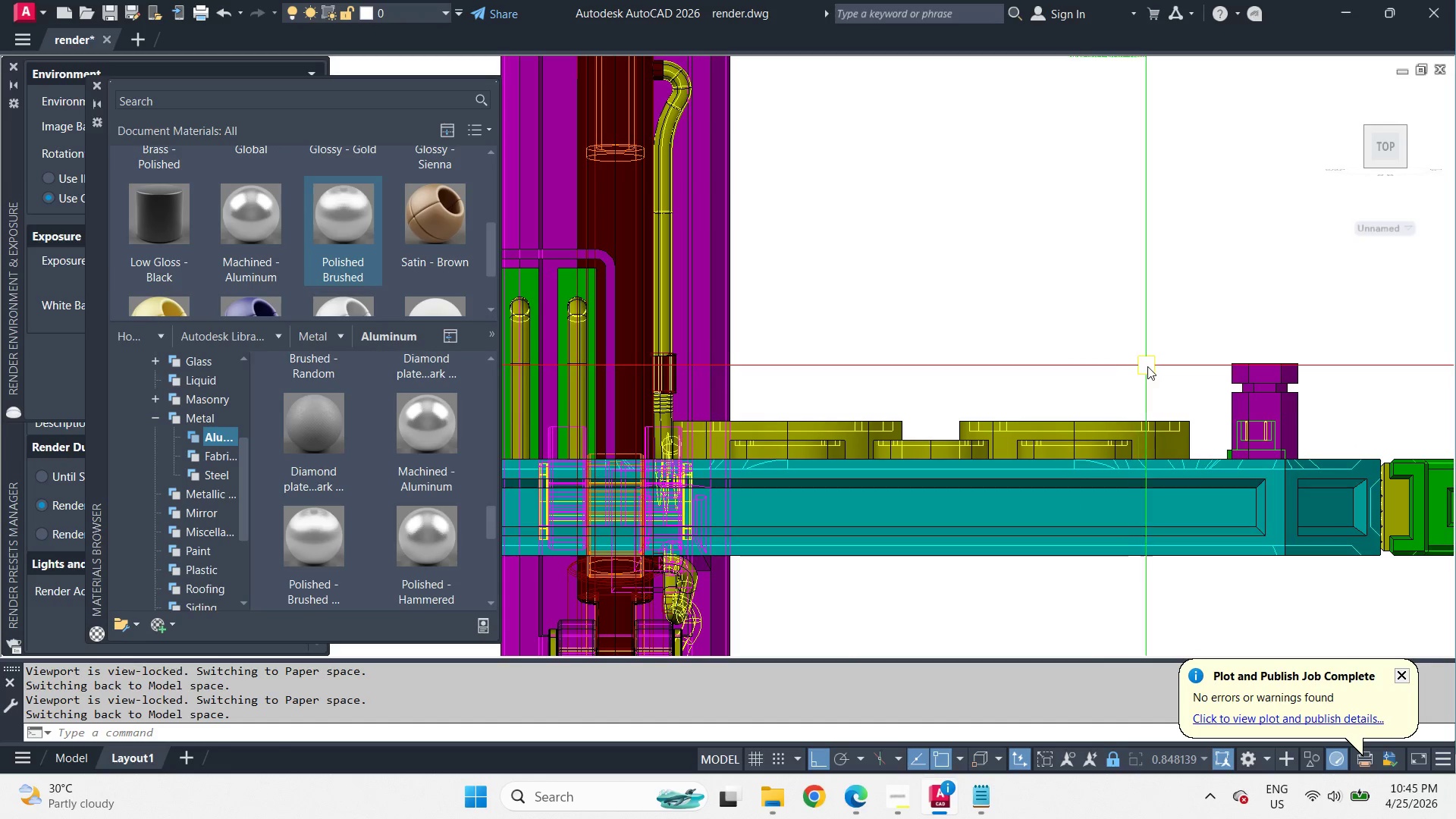 
left_click([786, 448])
 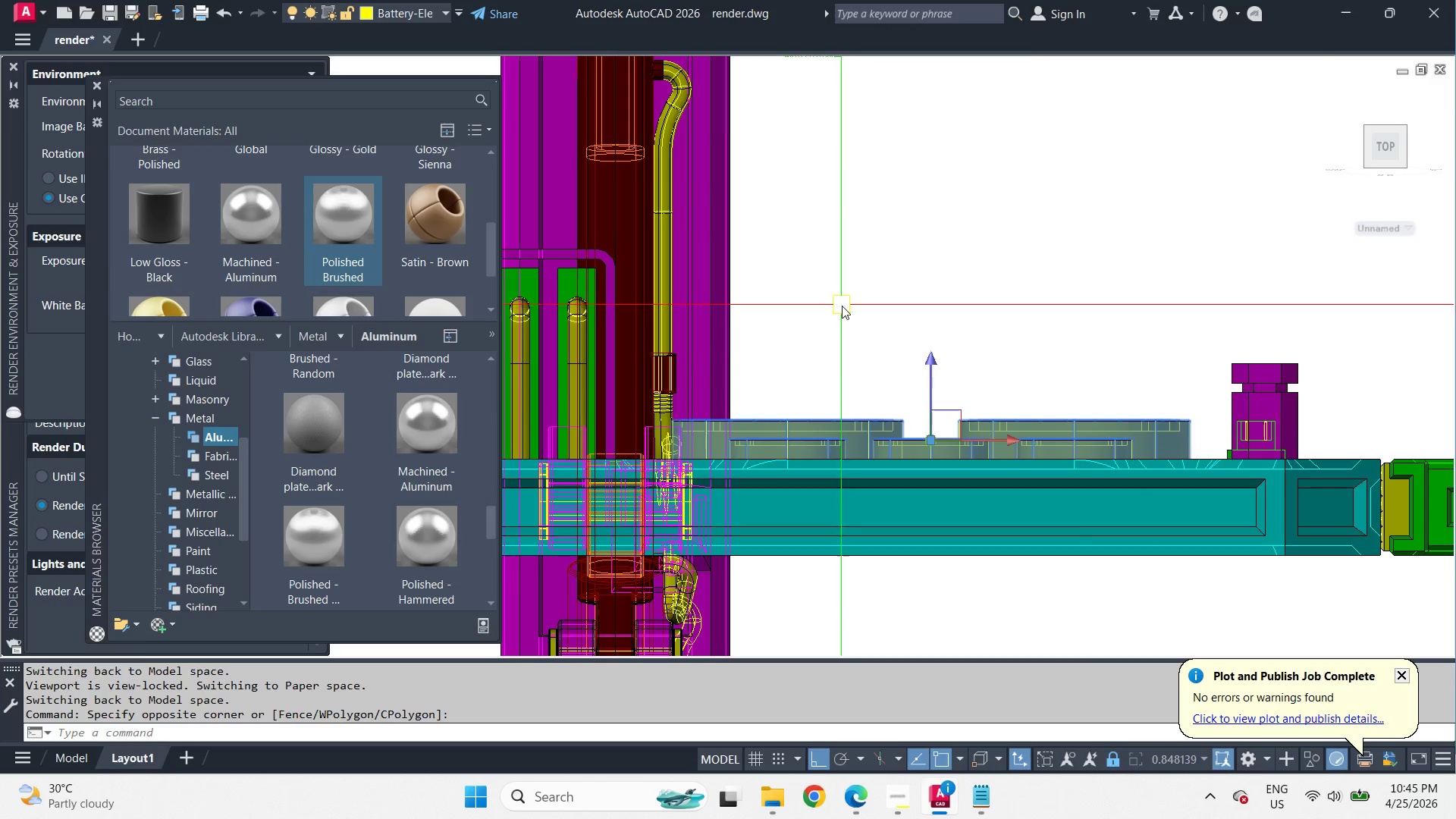 
scroll: coordinate [368, 272], scroll_direction: down, amount: 4.0
 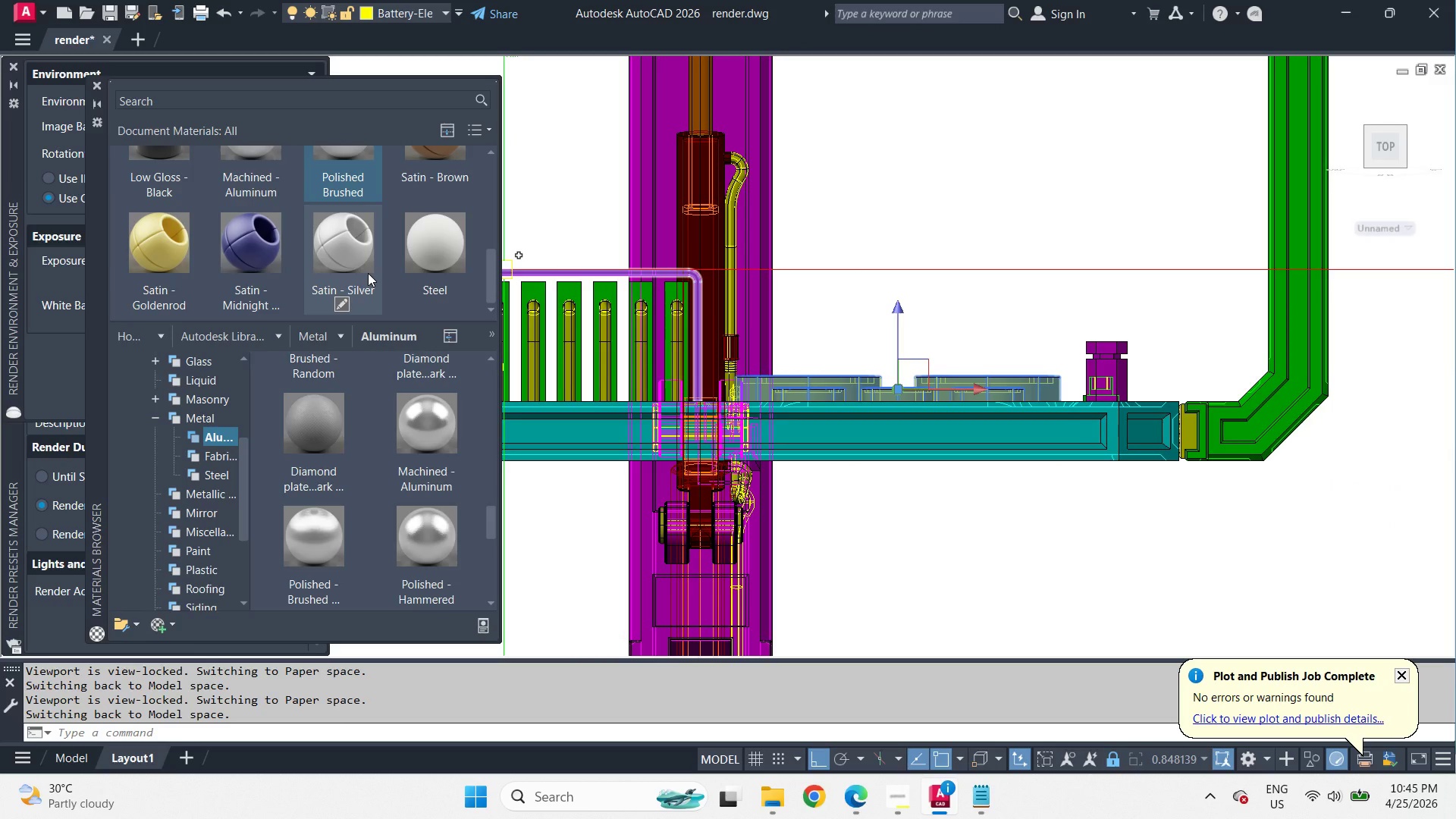 
right_click([341, 212])
 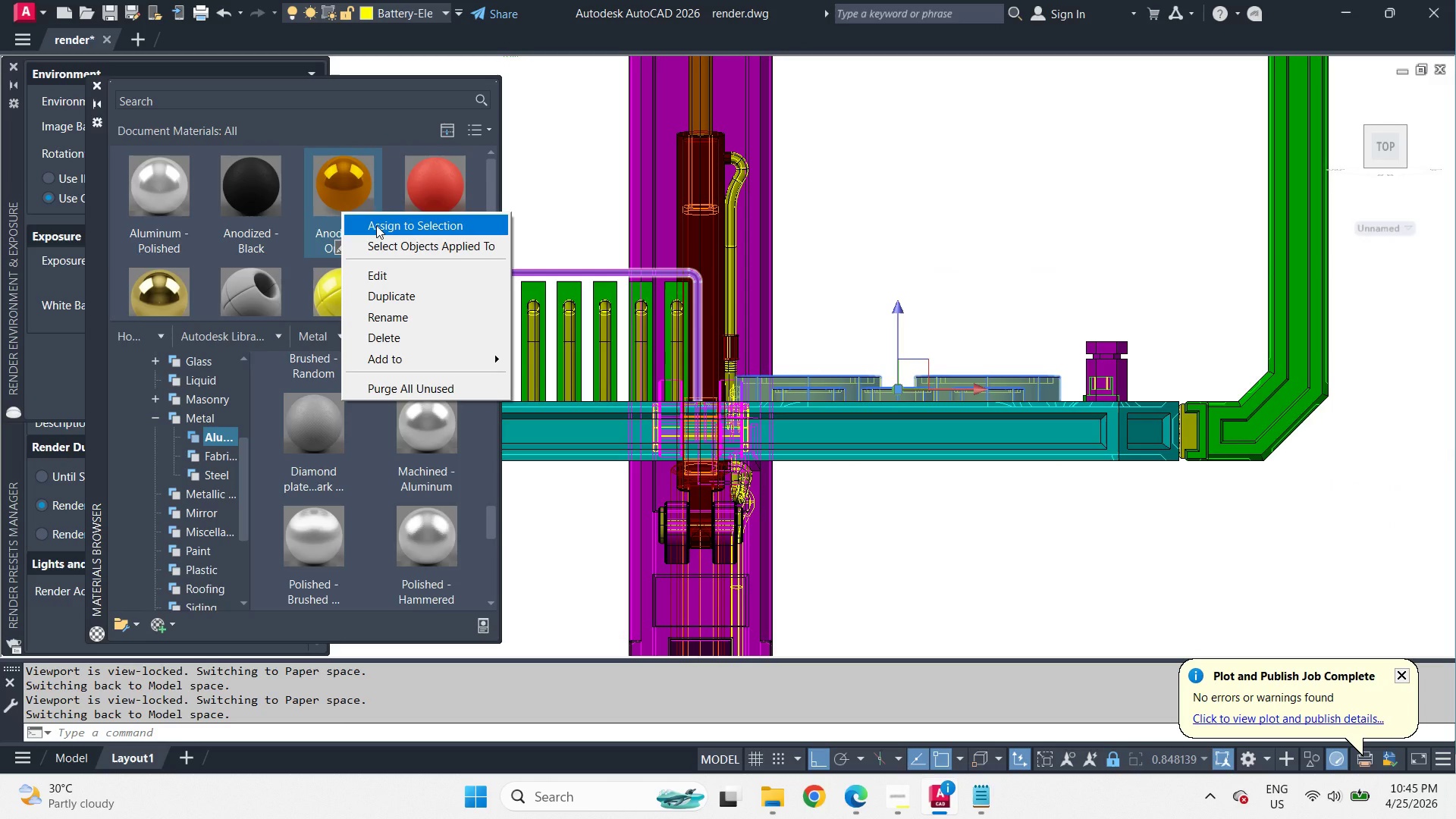 
scroll: coordinate [368, 273], scroll_direction: up, amount: 4.0
 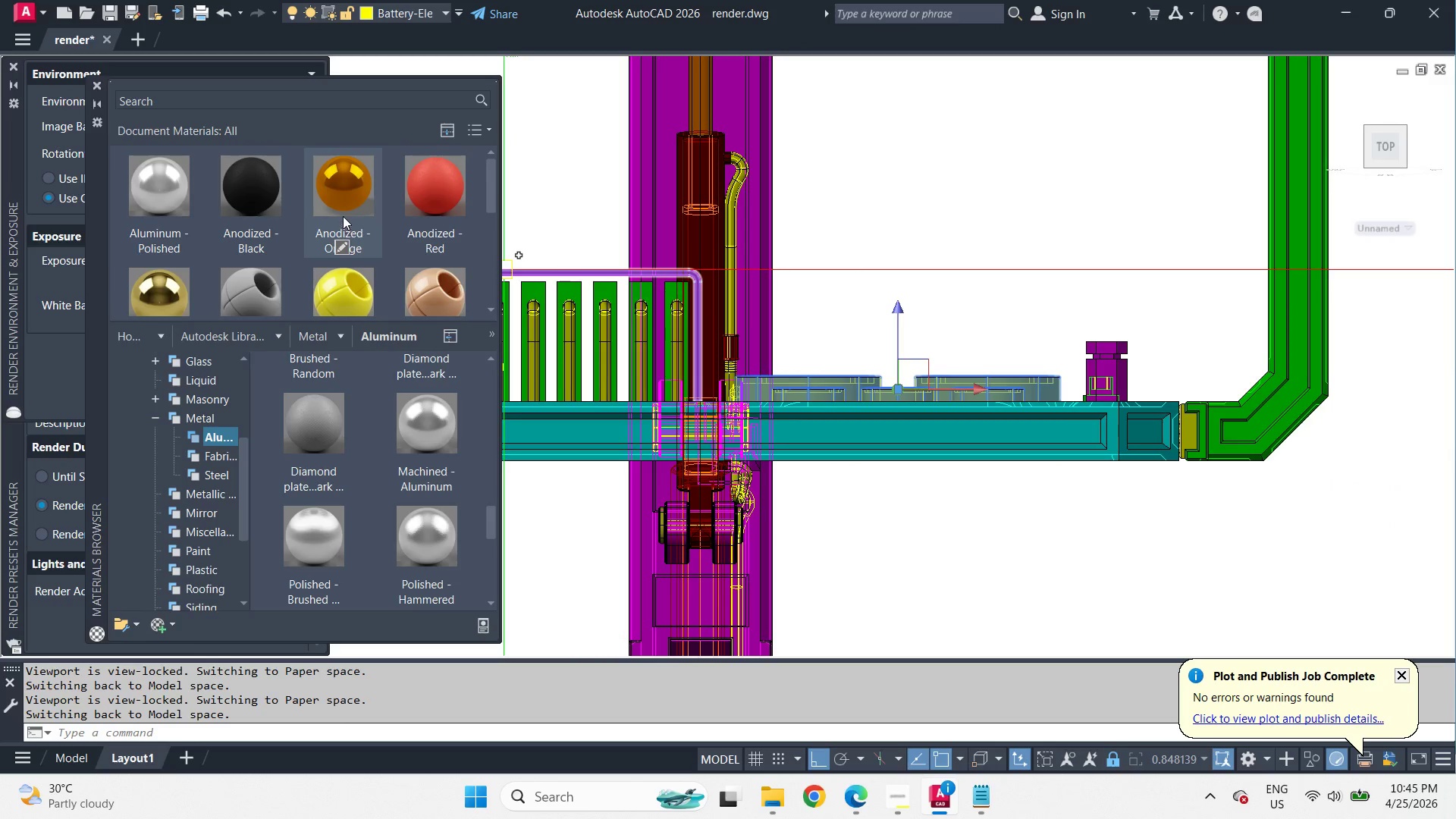 
left_click([376, 225])
 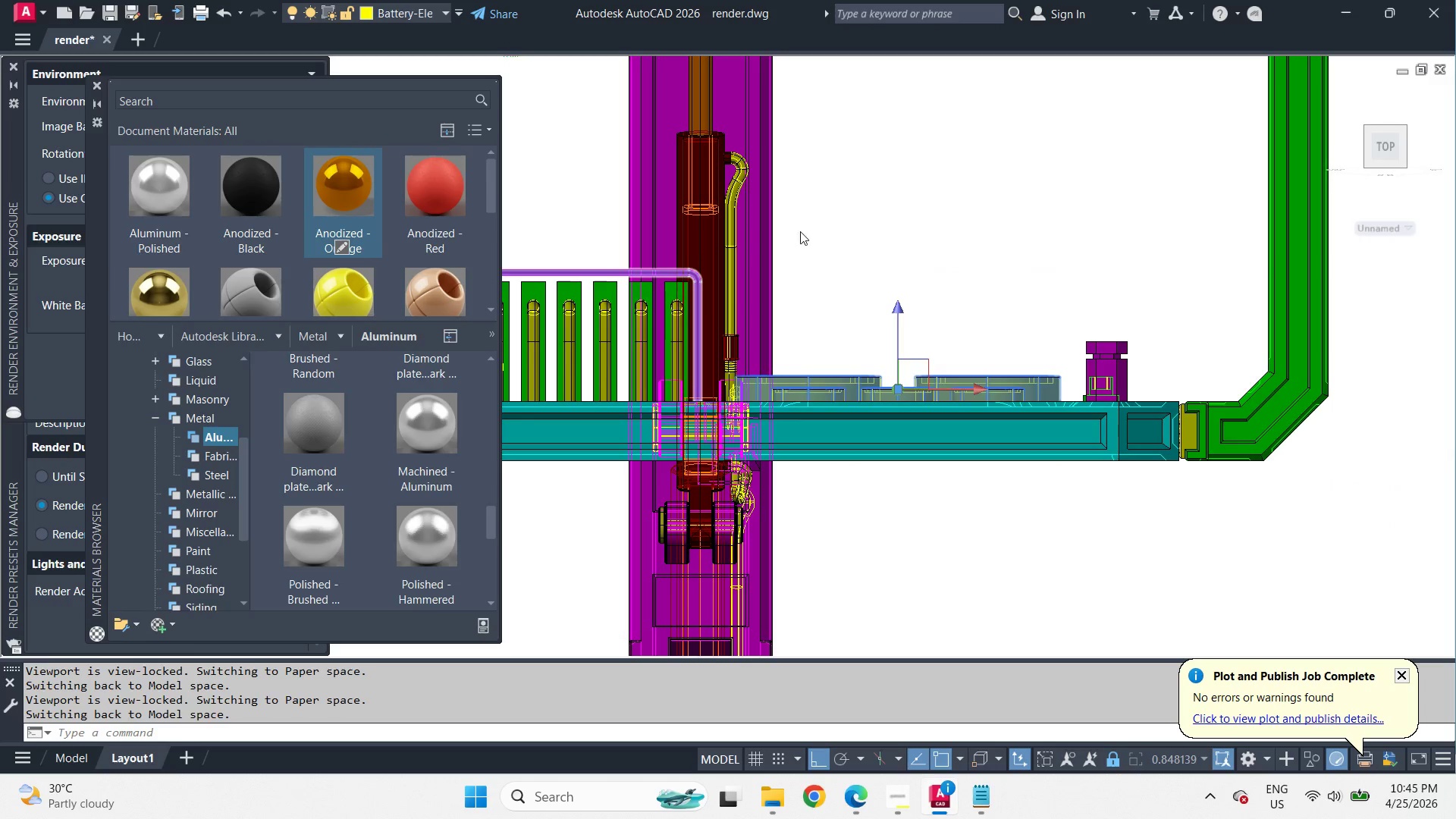 
key(Escape)
 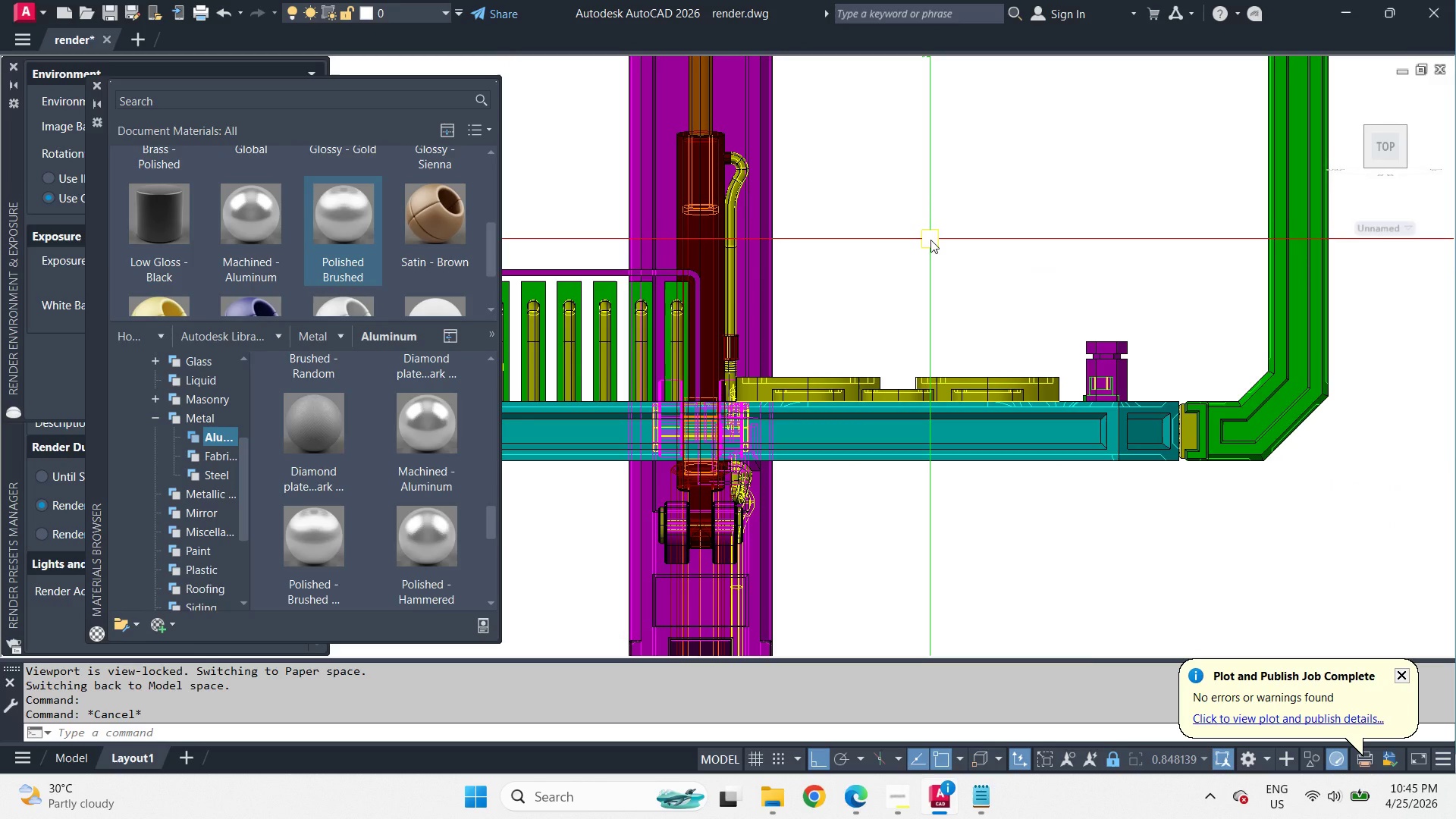 
scroll: coordinate [1006, 315], scroll_direction: down, amount: 2.0
 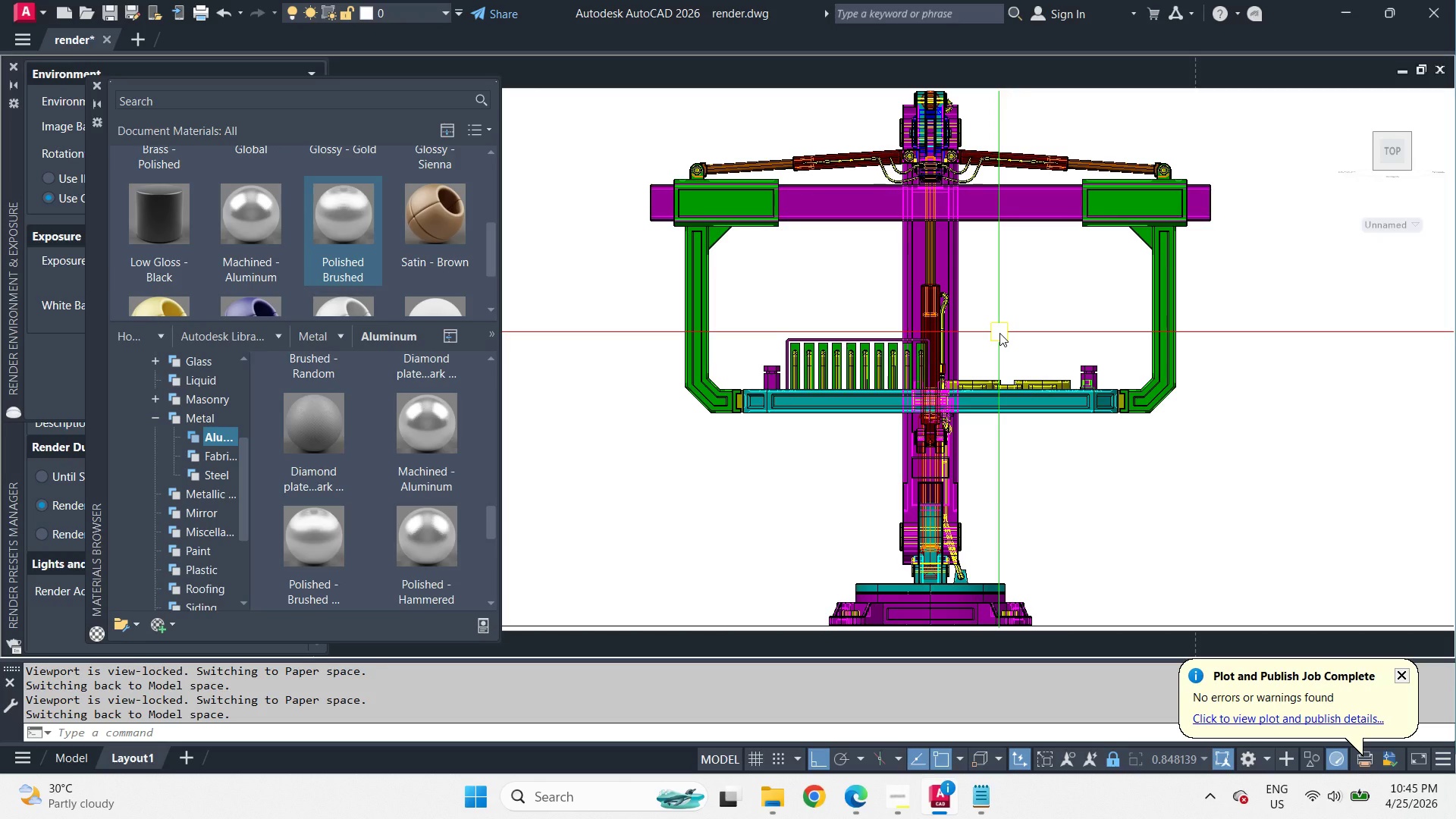 
scroll: coordinate [999, 332], scroll_direction: none, amount: 0.0
 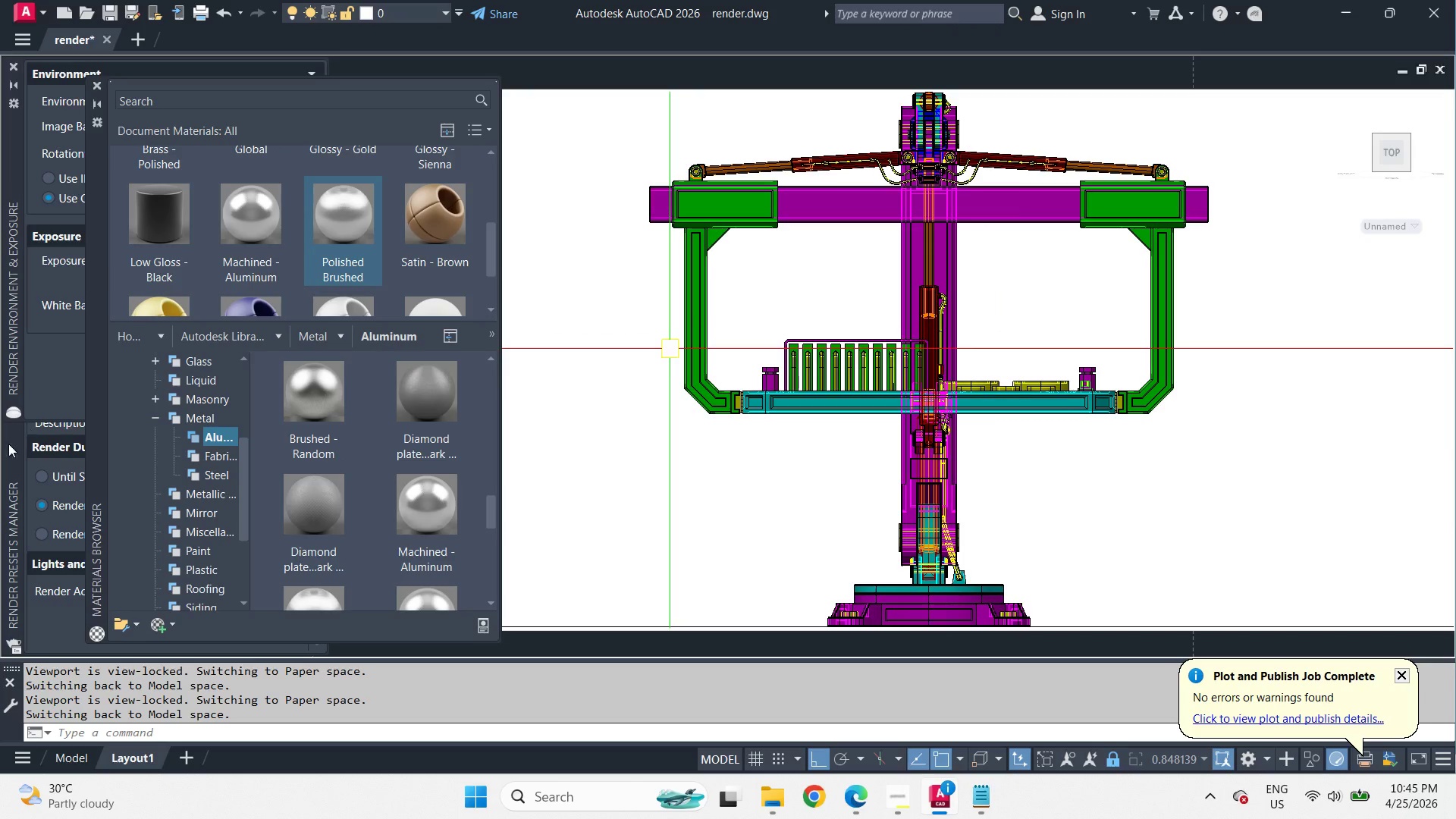 
left_click([5, 469])
 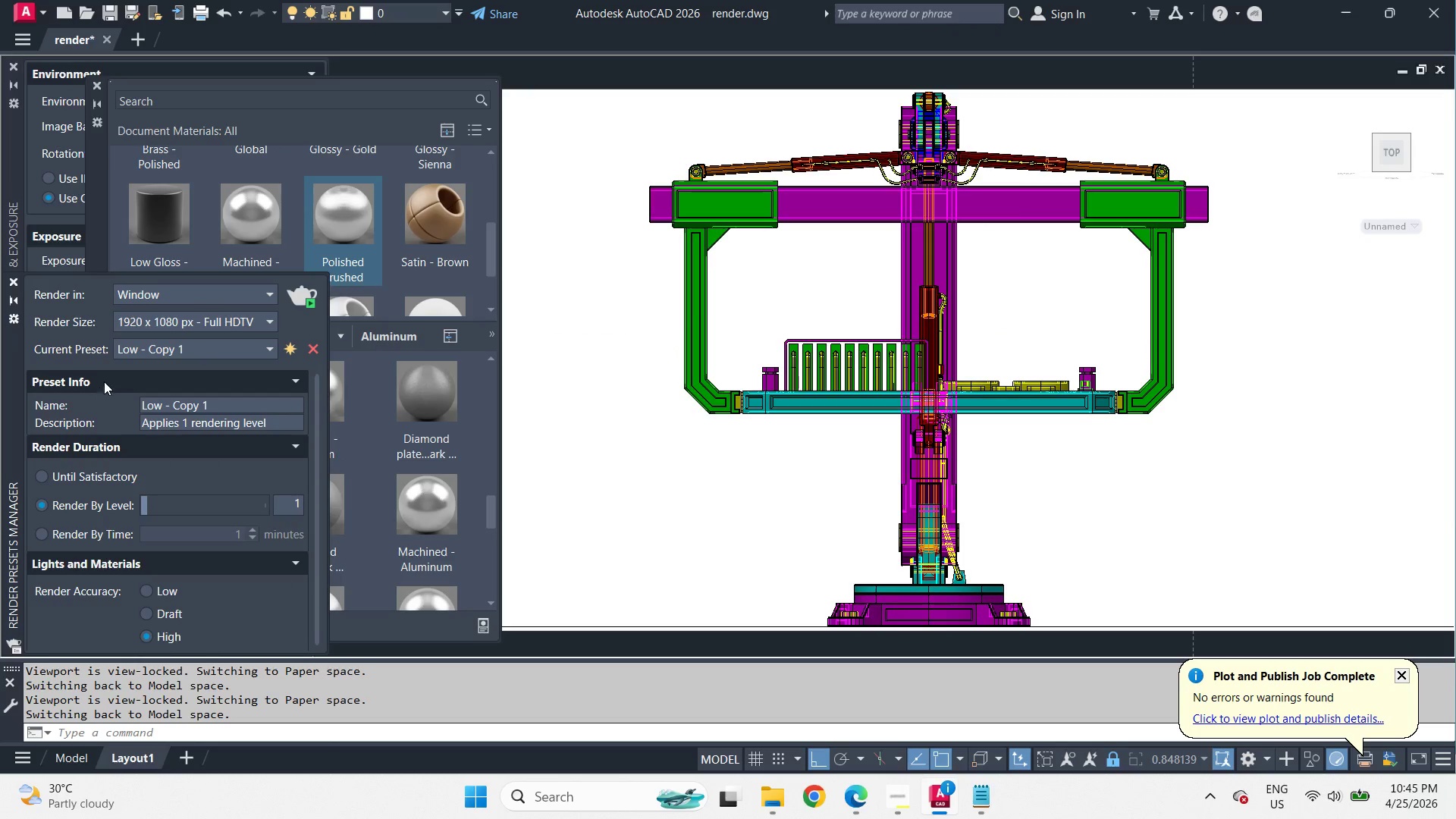 
left_click([138, 350])
 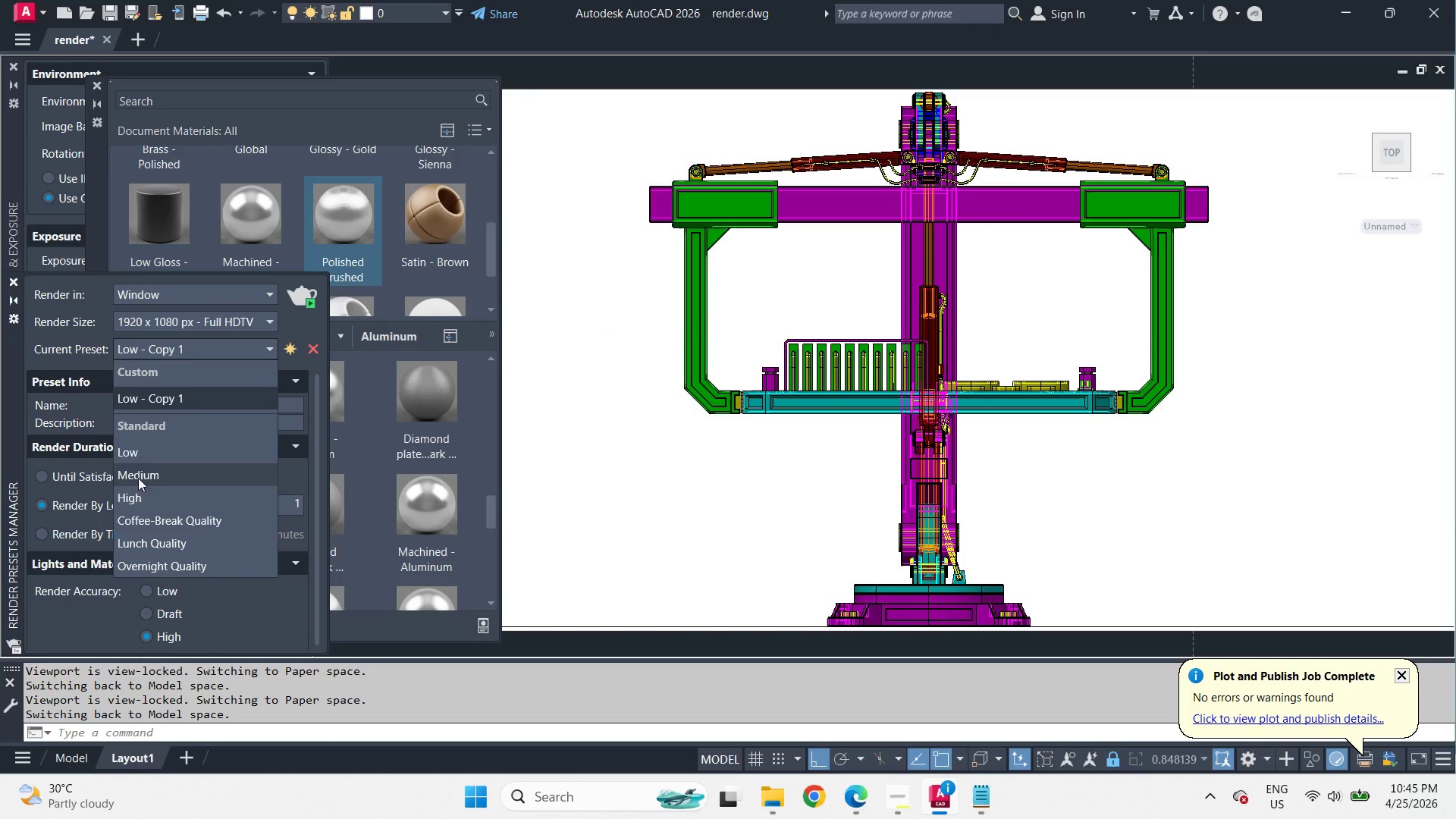 
left_click([136, 494])
 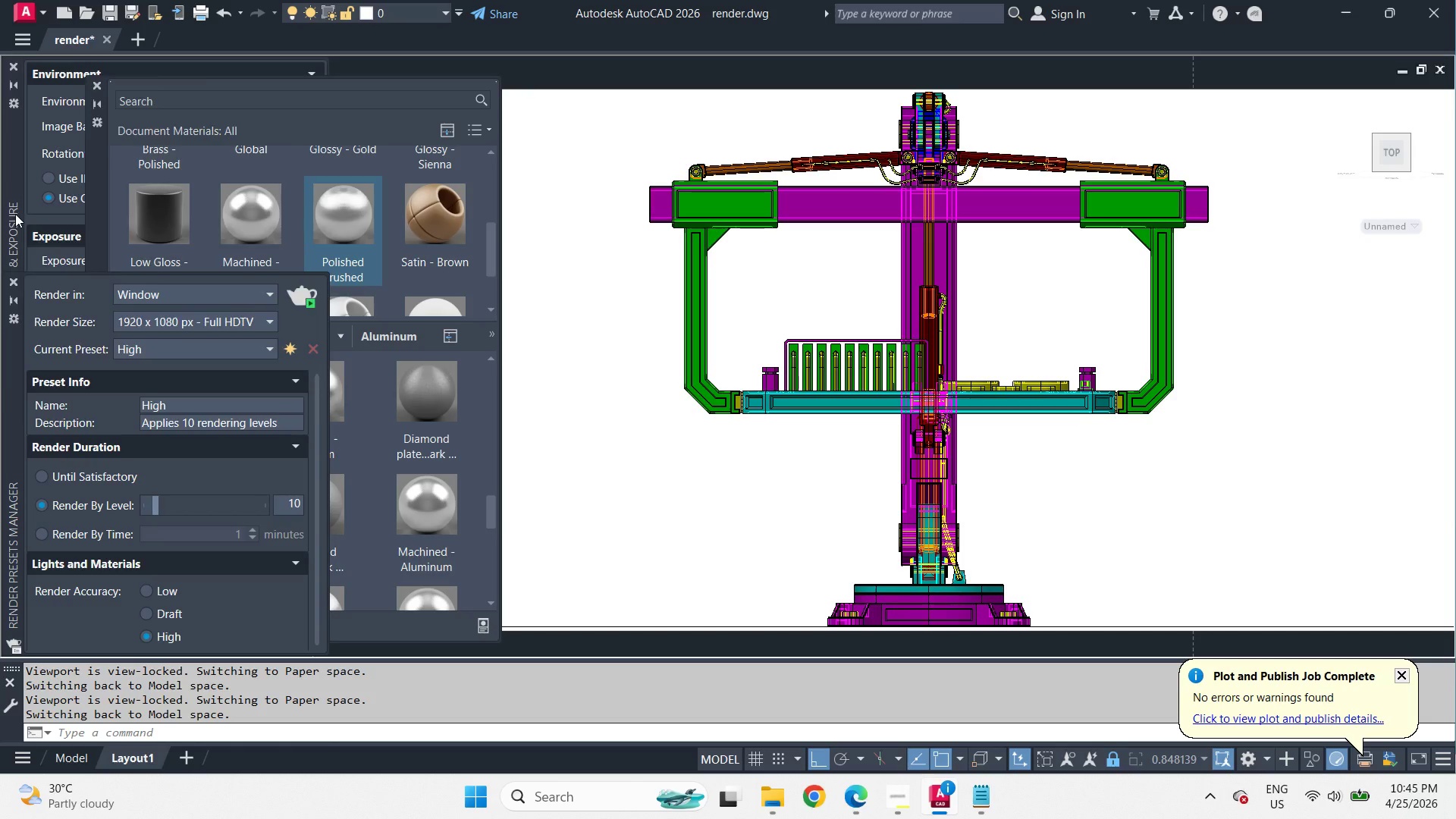 
left_click([15, 214])
 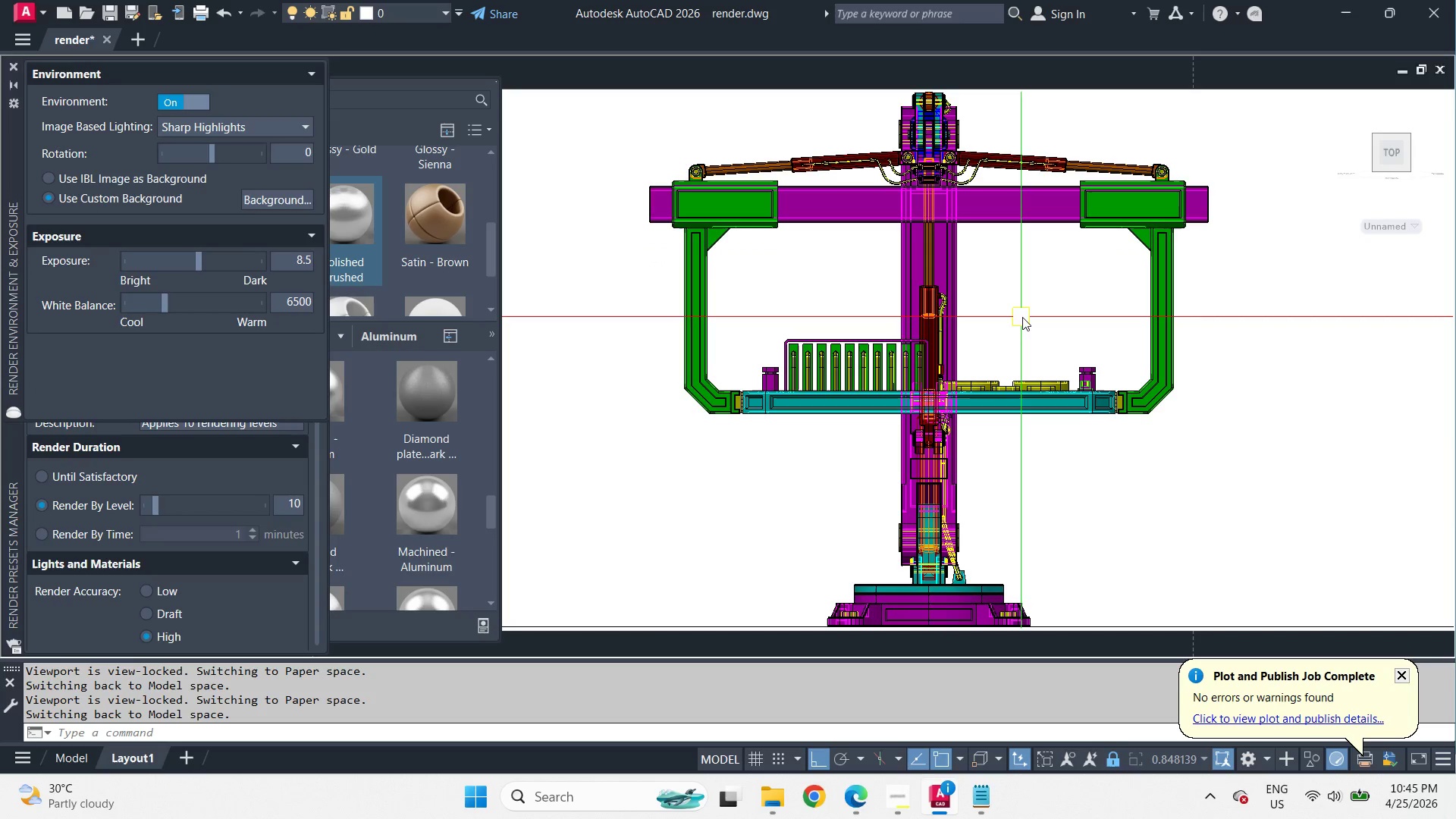 
type(rr )
 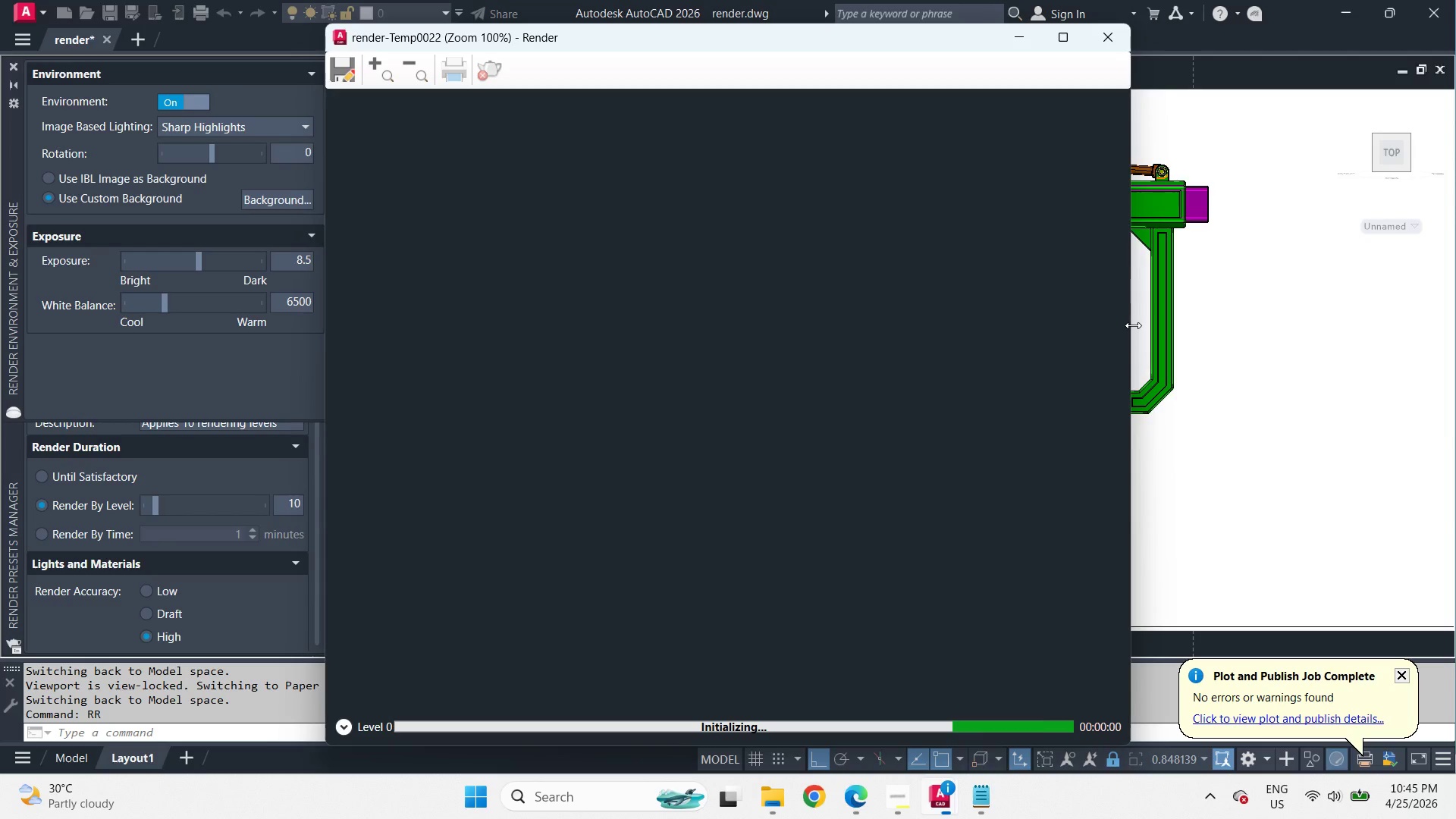 
wait(22.86)
 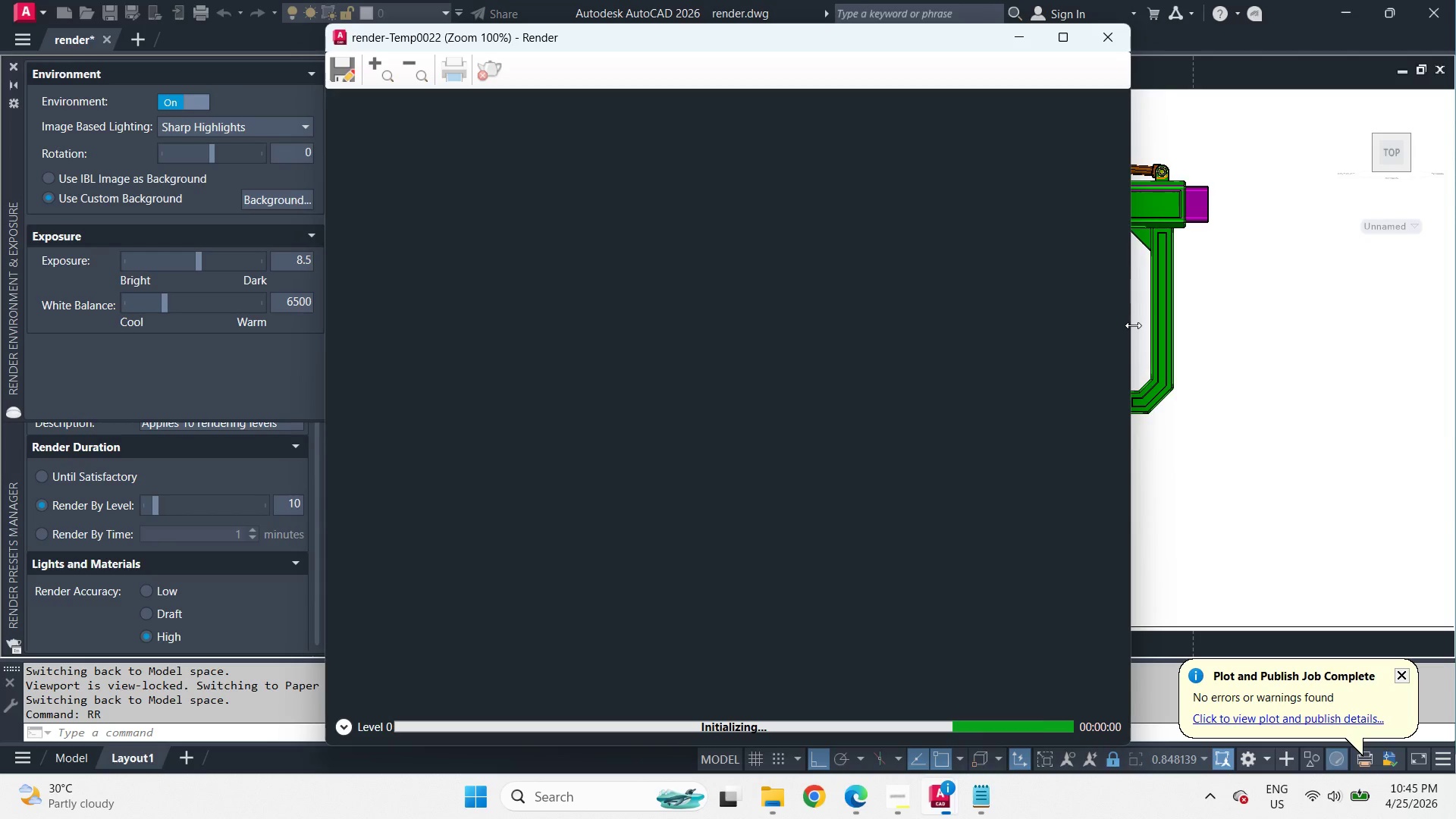 
left_click_drag(start_coordinate=[1133, 325], to_coordinate=[1142, 325])
 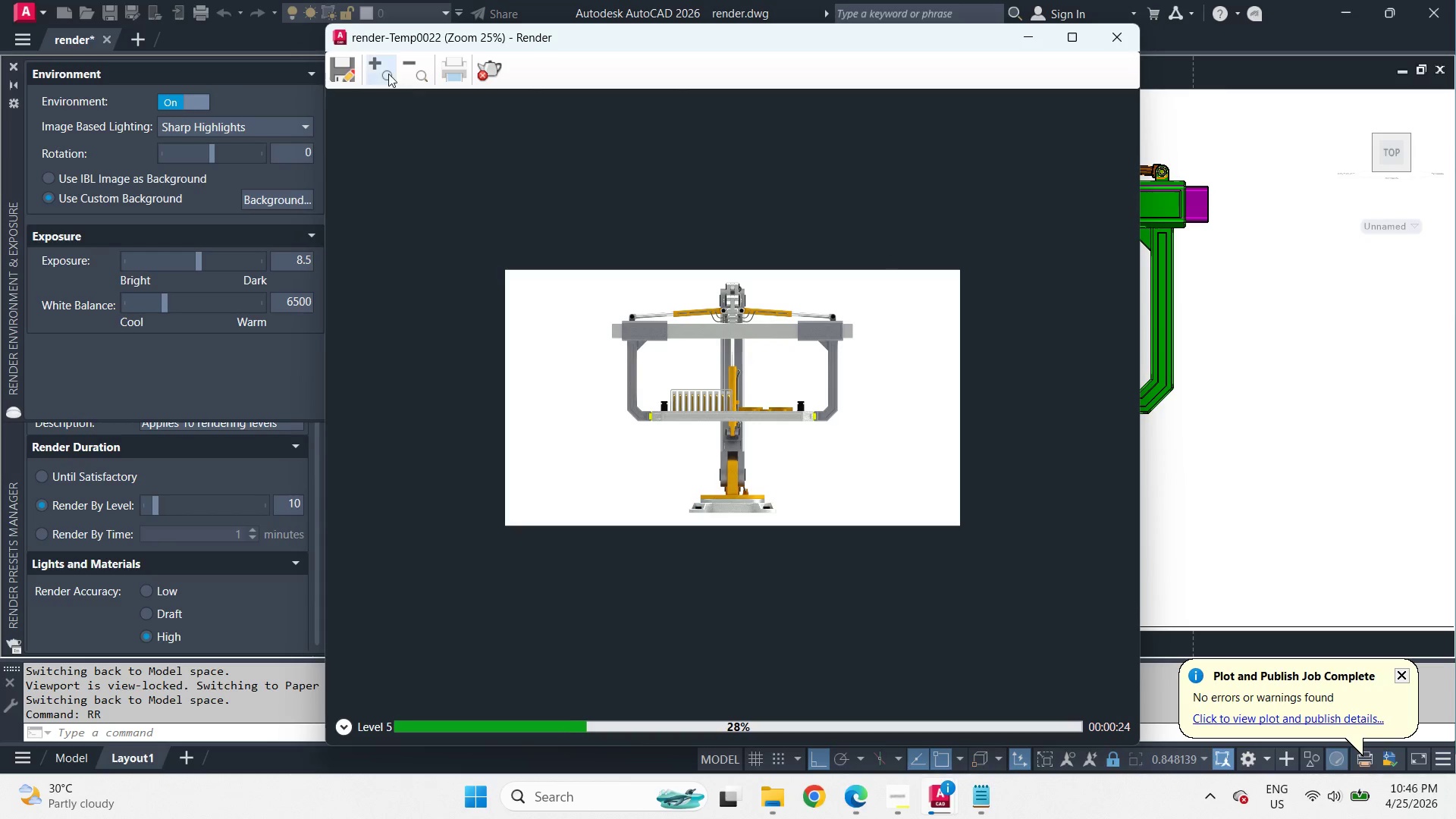 
left_click([386, 70])
 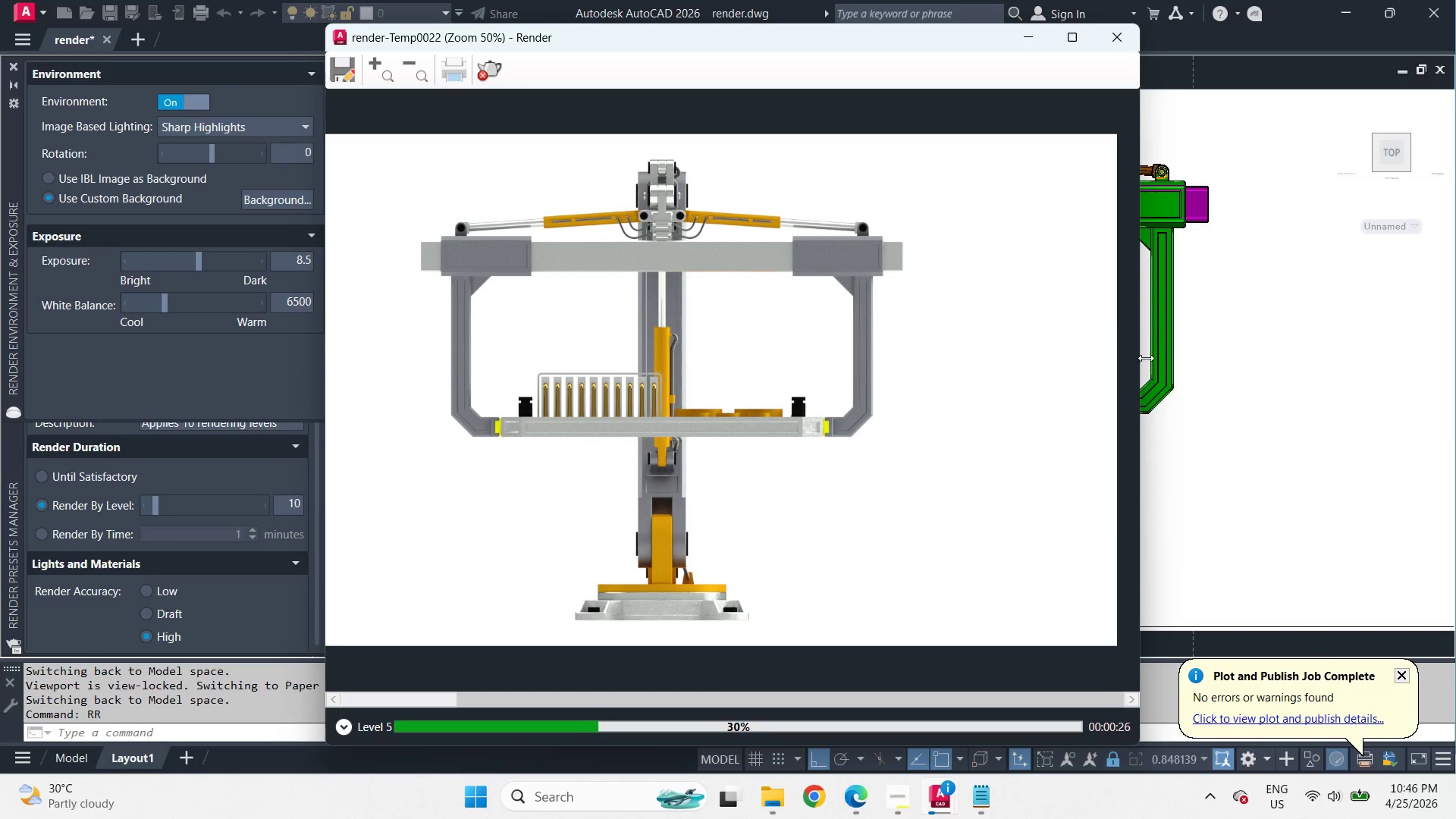 
left_click_drag(start_coordinate=[1144, 356], to_coordinate=[1291, 361])
 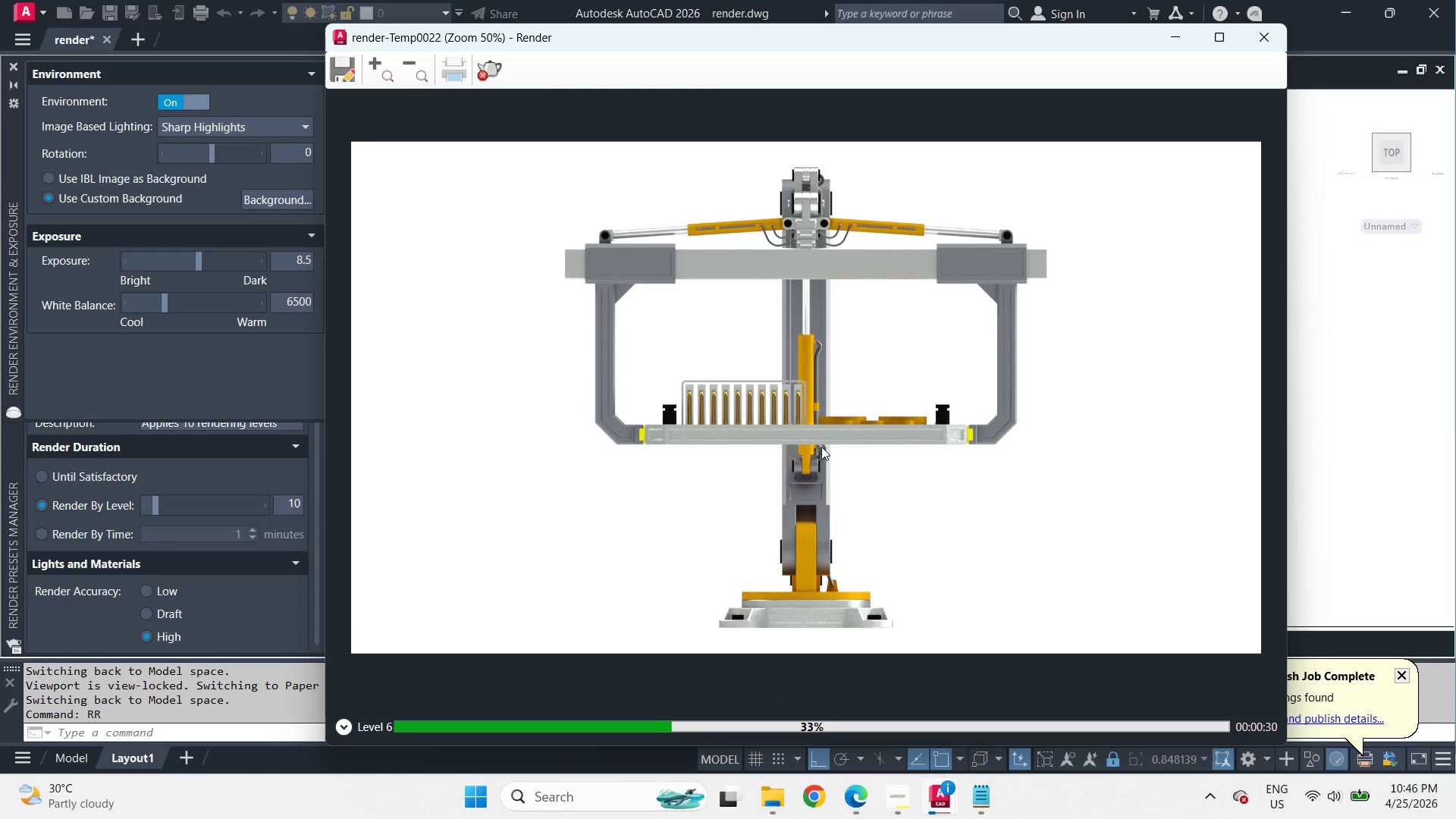 
scroll: coordinate [802, 444], scroll_direction: up, amount: 2.0
 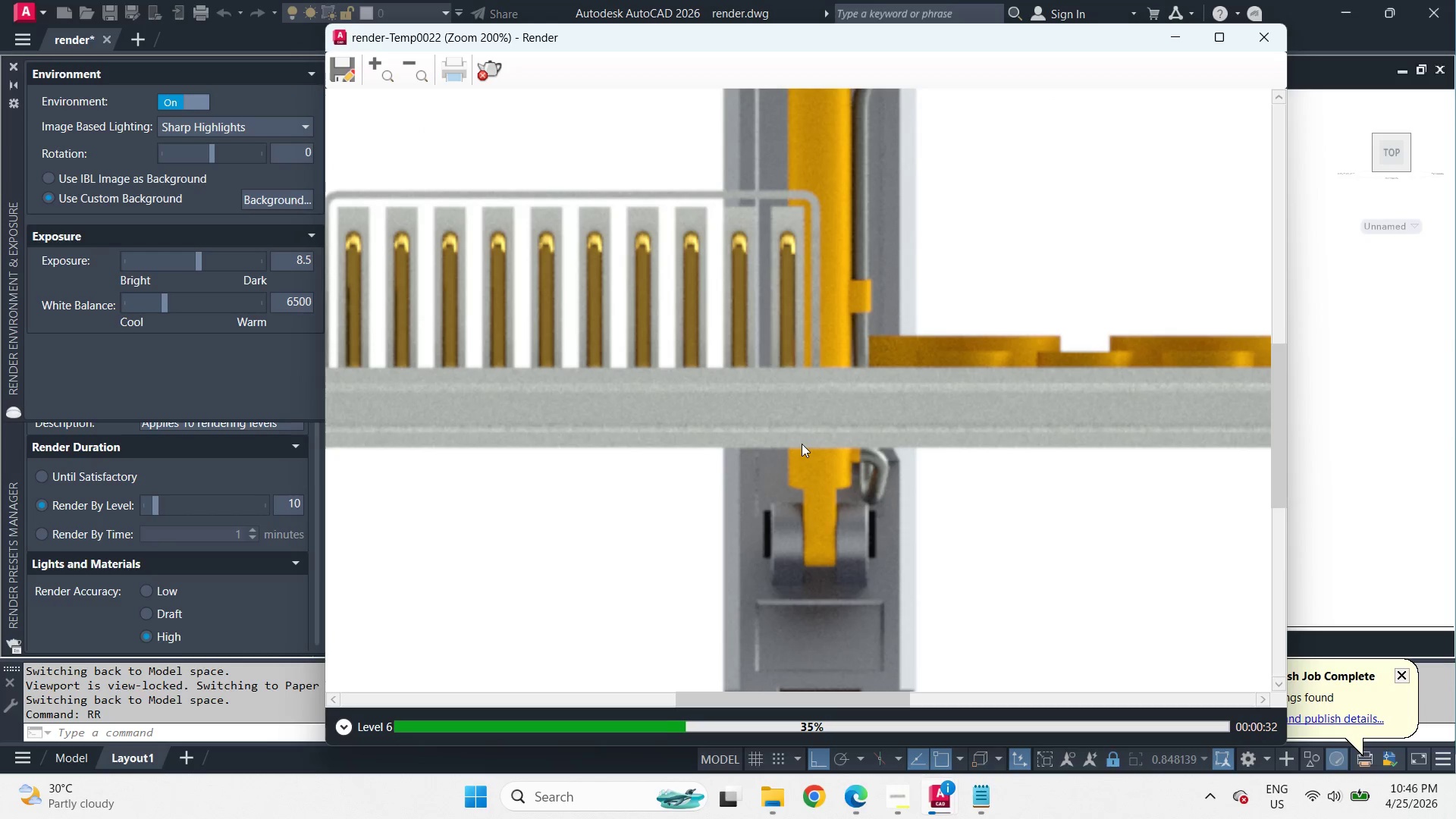 
scroll: coordinate [802, 444], scroll_direction: down, amount: 2.0
 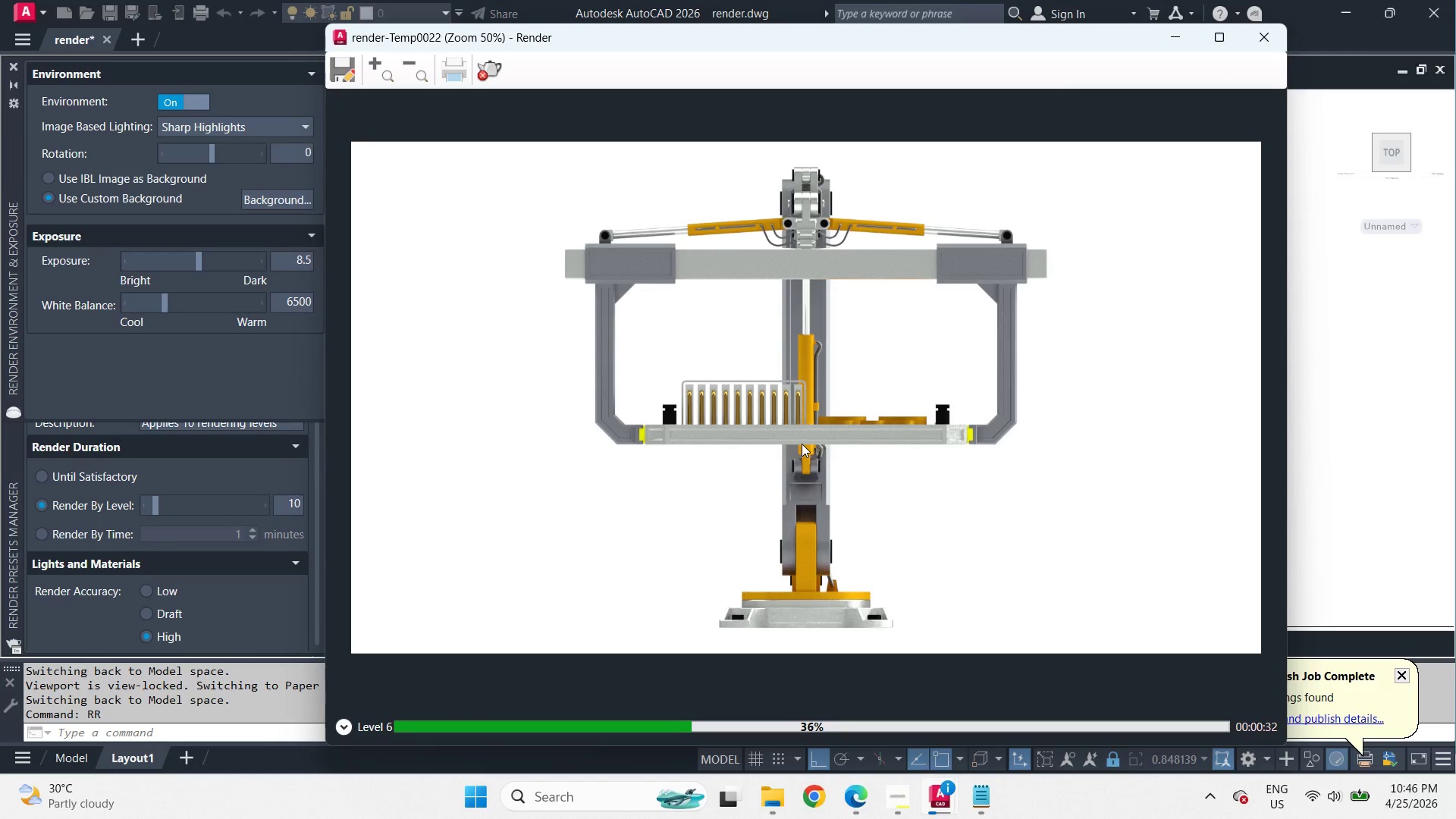 
scroll: coordinate [802, 444], scroll_direction: up, amount: 1.0
 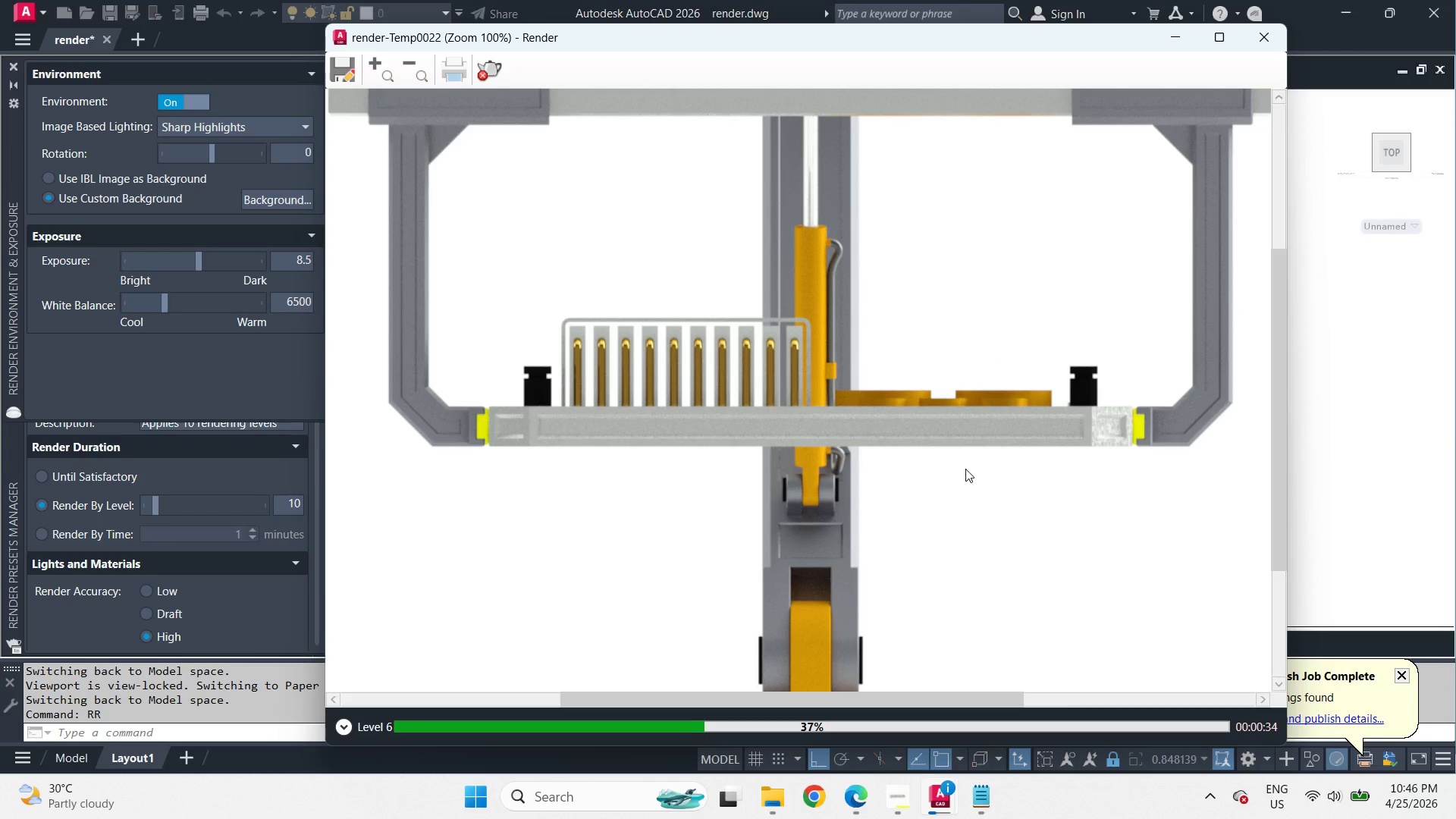 
scroll: coordinate [965, 469], scroll_direction: down, amount: 1.0
 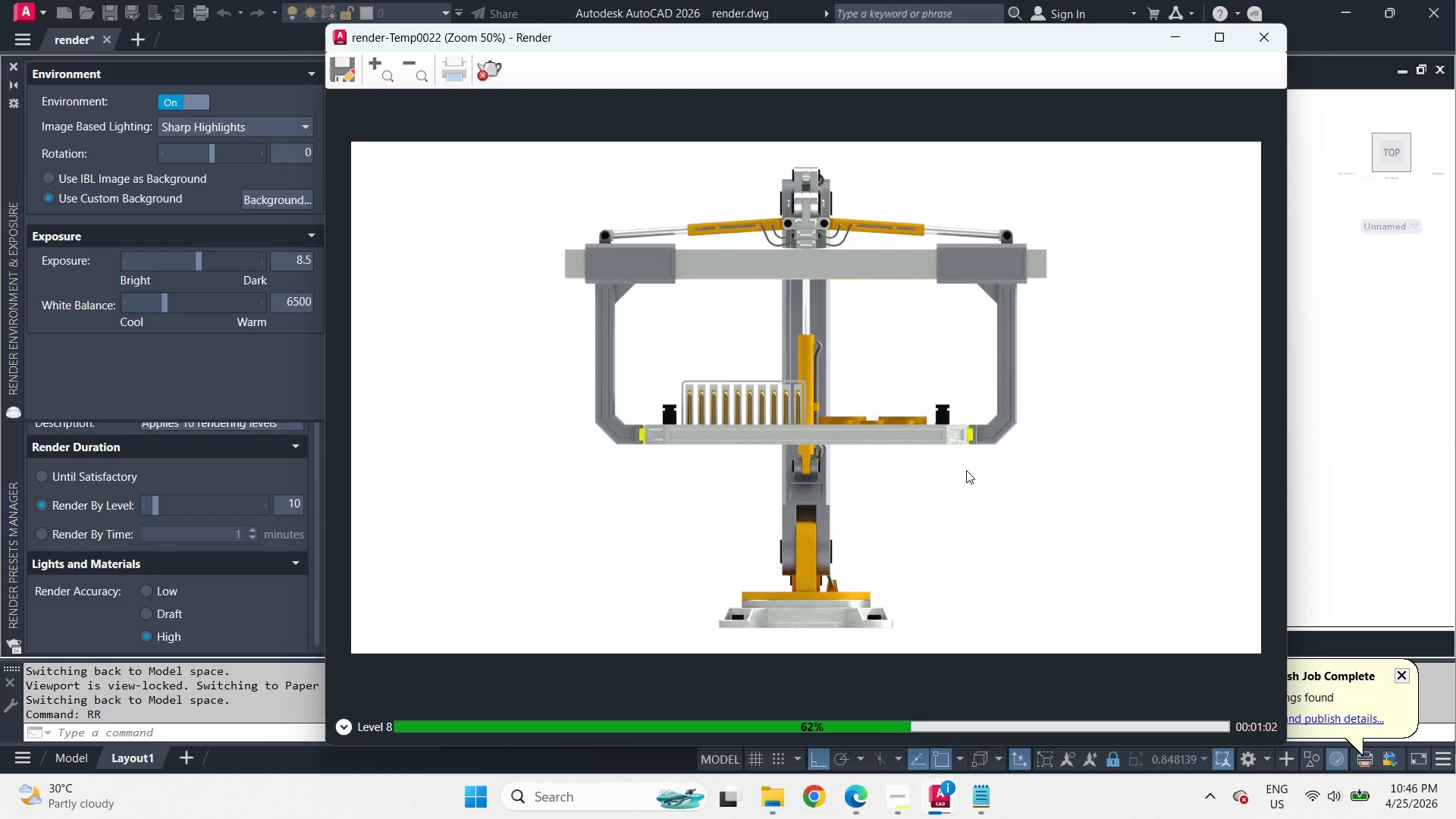 
wait(30.29)
 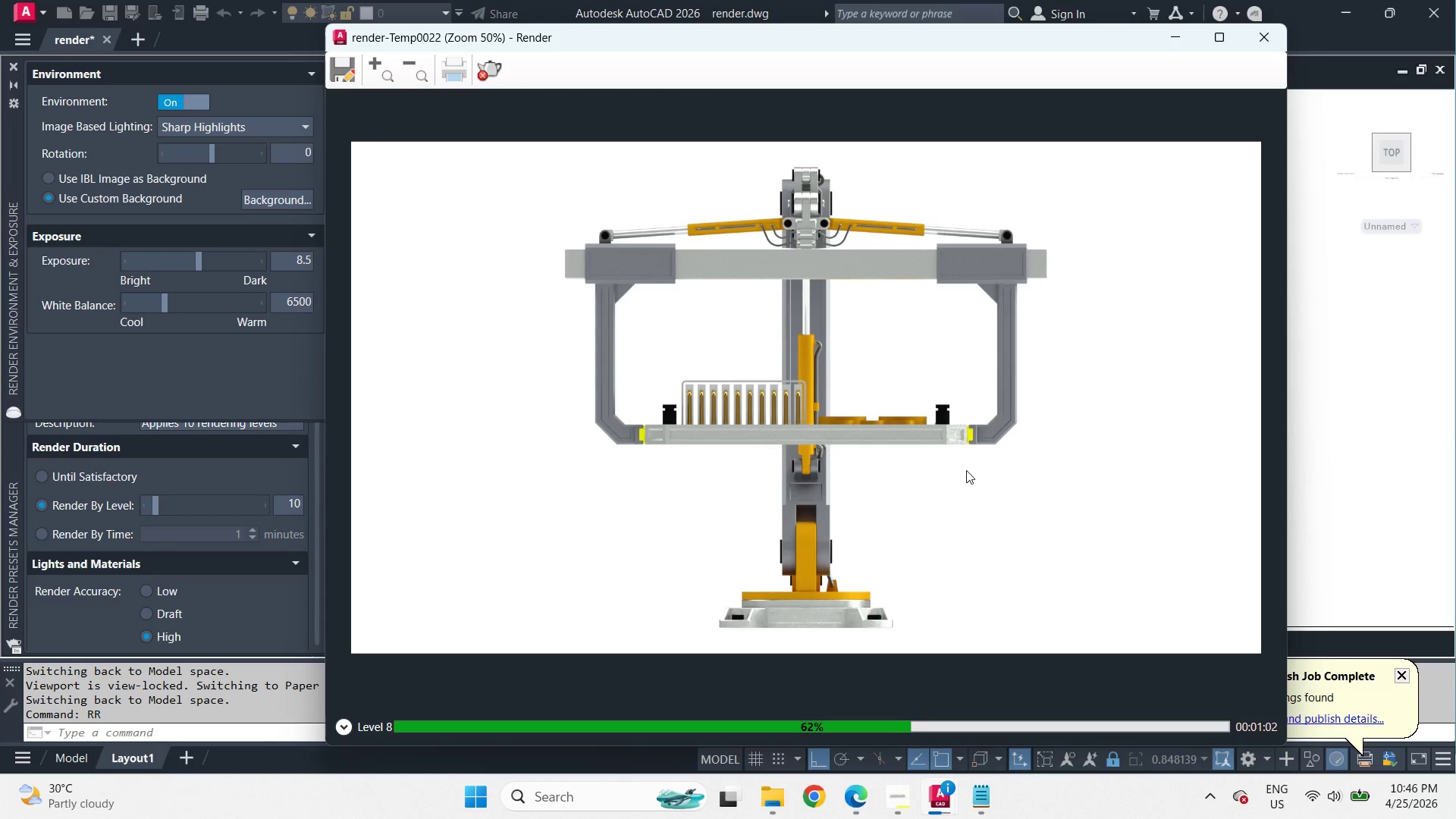 
left_click([496, 76])
 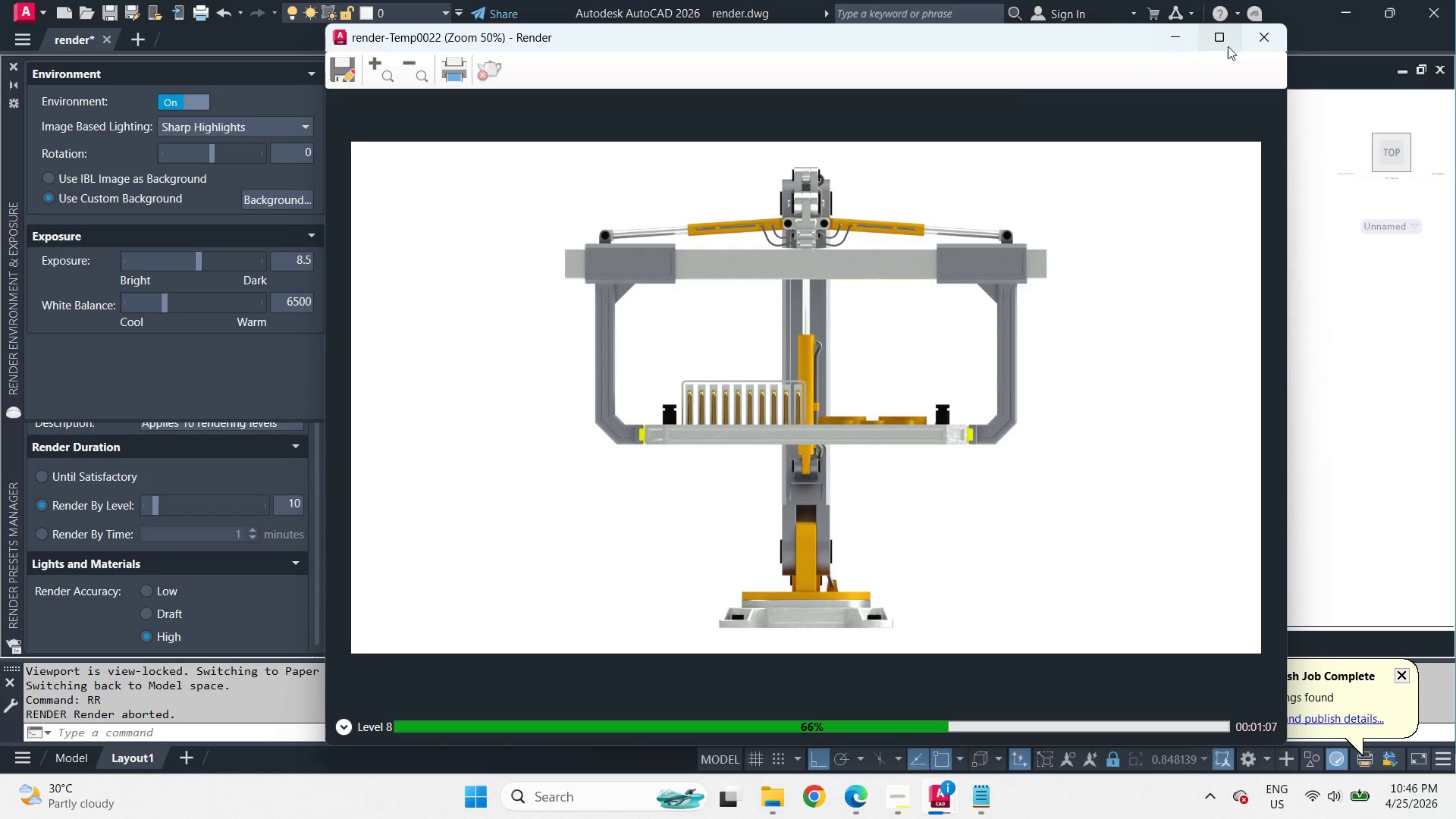 
left_click([1247, 41])
 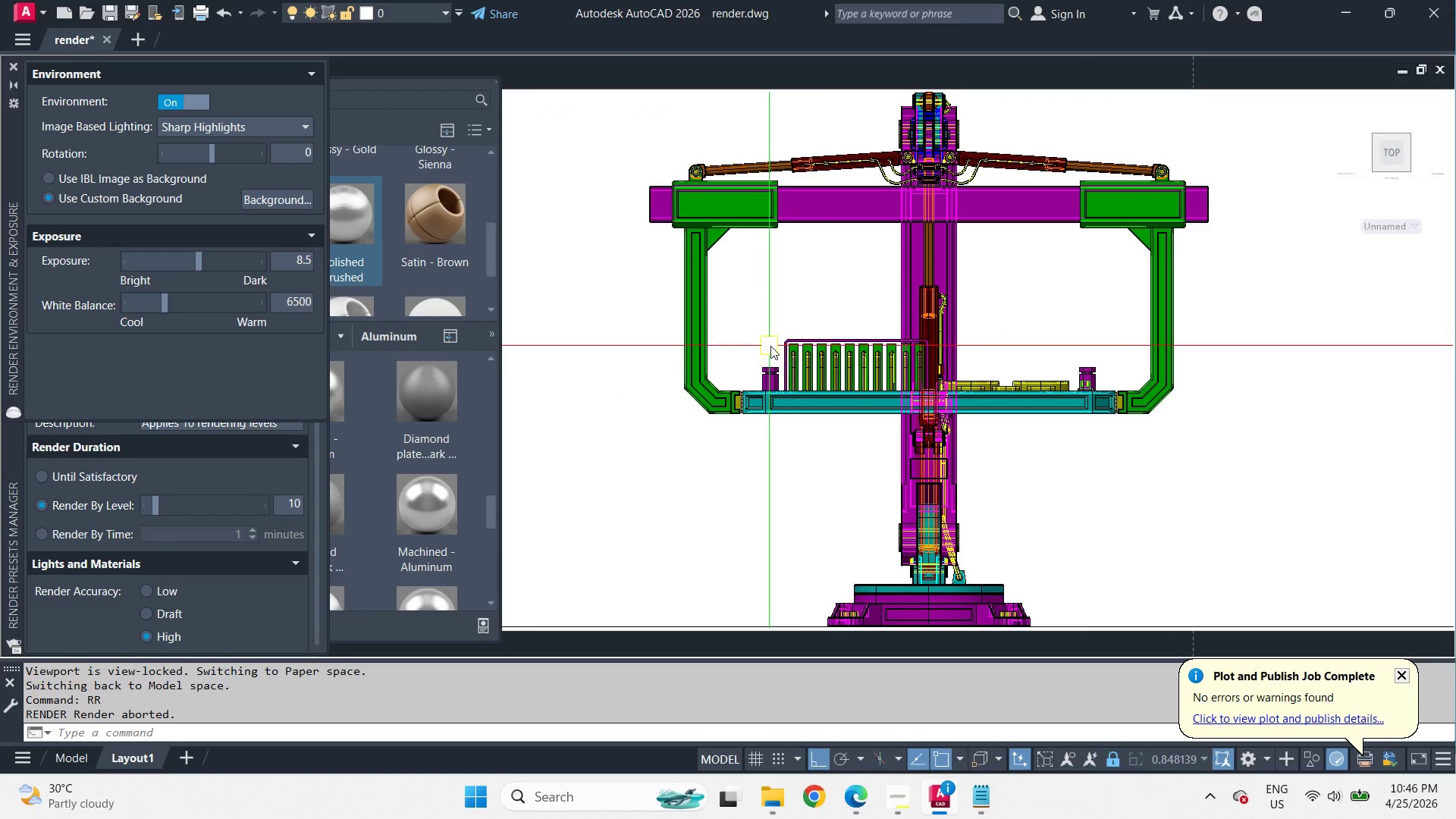 
left_click_drag(start_coordinate=[770, 345], to_coordinate=[768, 353])
 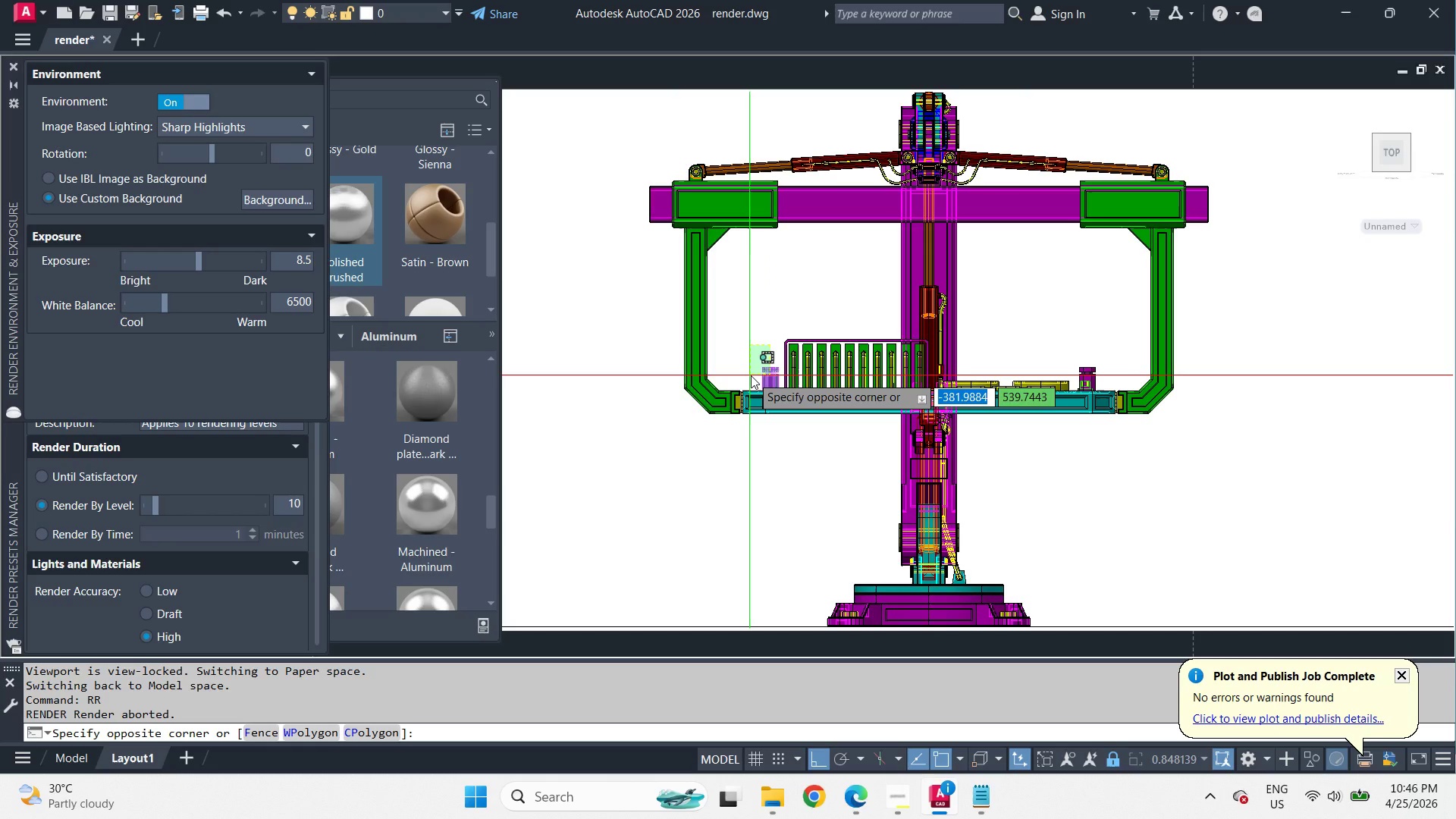 
left_click([751, 375])
 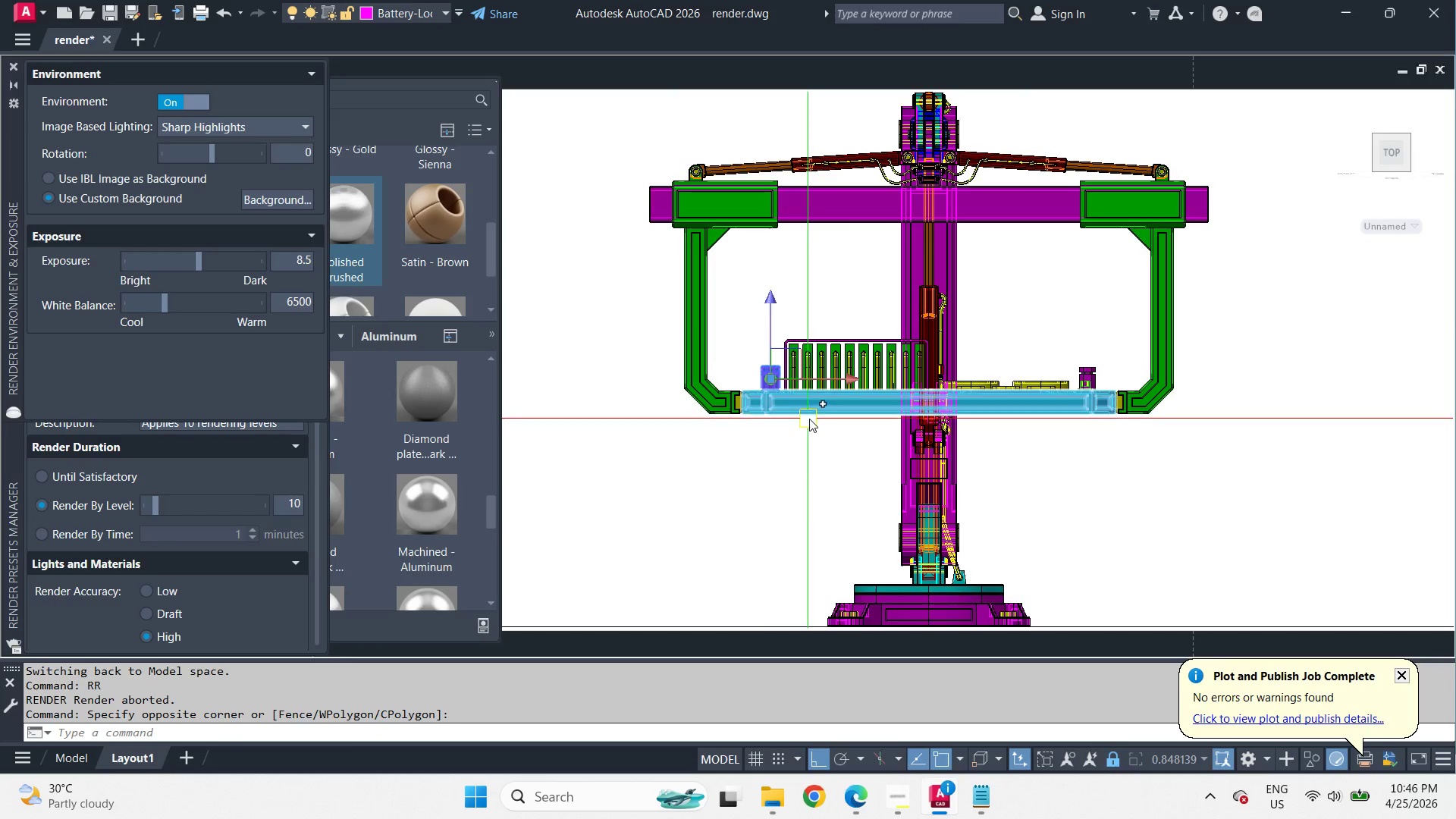 
key(Escape)
 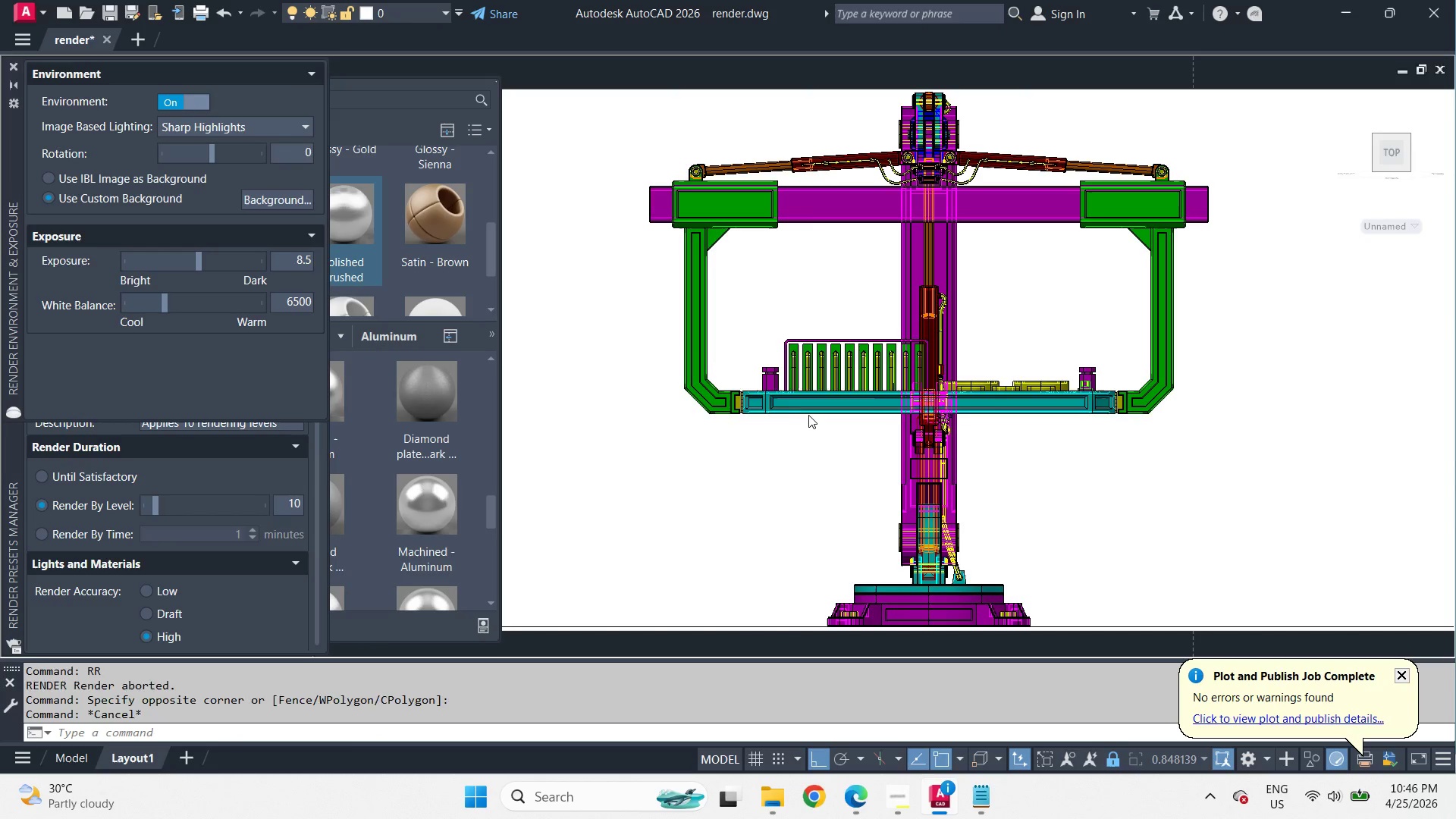 
left_click([808, 415])
 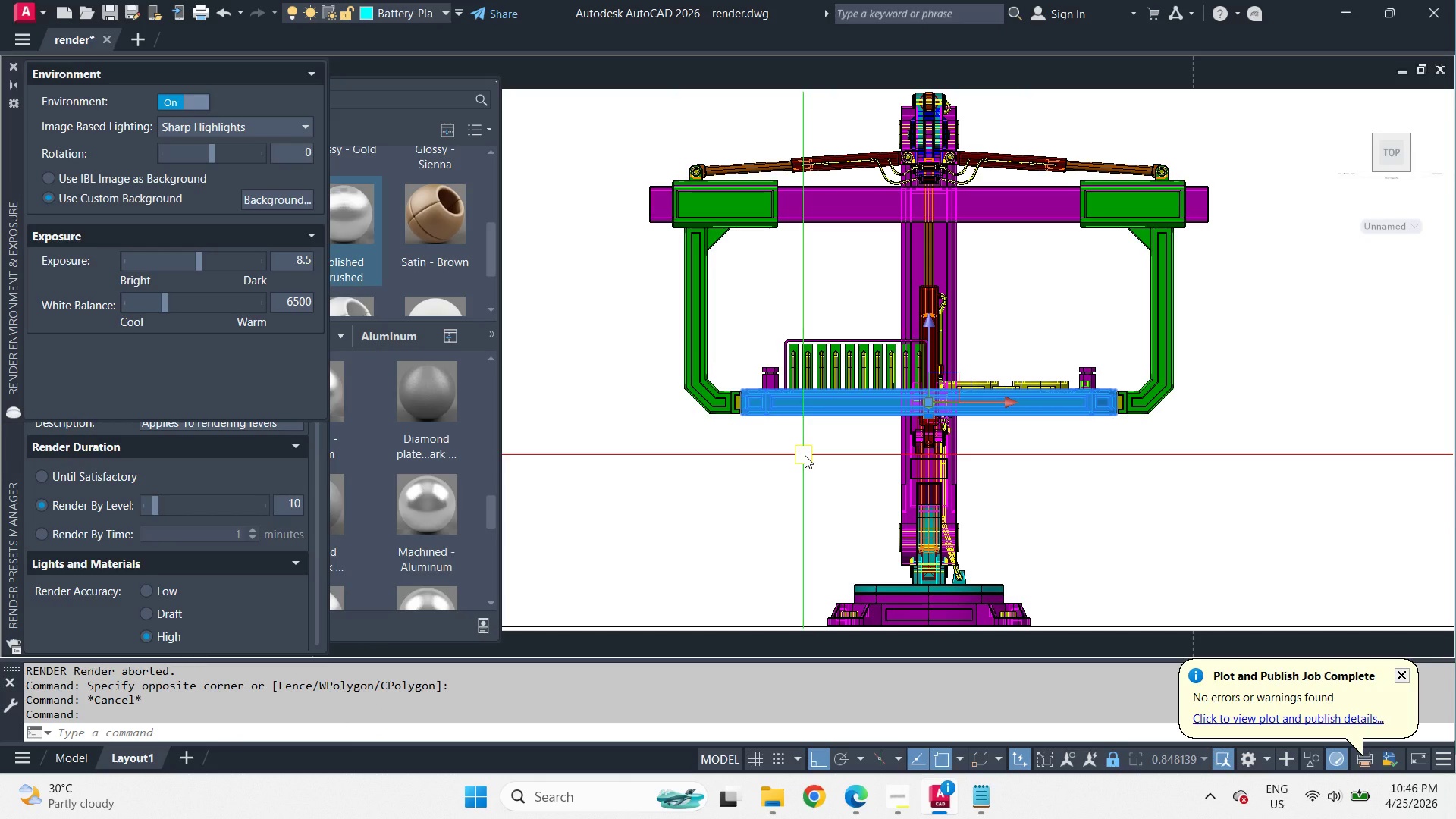 
key(Control+1)
 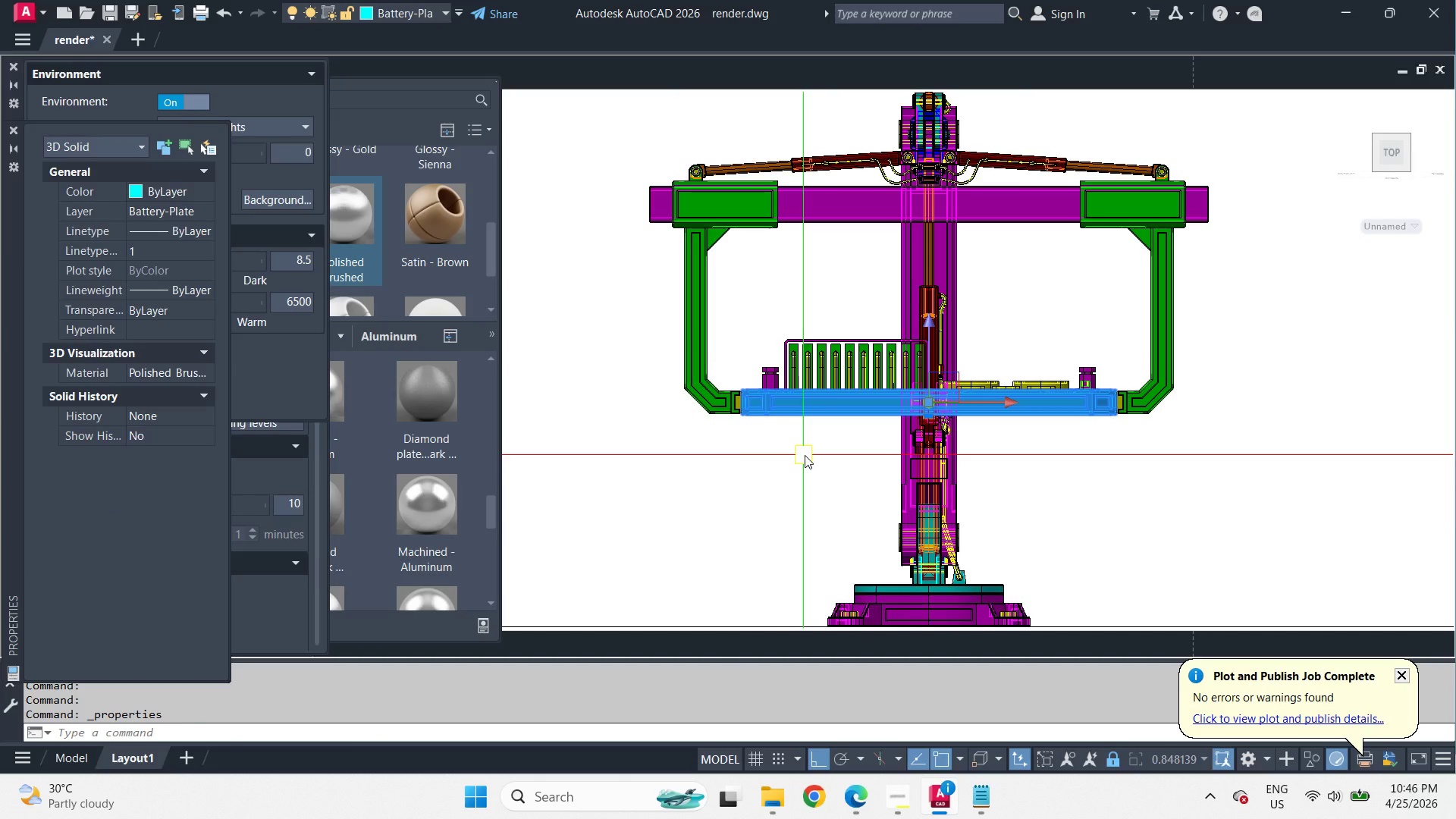 
key(Control+1)
 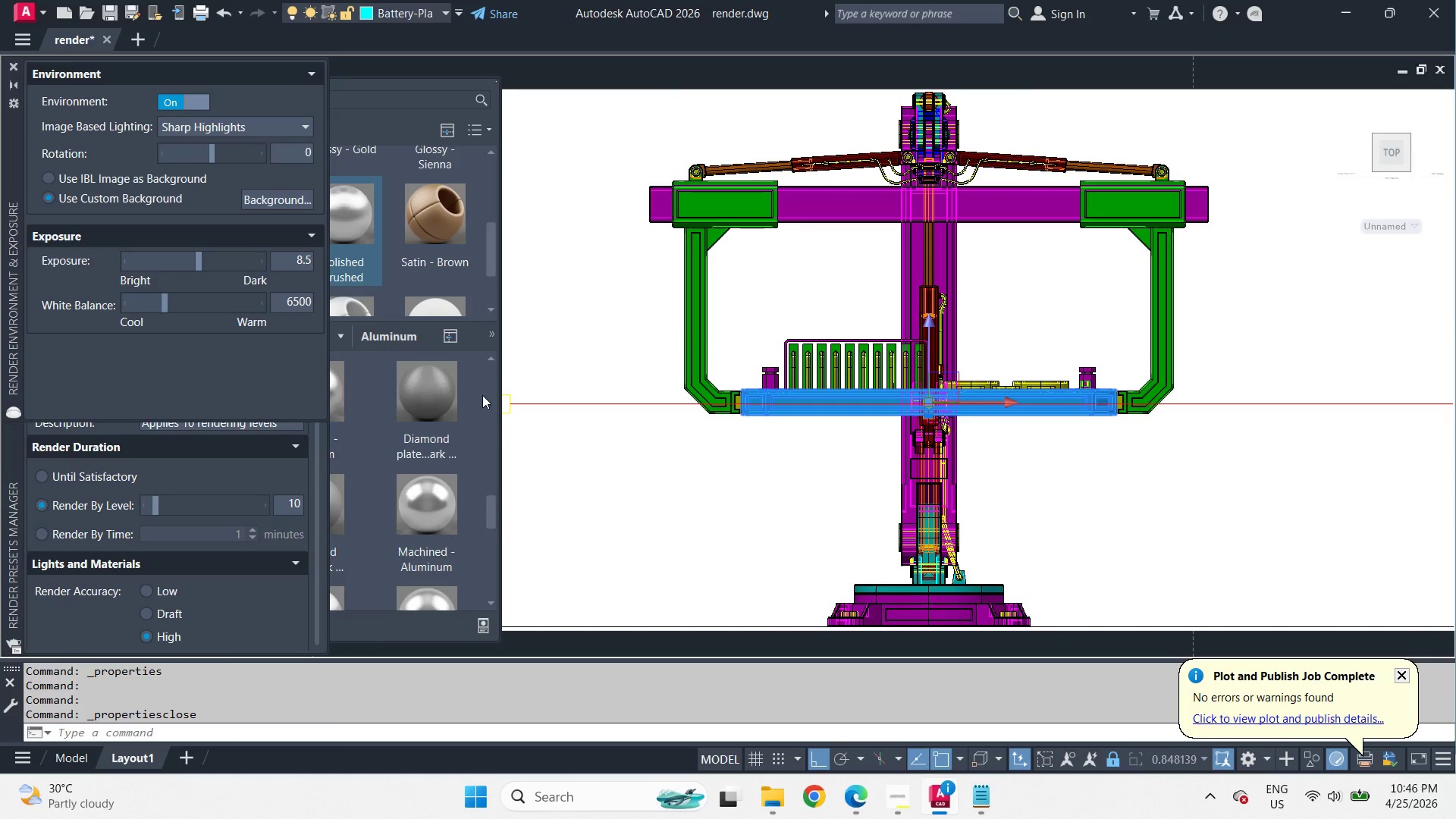 
left_click([482, 395])
 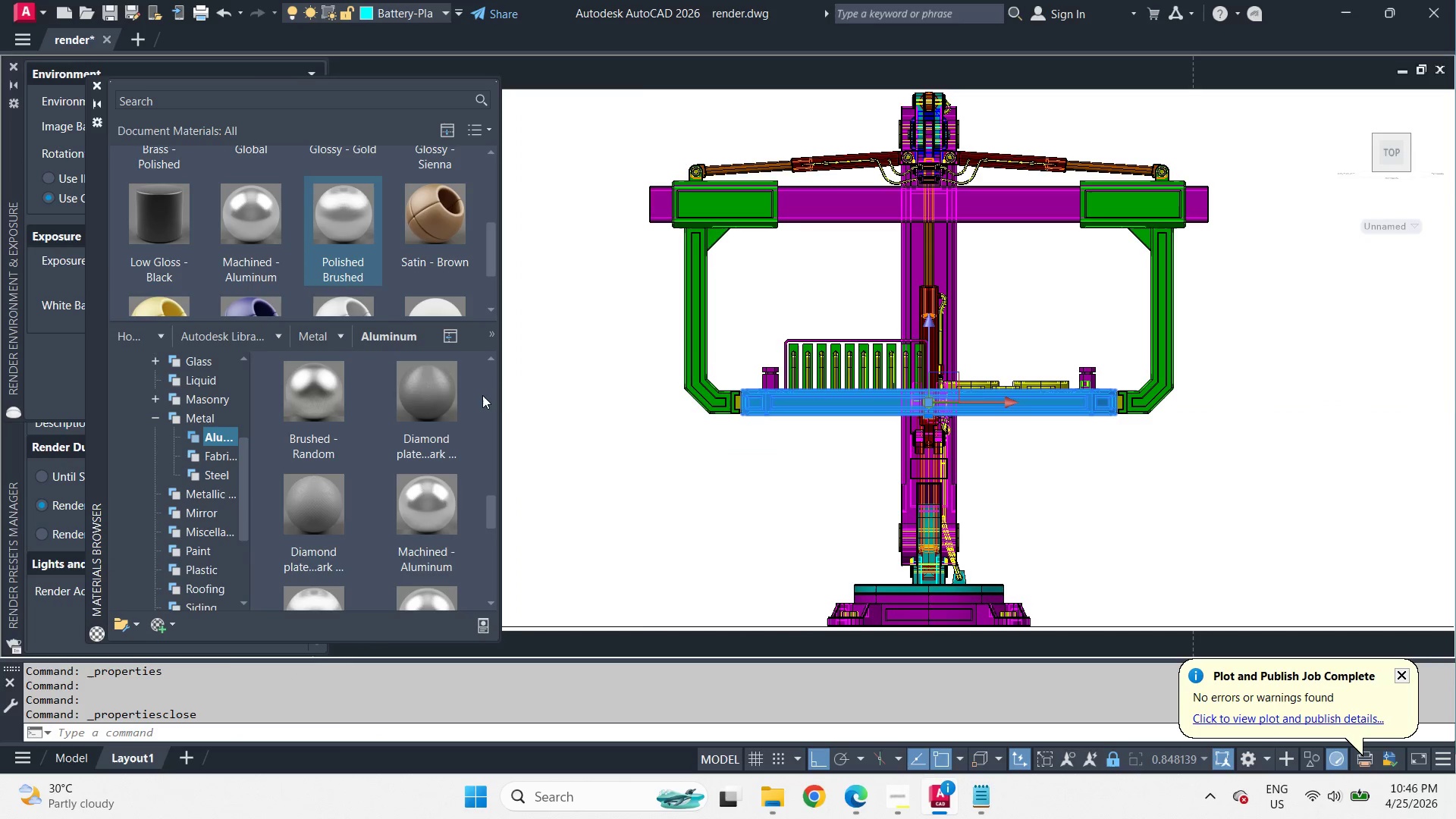 
key(Control+1)
 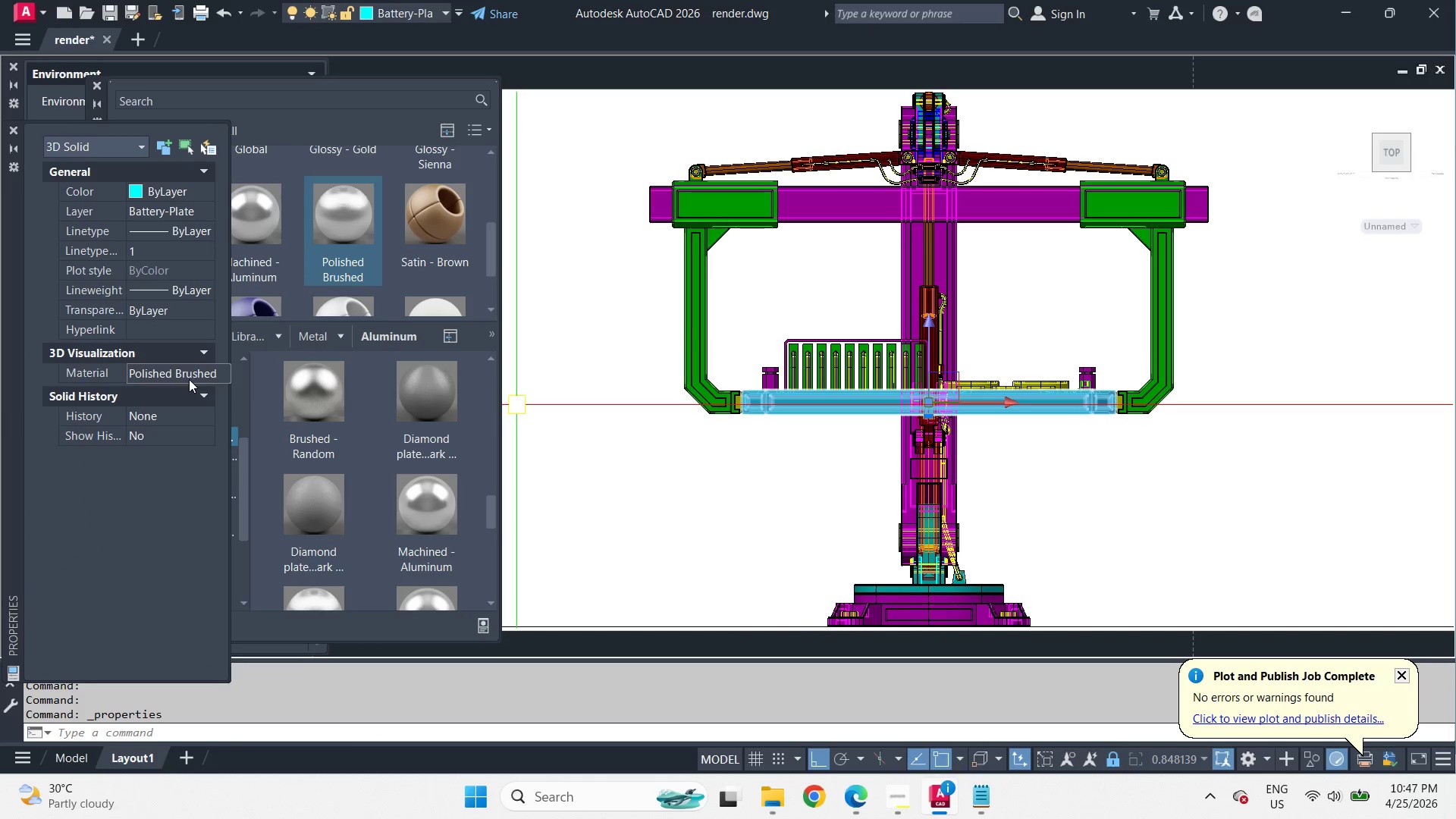 
key(Control+1)
 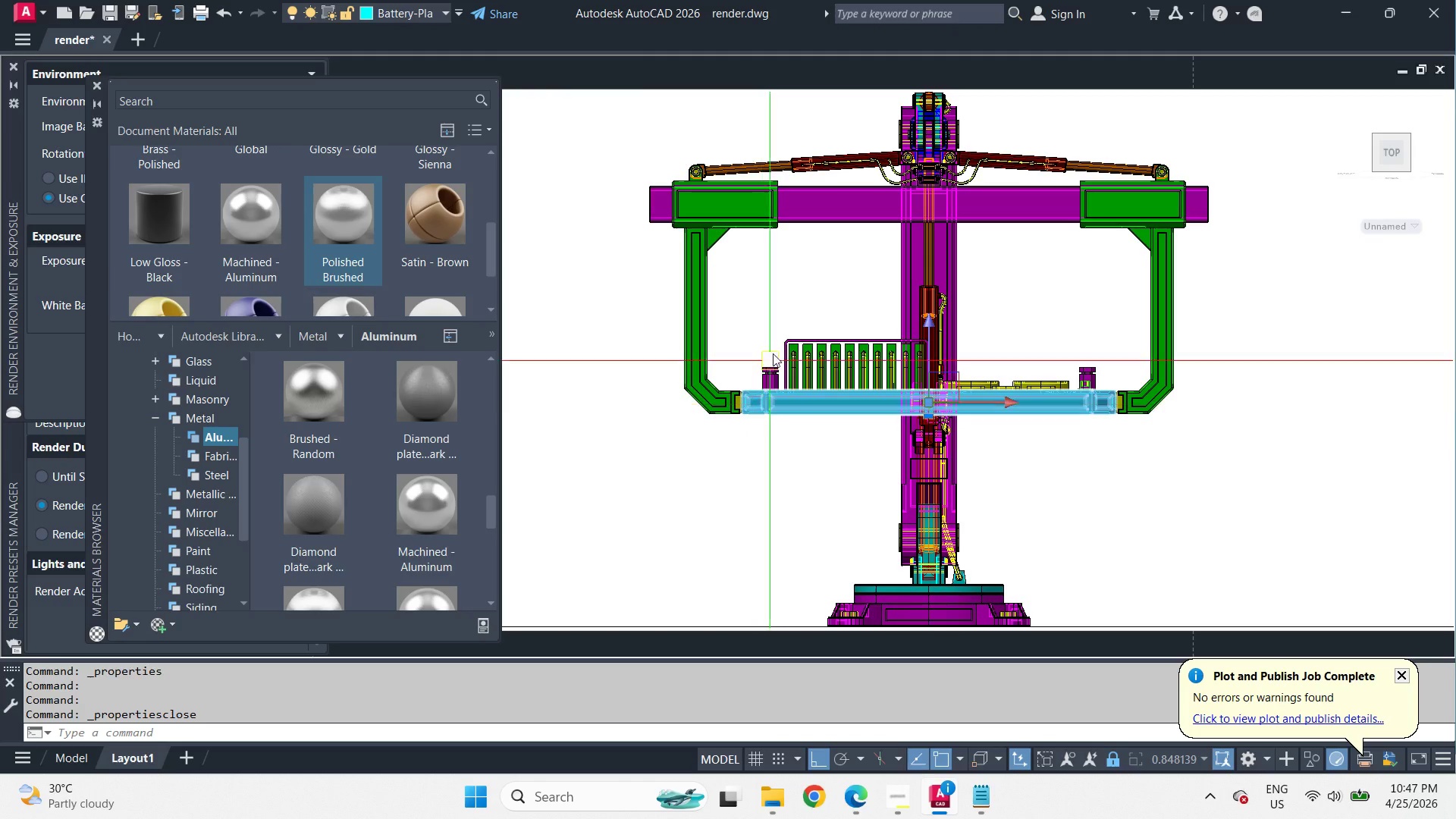 
hold_key(key=Escape, duration=0.31)
 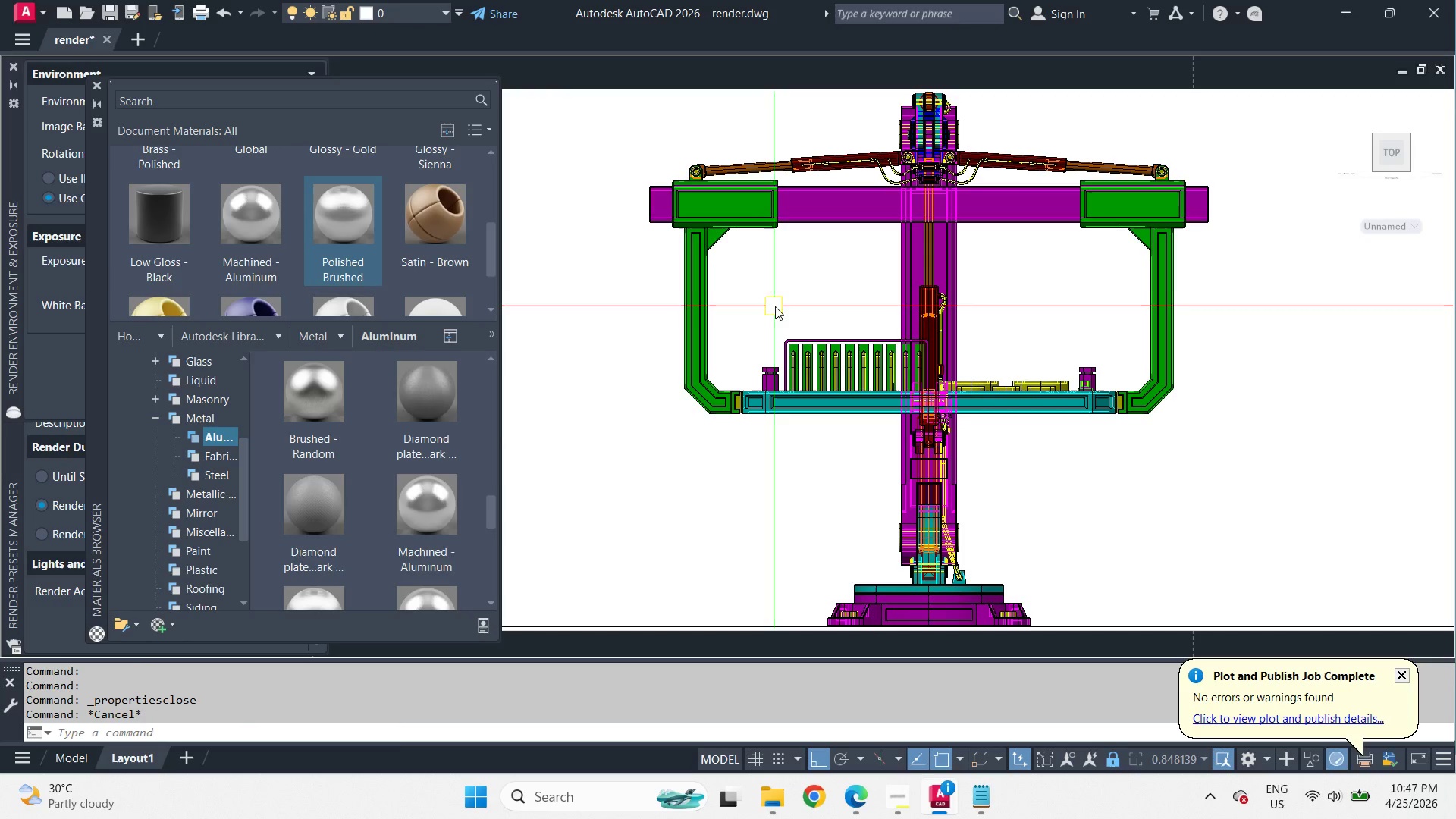 
left_click_drag(start_coordinate=[775, 306], to_coordinate=[767, 333])
 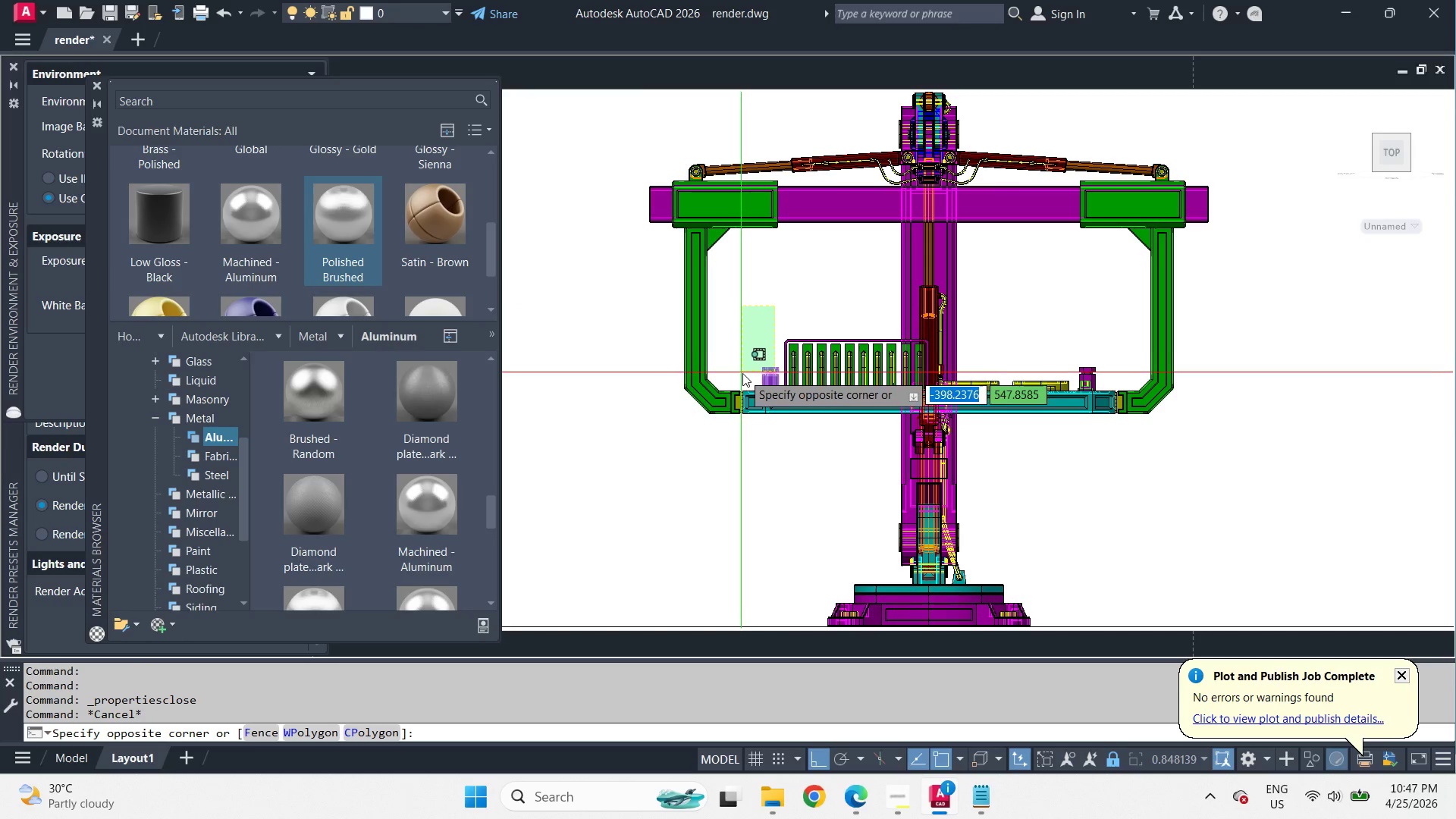 
left_click([742, 373])
 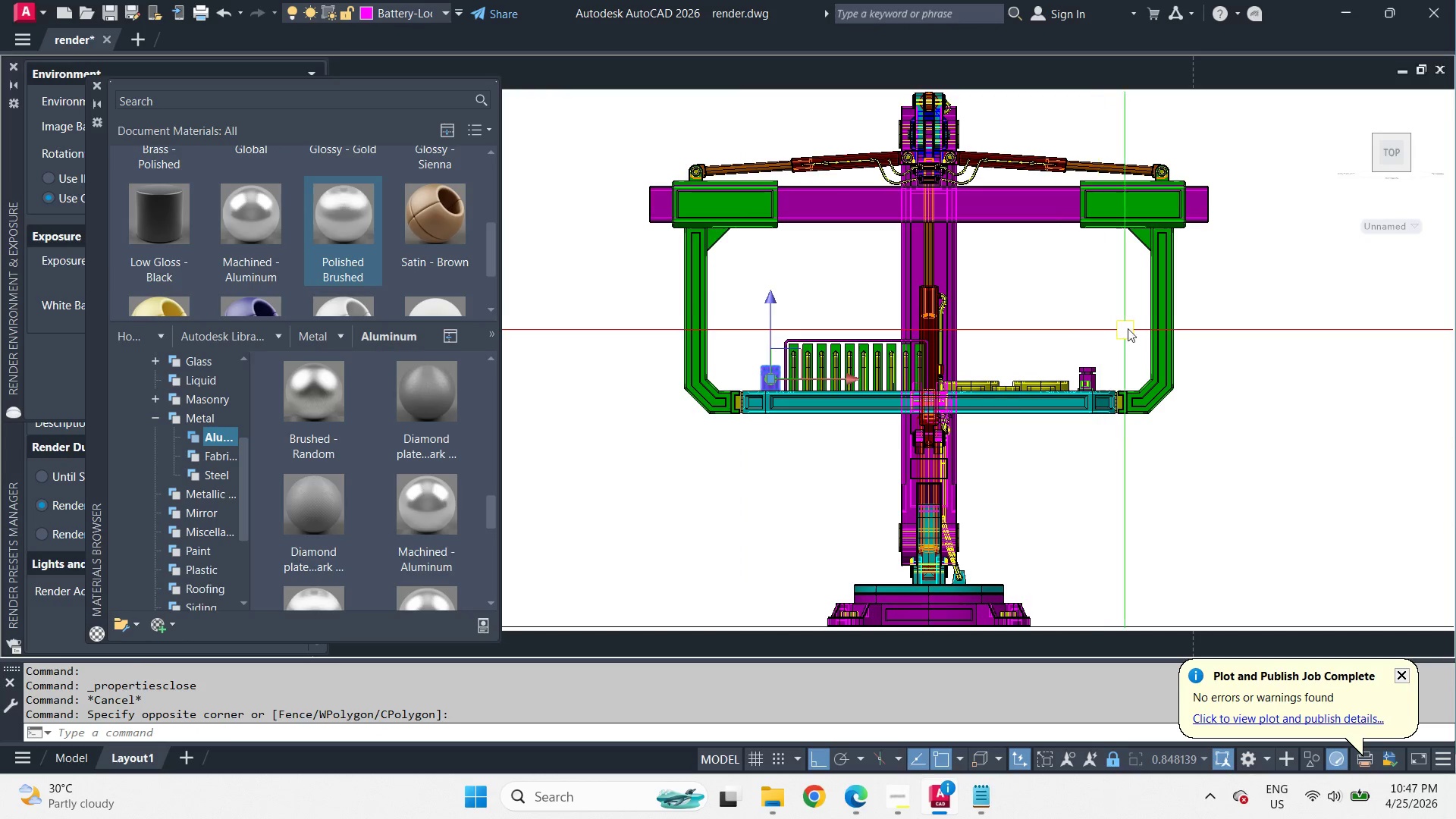 
left_click_drag(start_coordinate=[1123, 327], to_coordinate=[1100, 352])
 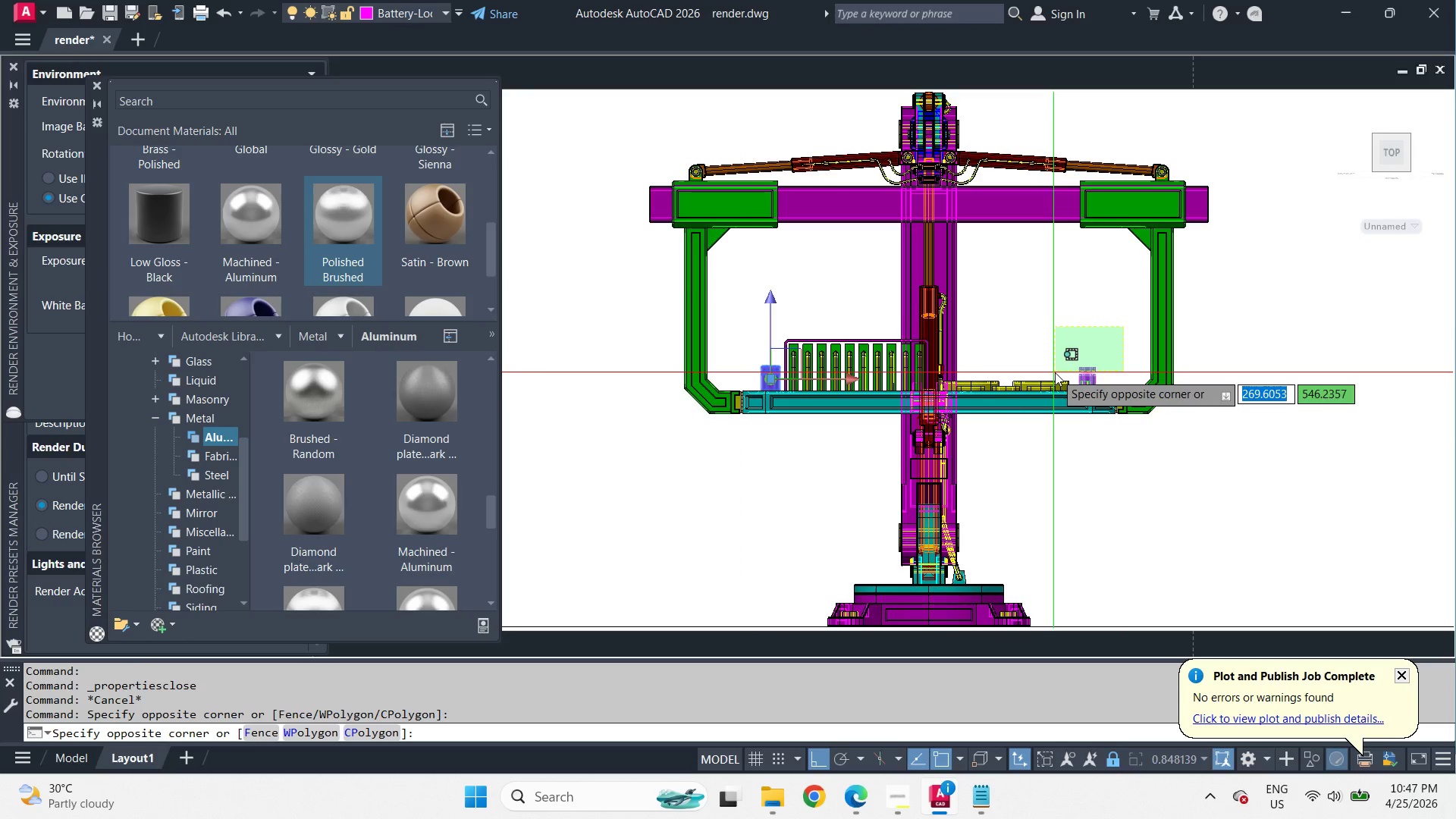 
left_click([1055, 372])
 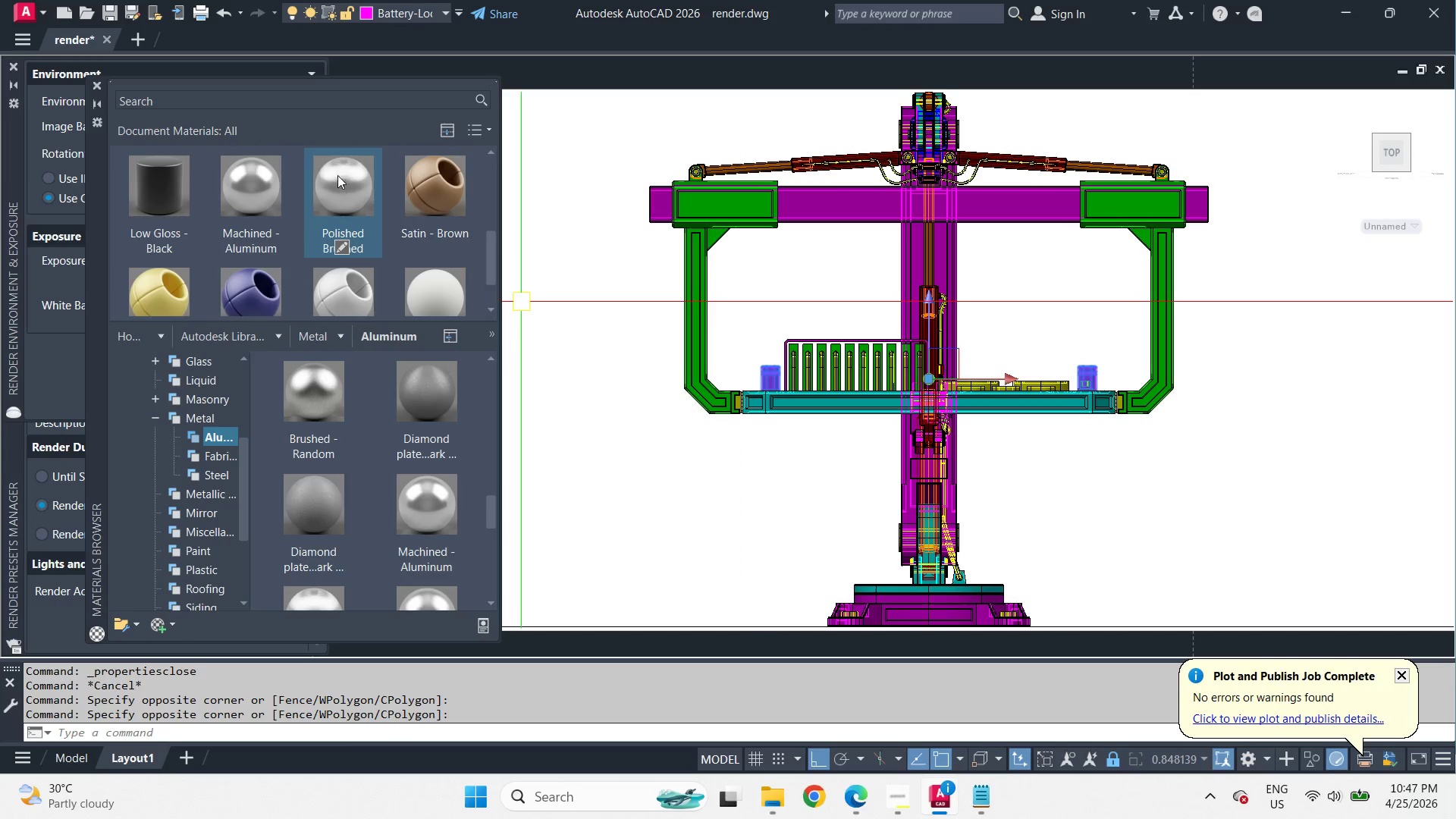 
right_click([338, 200])
 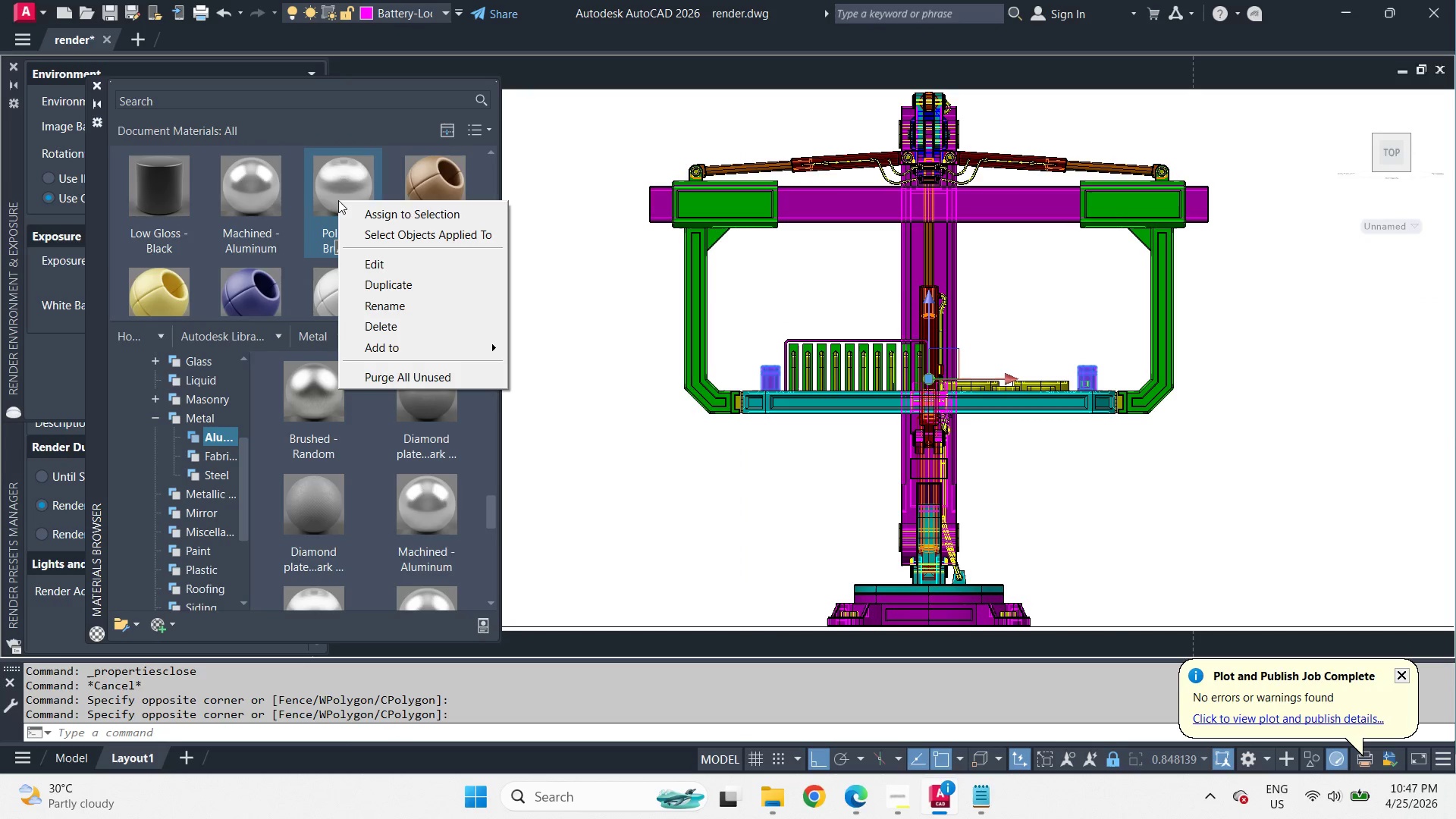 
mouse_move([343, 204])
 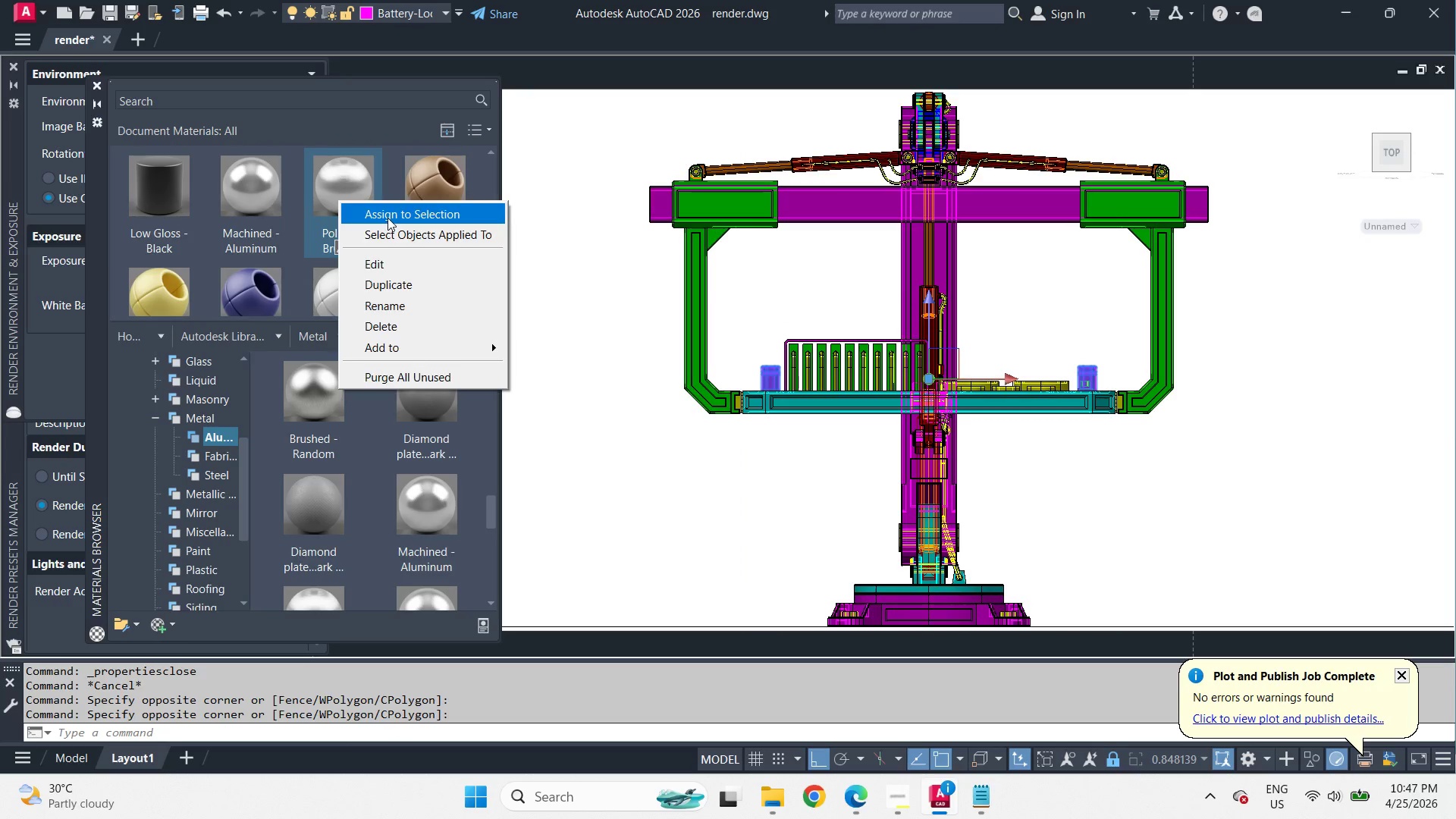 
left_click([388, 218])
 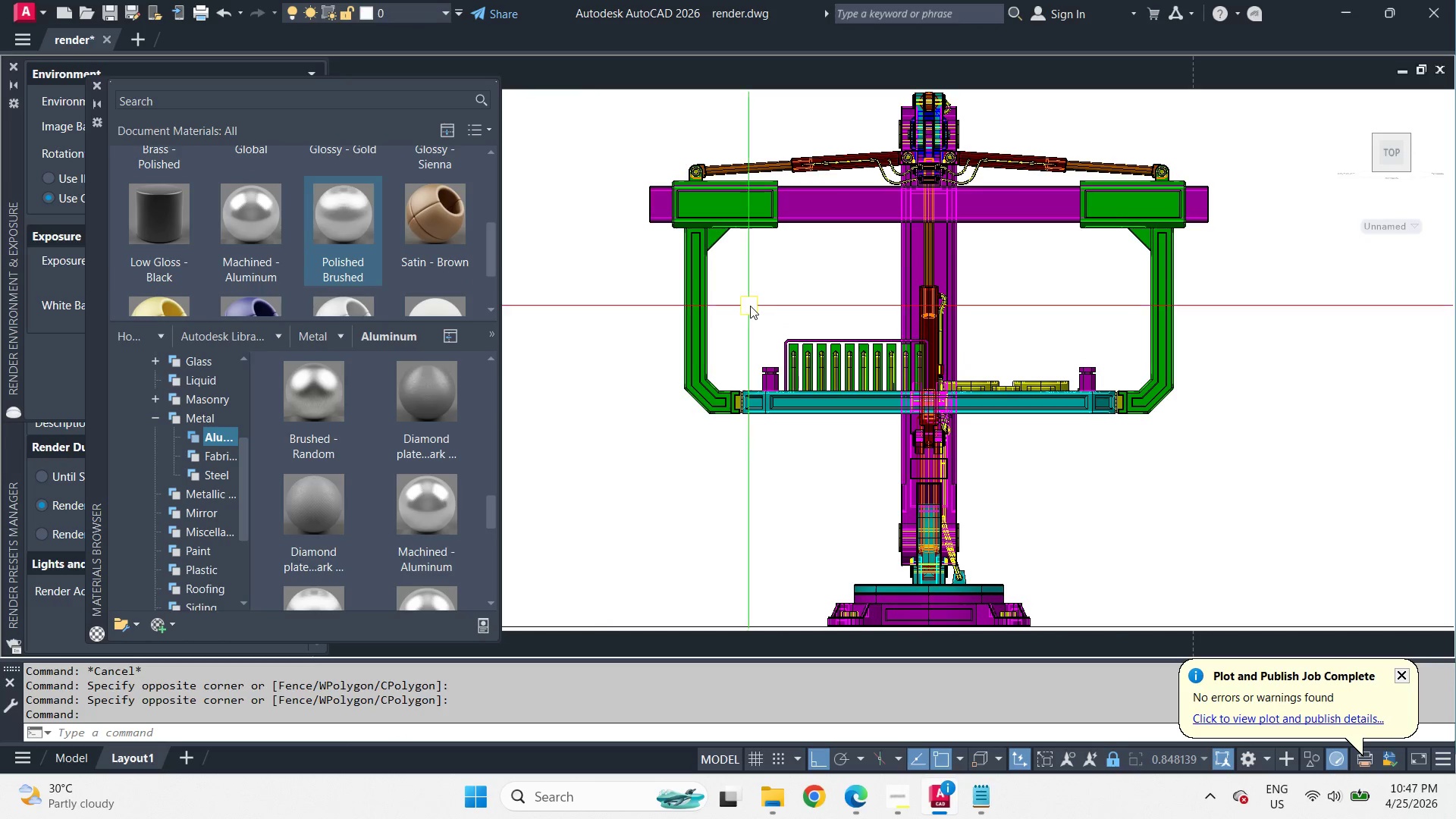 
key(Escape)
 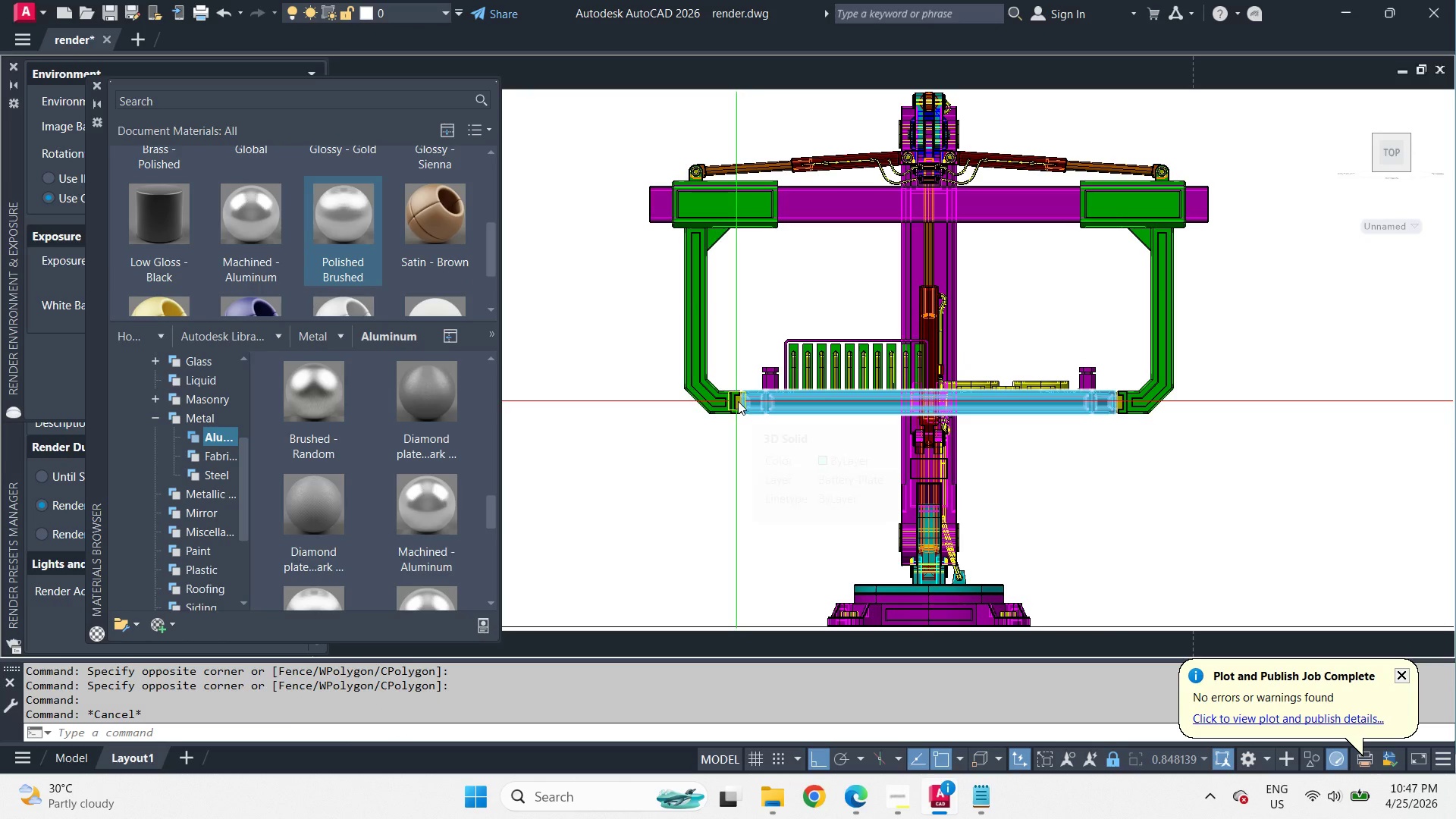 
left_click([748, 392])
 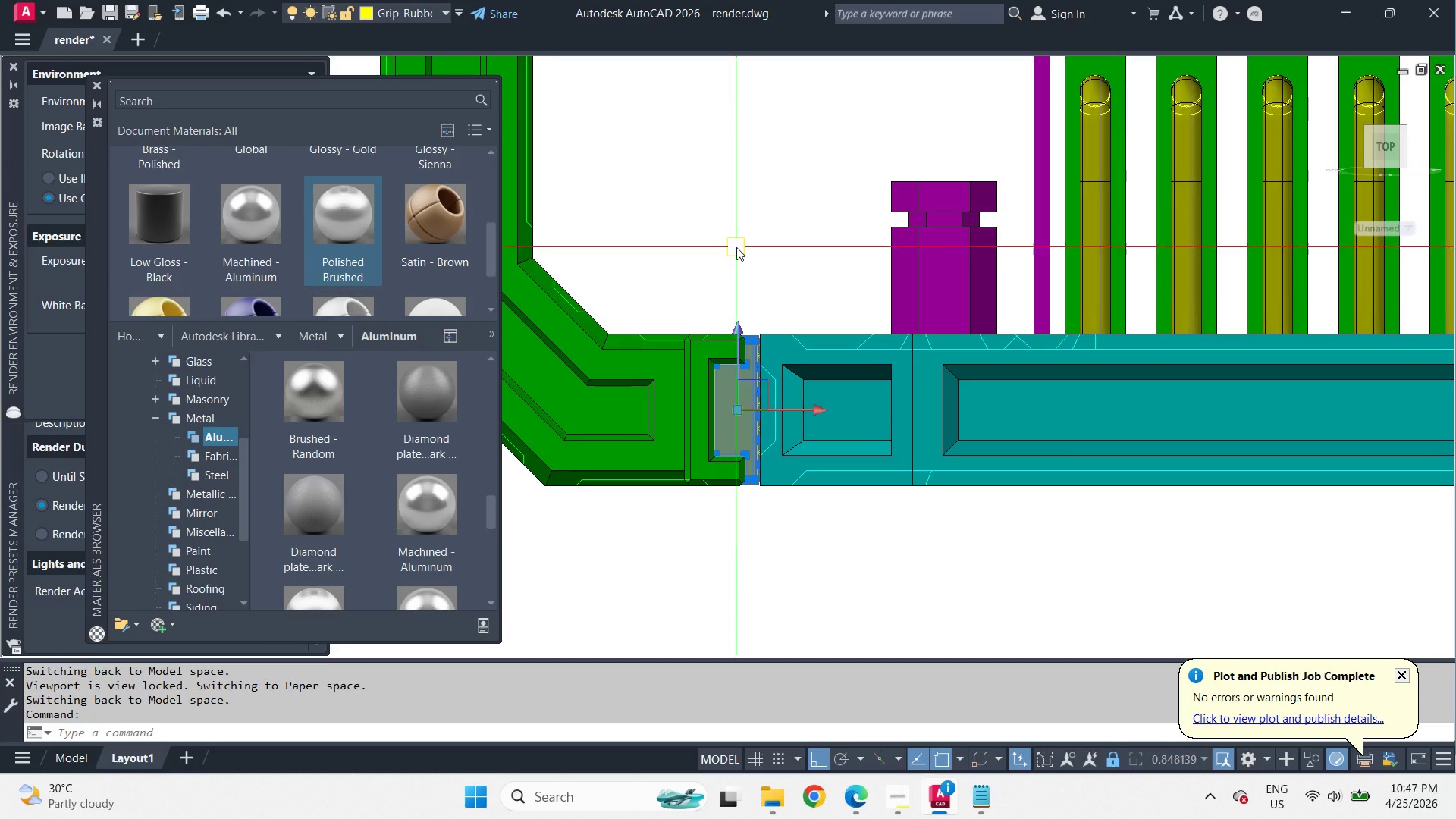 
right_click([736, 246])
 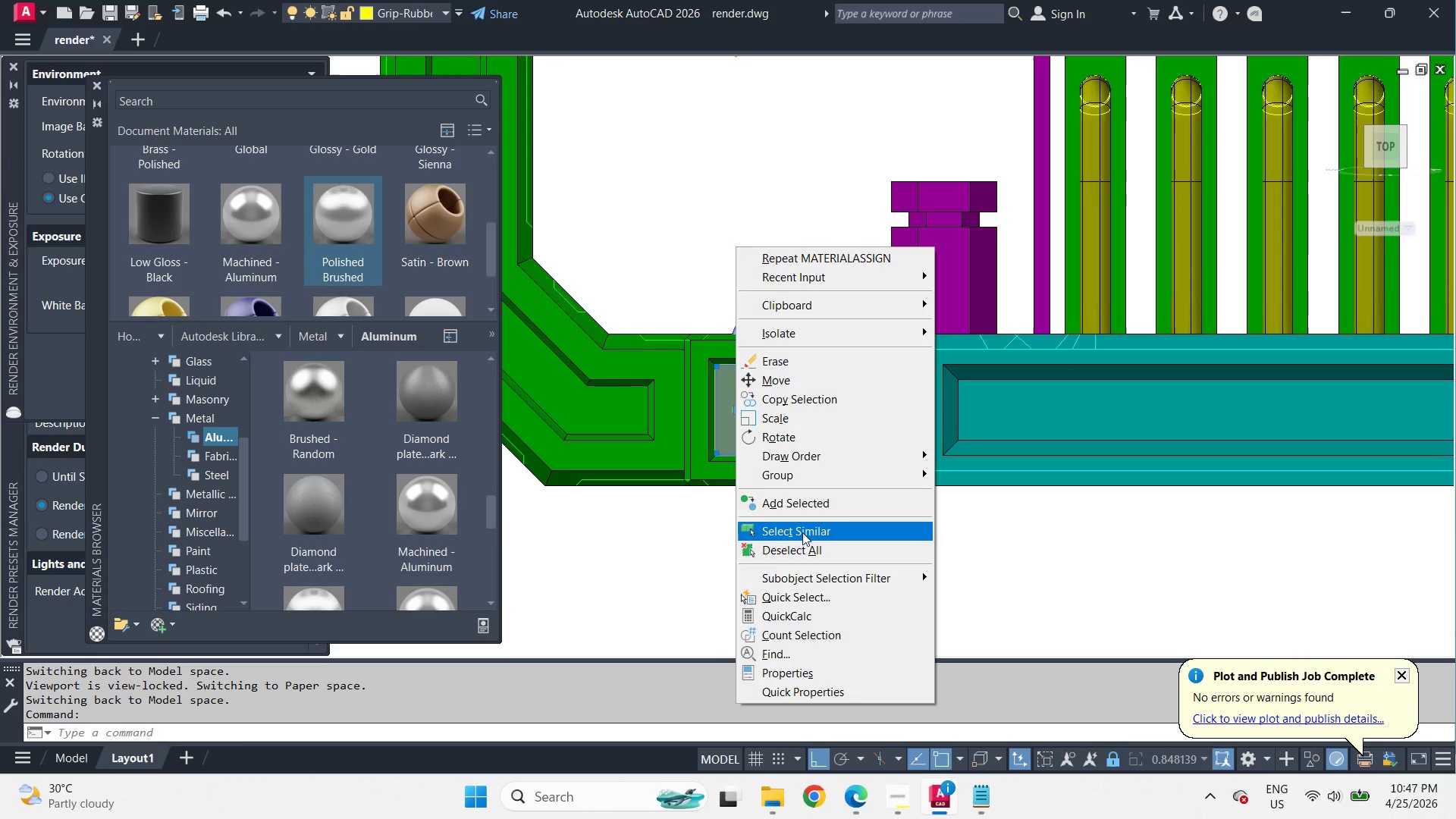 
scroll: coordinate [738, 403], scroll_direction: up, amount: 4.0
 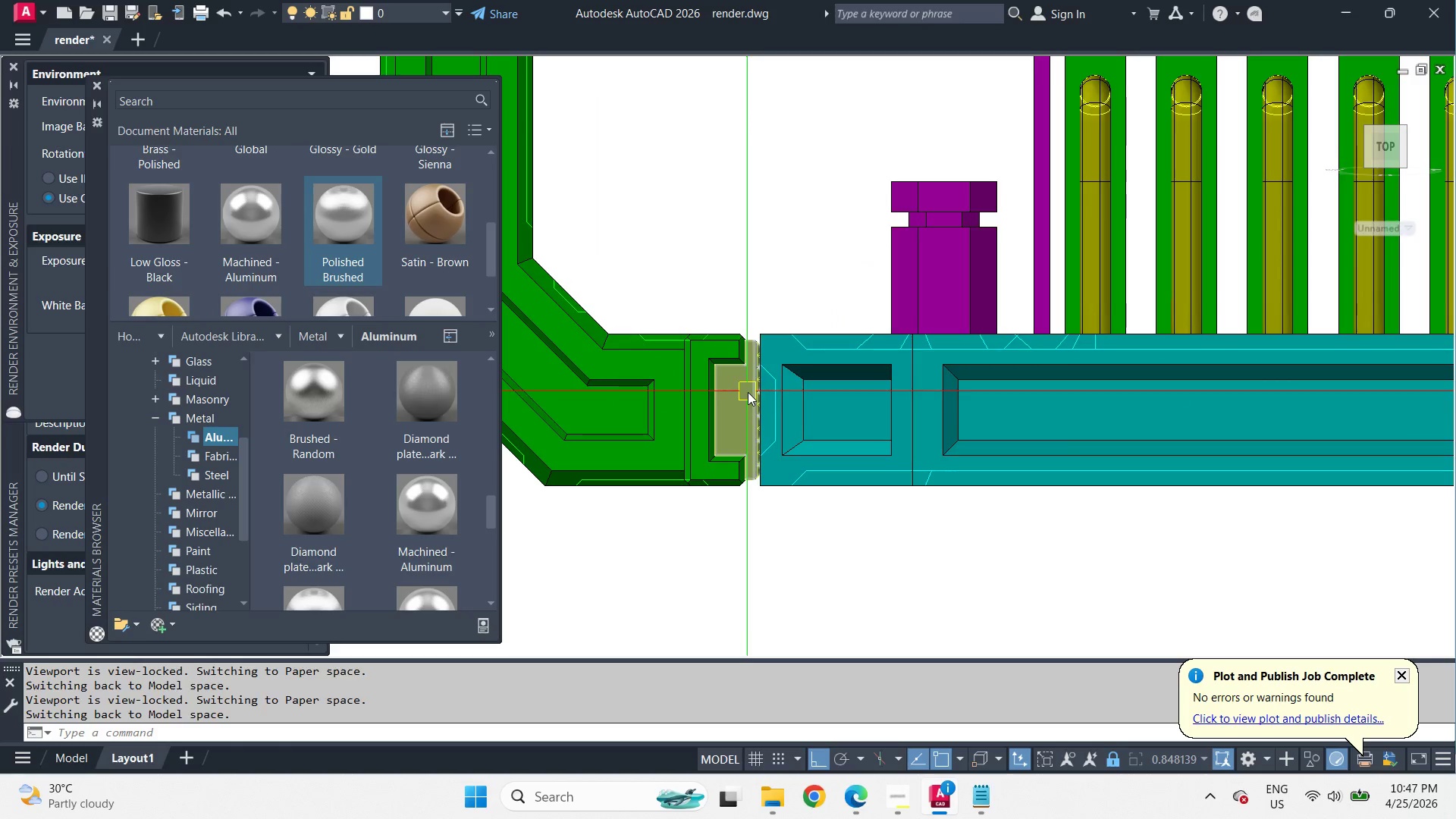 
left_click([802, 535])
 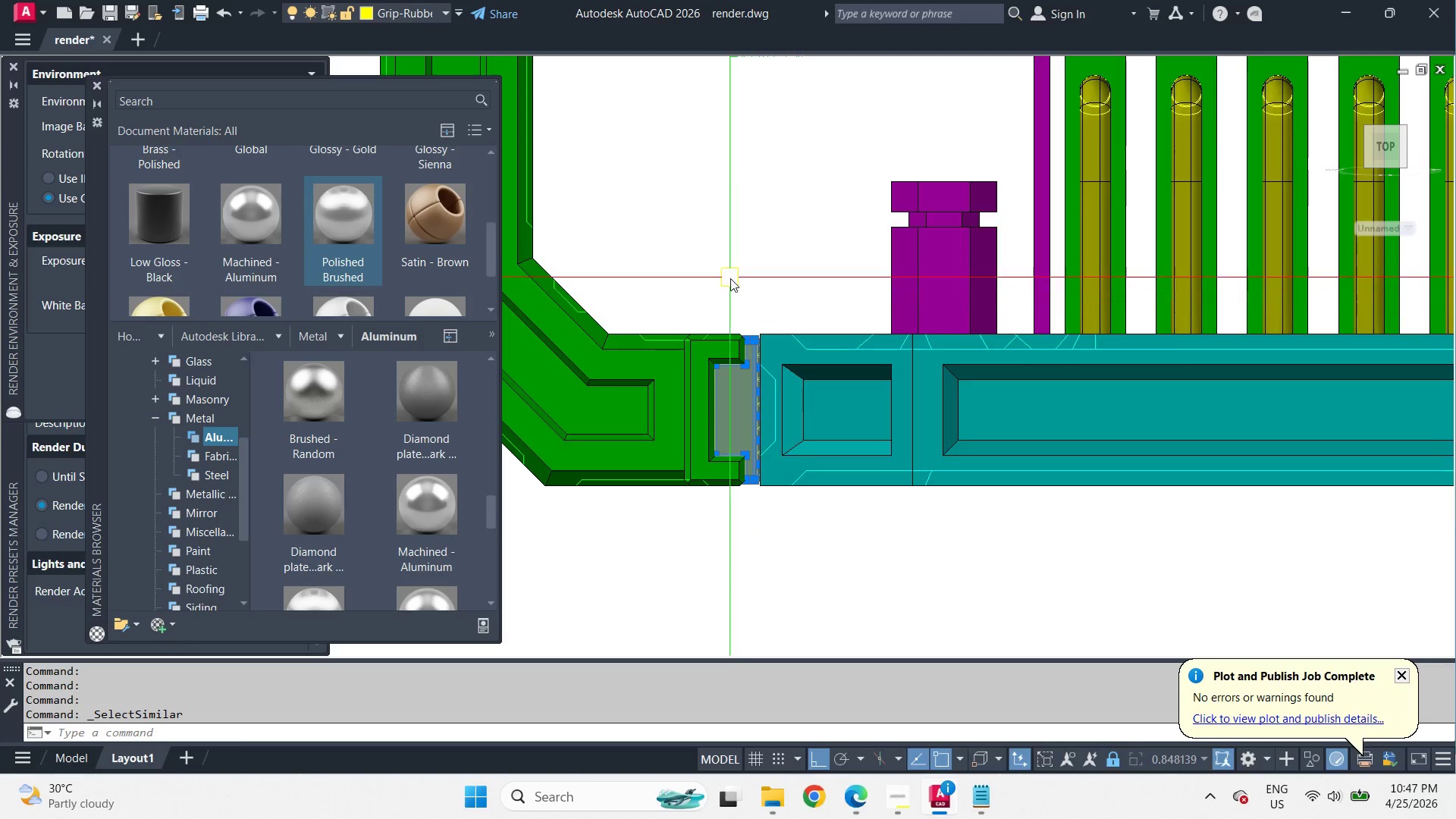 
scroll: coordinate [730, 278], scroll_direction: down, amount: 4.0
 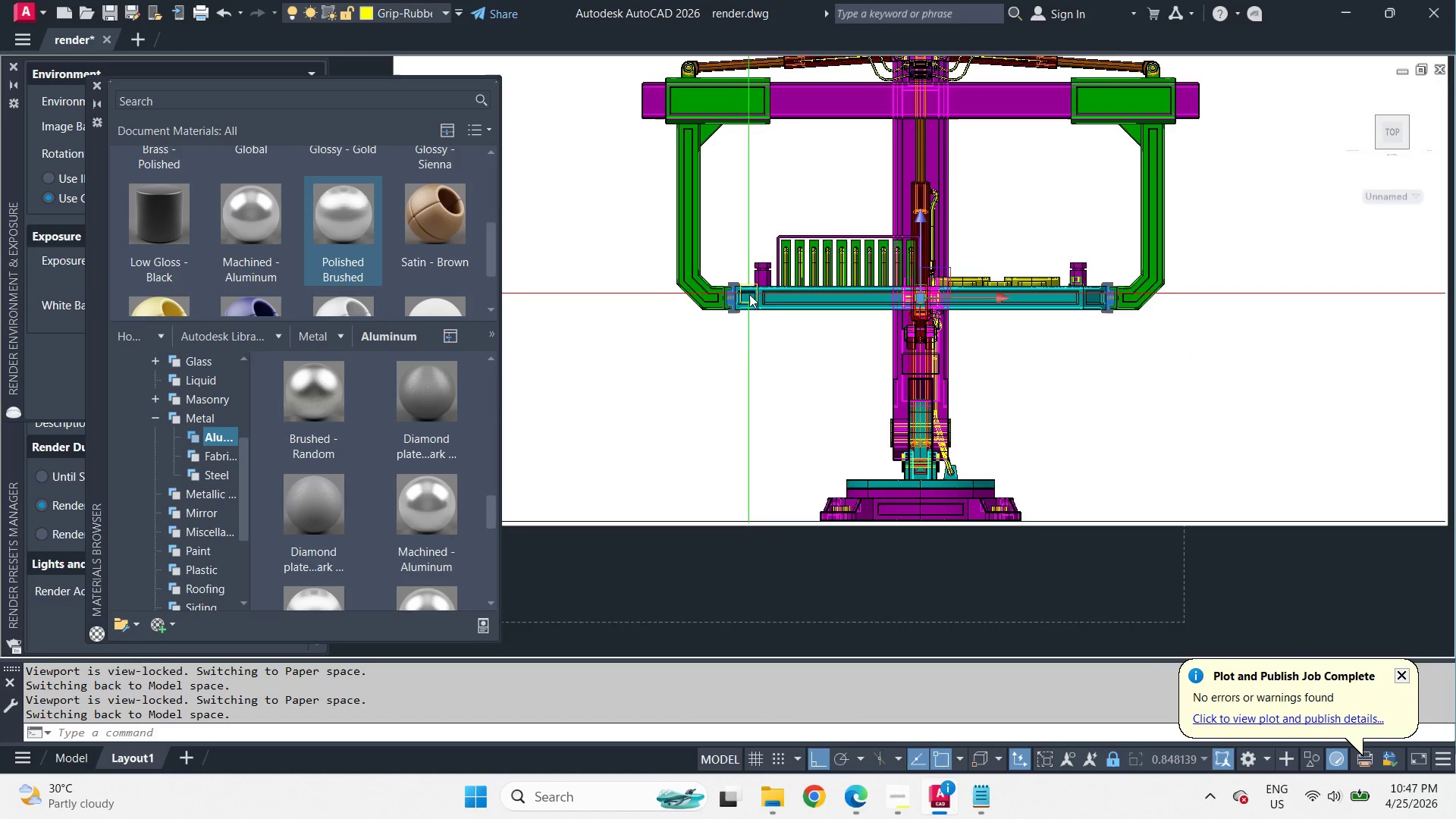 
scroll: coordinate [749, 297], scroll_direction: up, amount: 2.0
 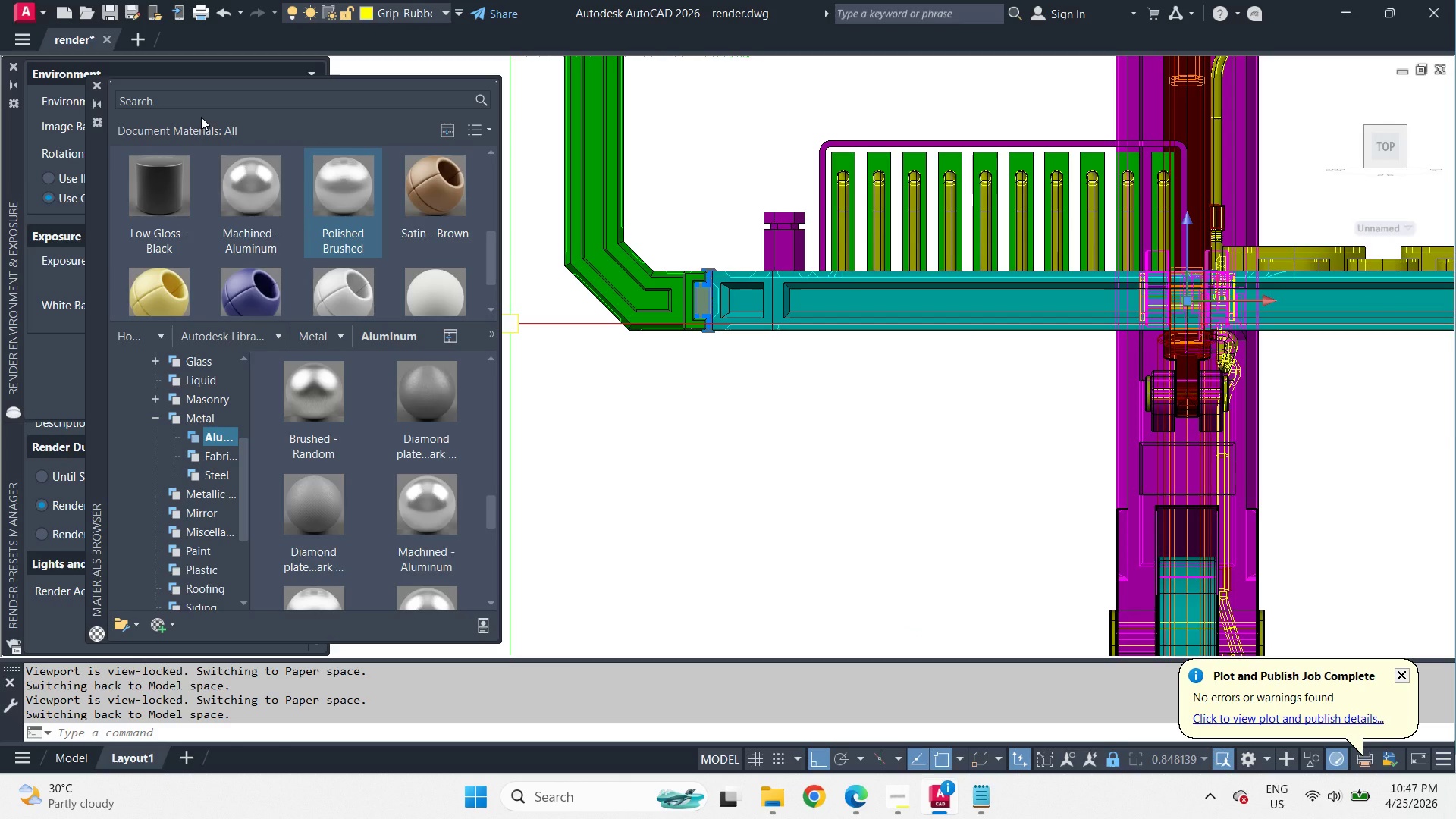 
wait(5.85)
 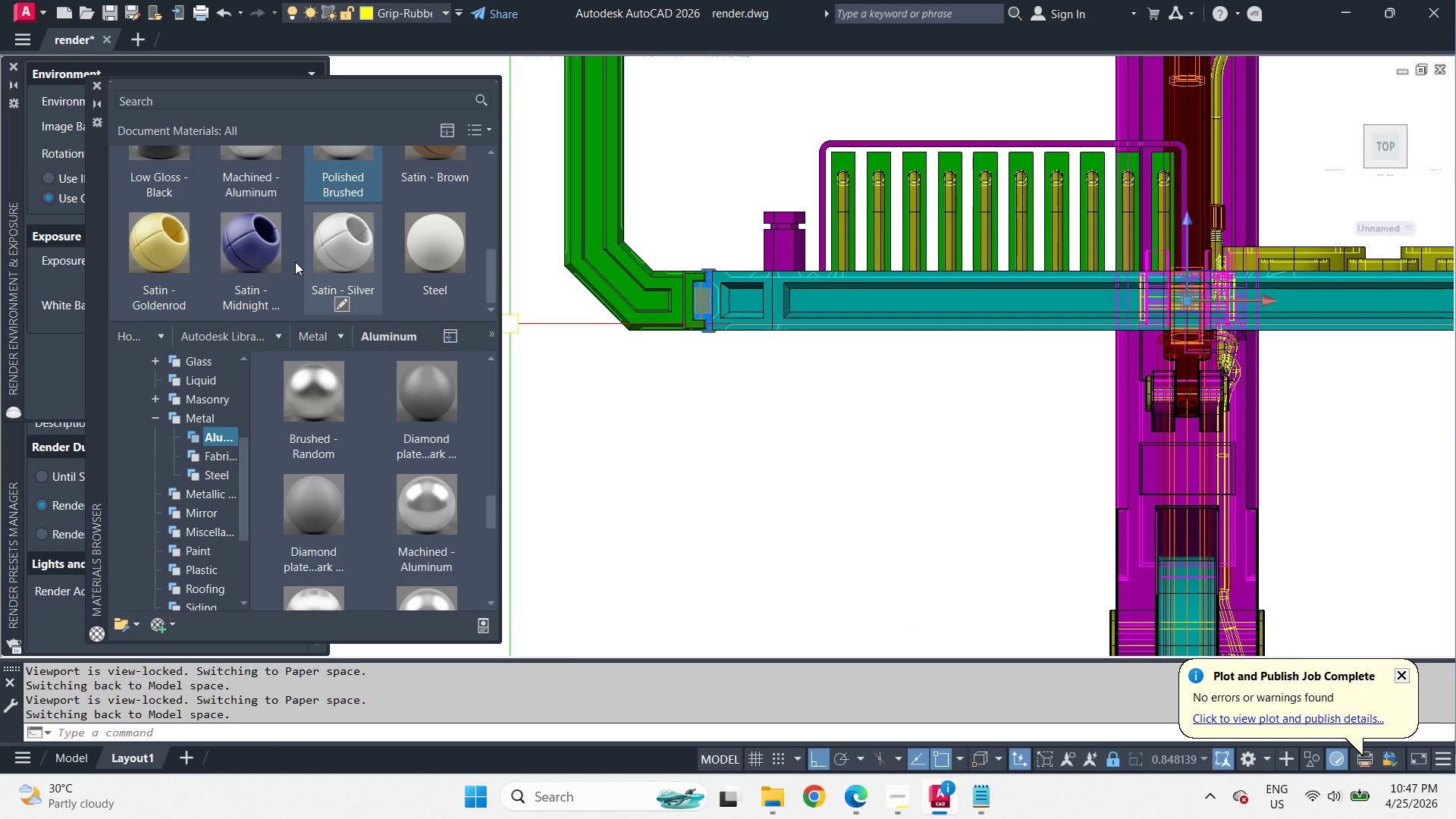 
scroll: coordinate [193, 488], scroll_direction: down, amount: 3.0
 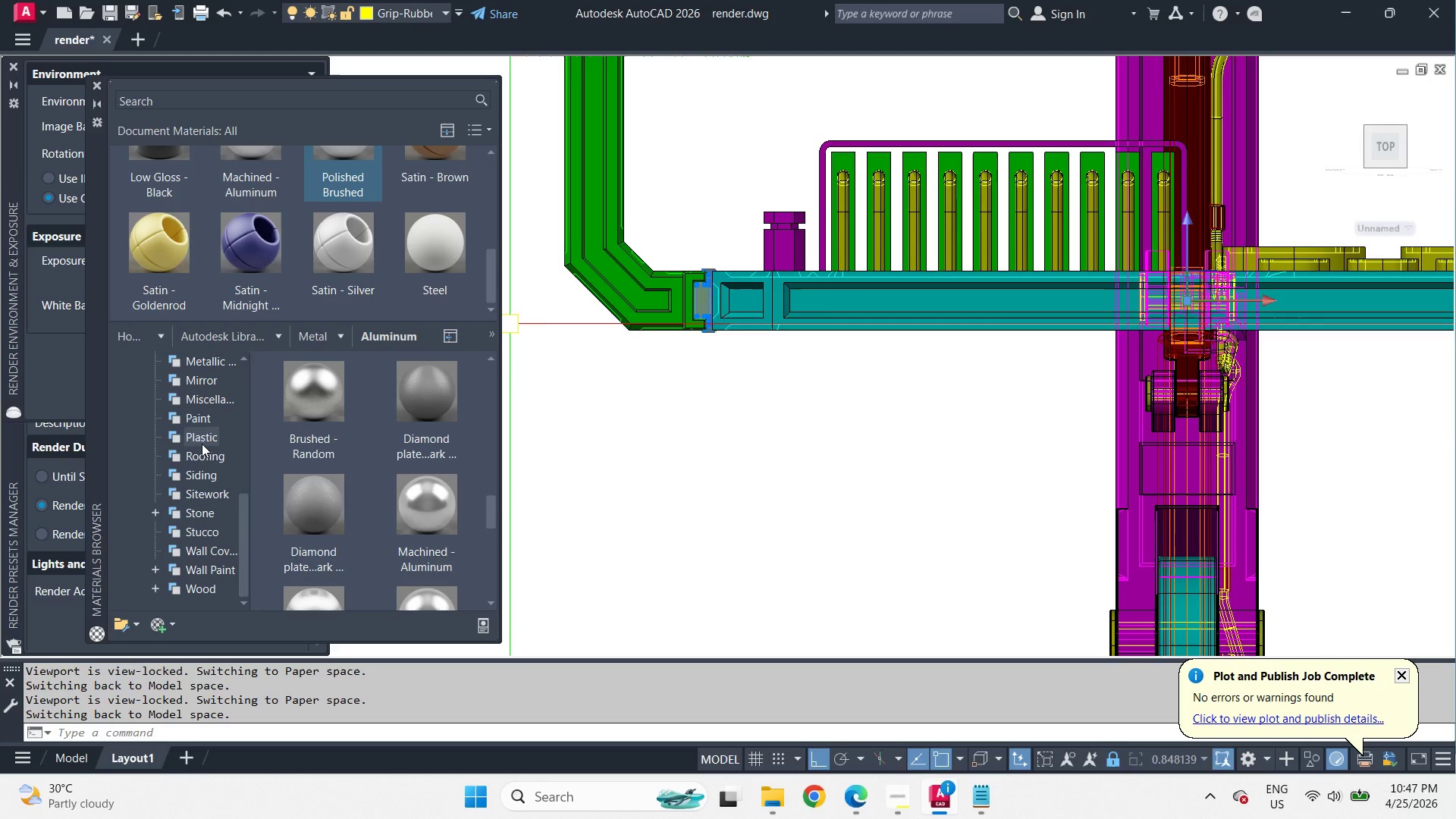 
left_click([202, 444])
 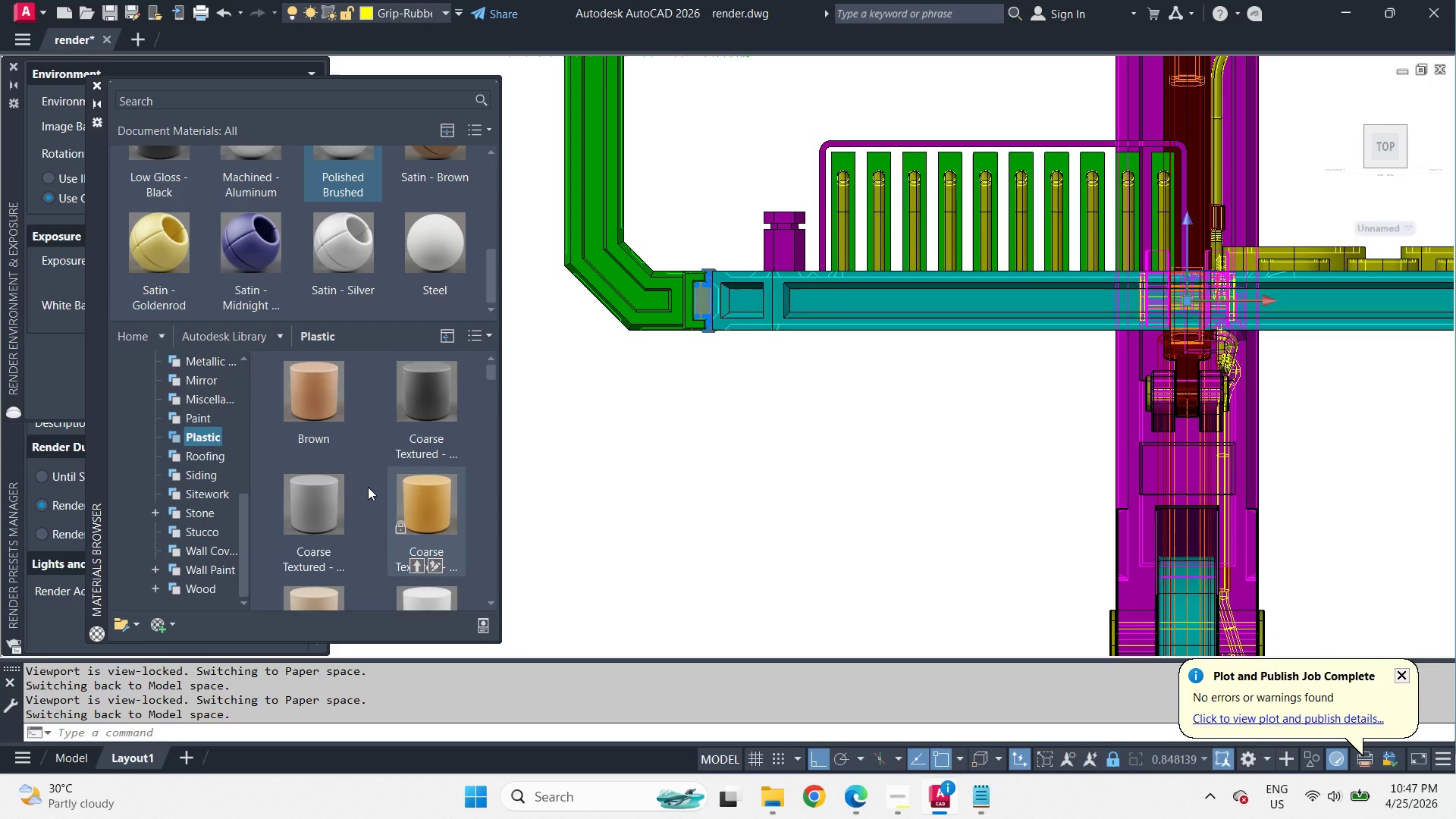 
scroll: coordinate [368, 487], scroll_direction: down, amount: 3.0
 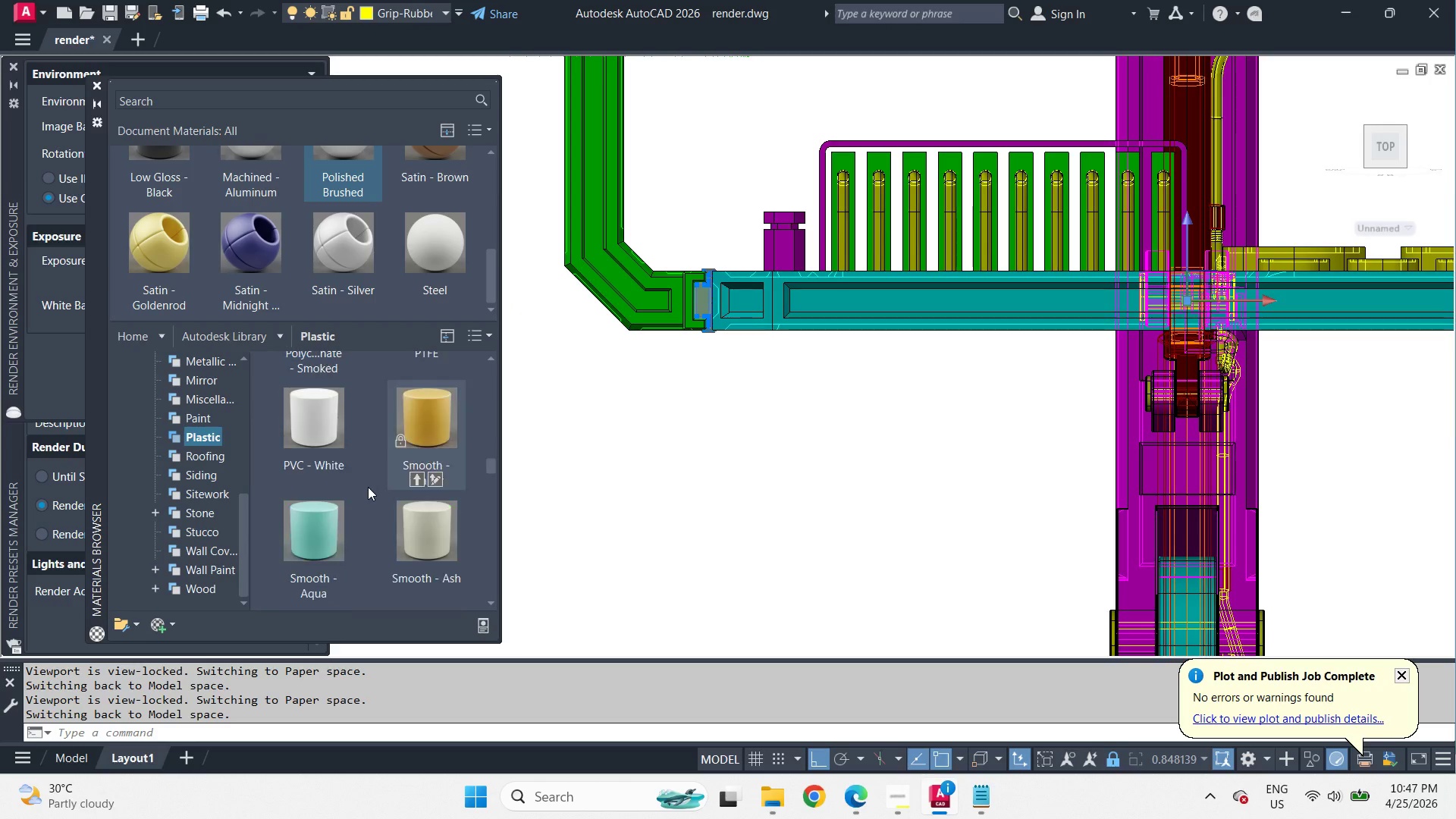 
scroll: coordinate [368, 487], scroll_direction: up, amount: 5.0
 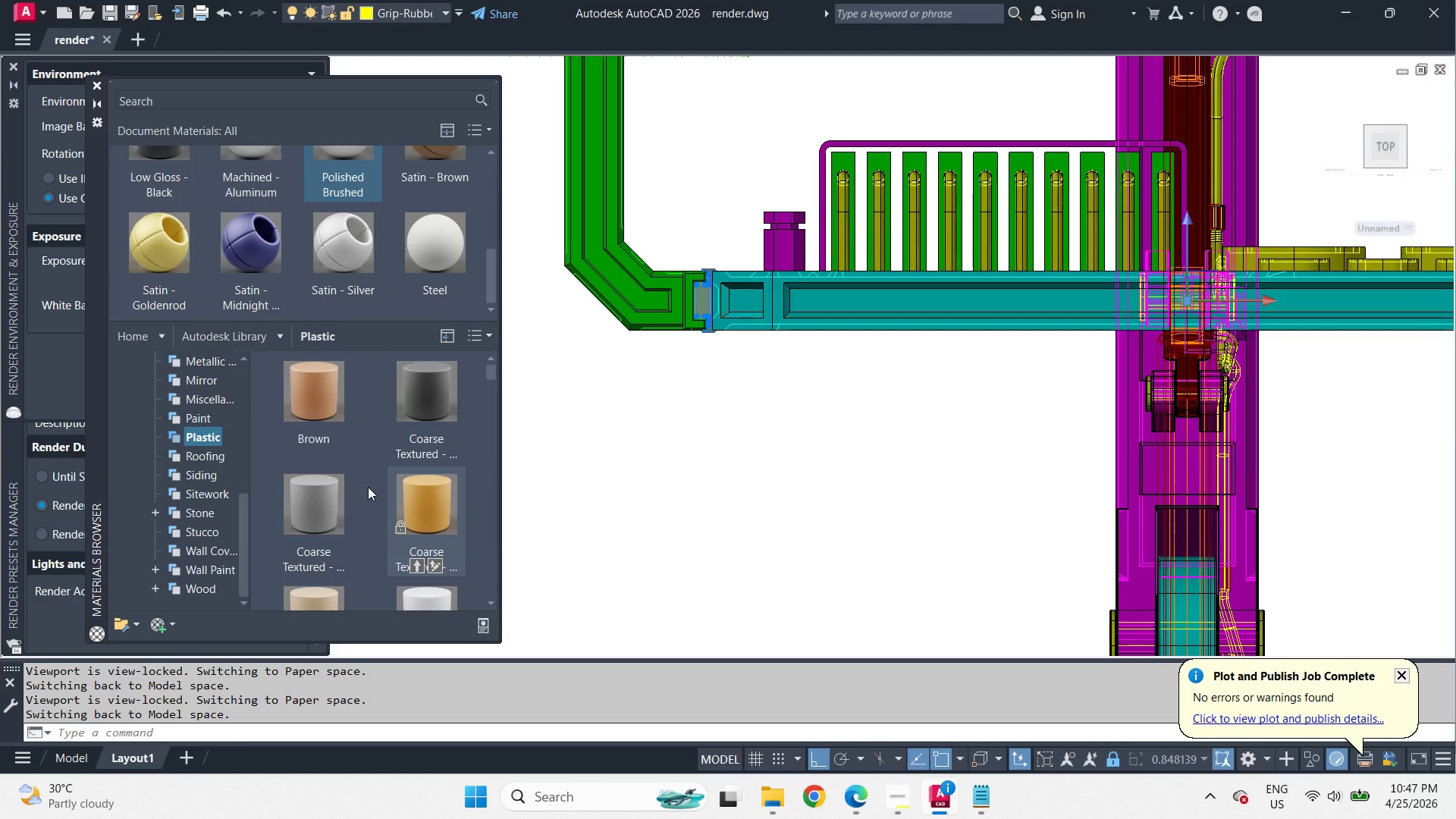 
scroll: coordinate [368, 487], scroll_direction: down, amount: 7.0
 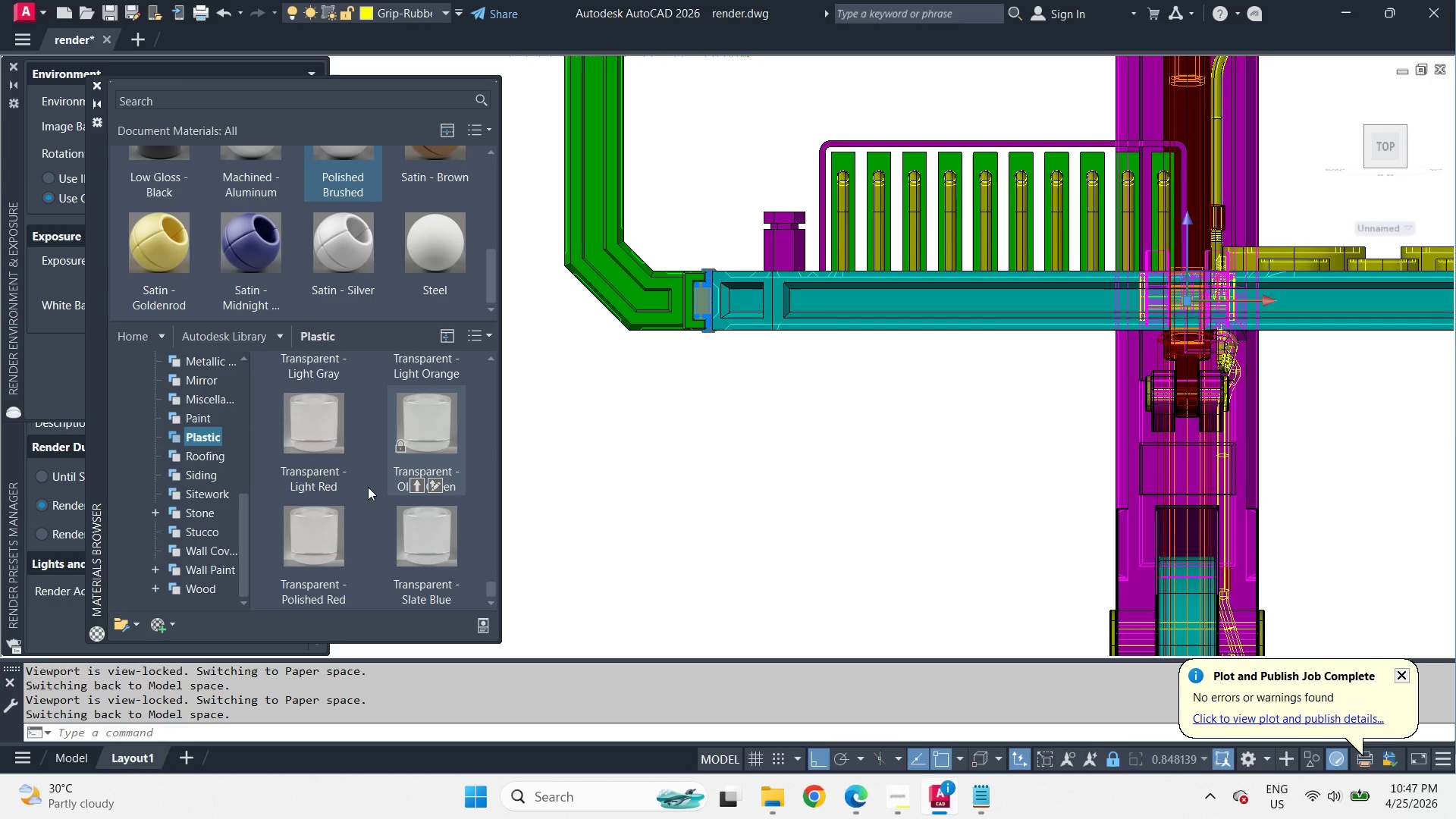 
scroll: coordinate [255, 256], scroll_direction: up, amount: 15.0
 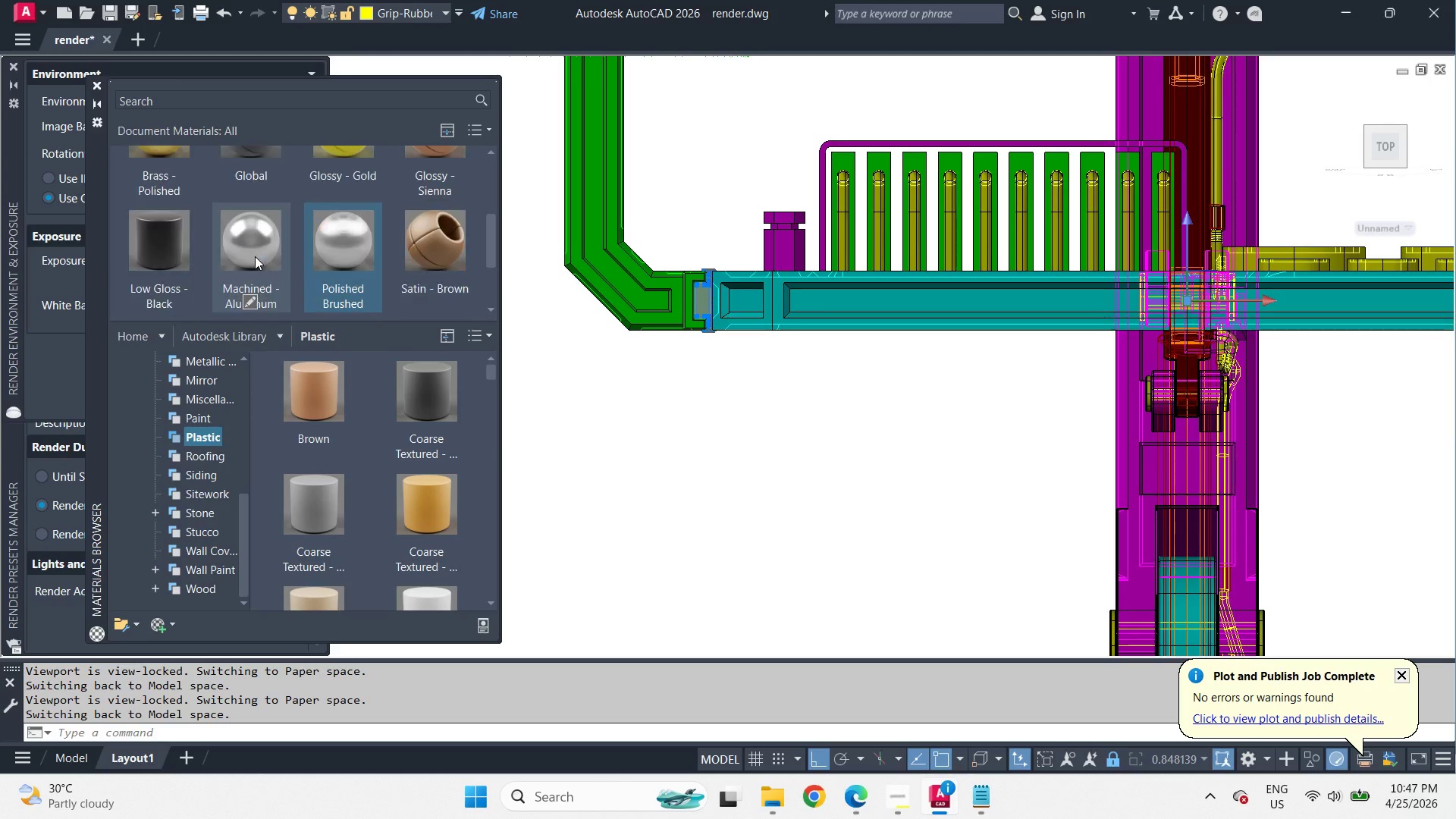 
right_click([161, 247])
 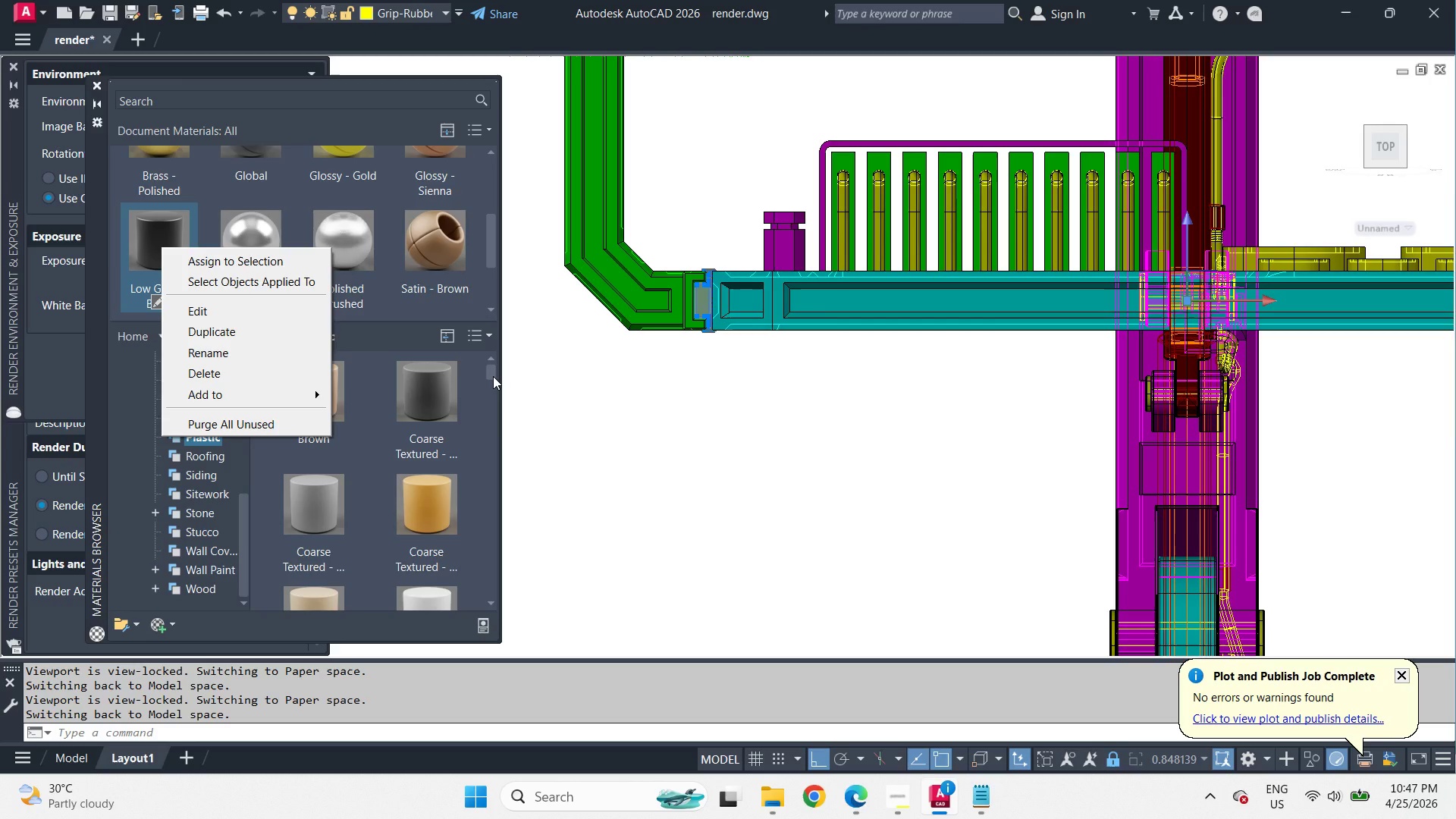 
scroll: coordinate [255, 256], scroll_direction: down, amount: 1.0
 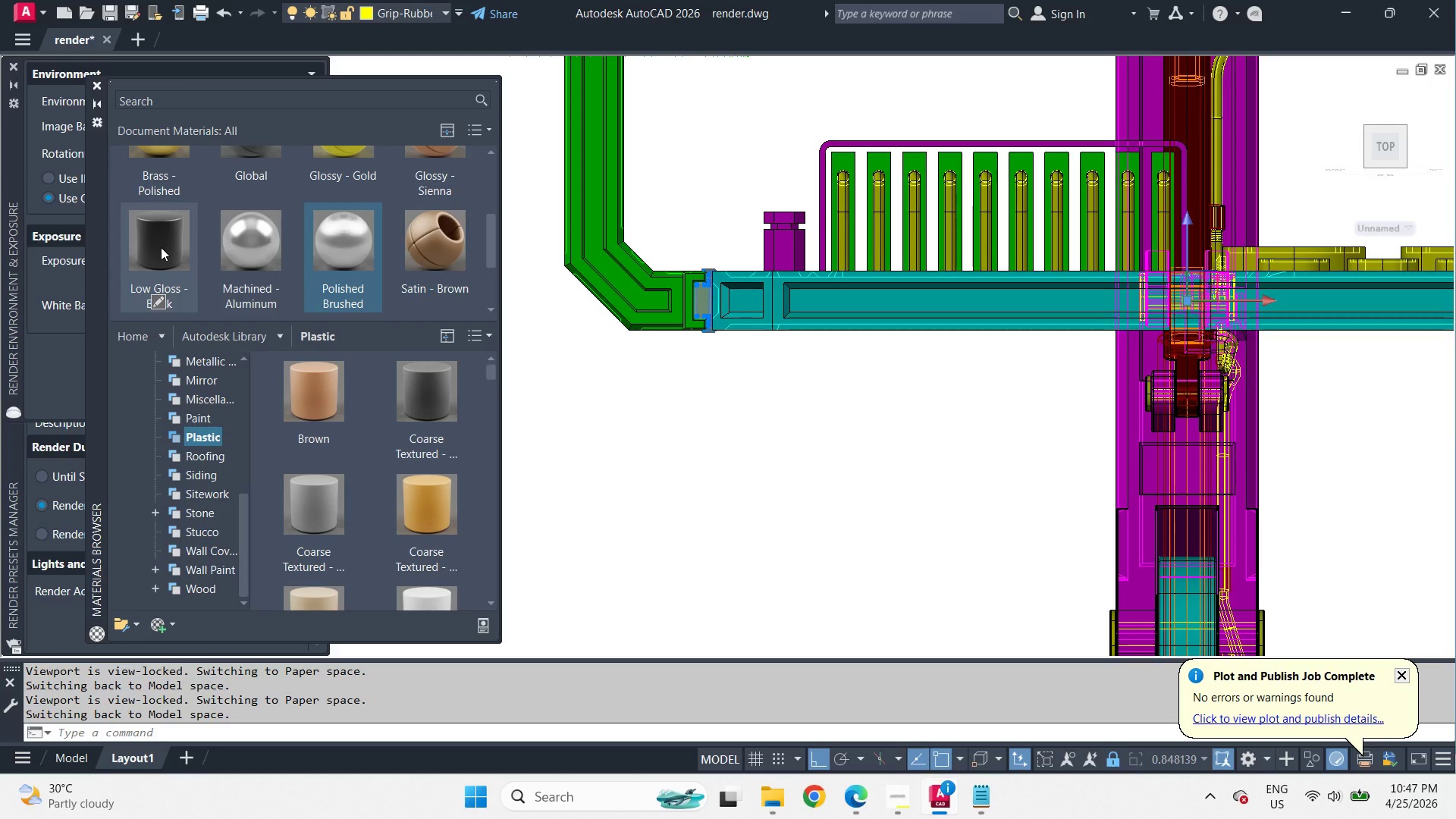 
wait(6.64)
 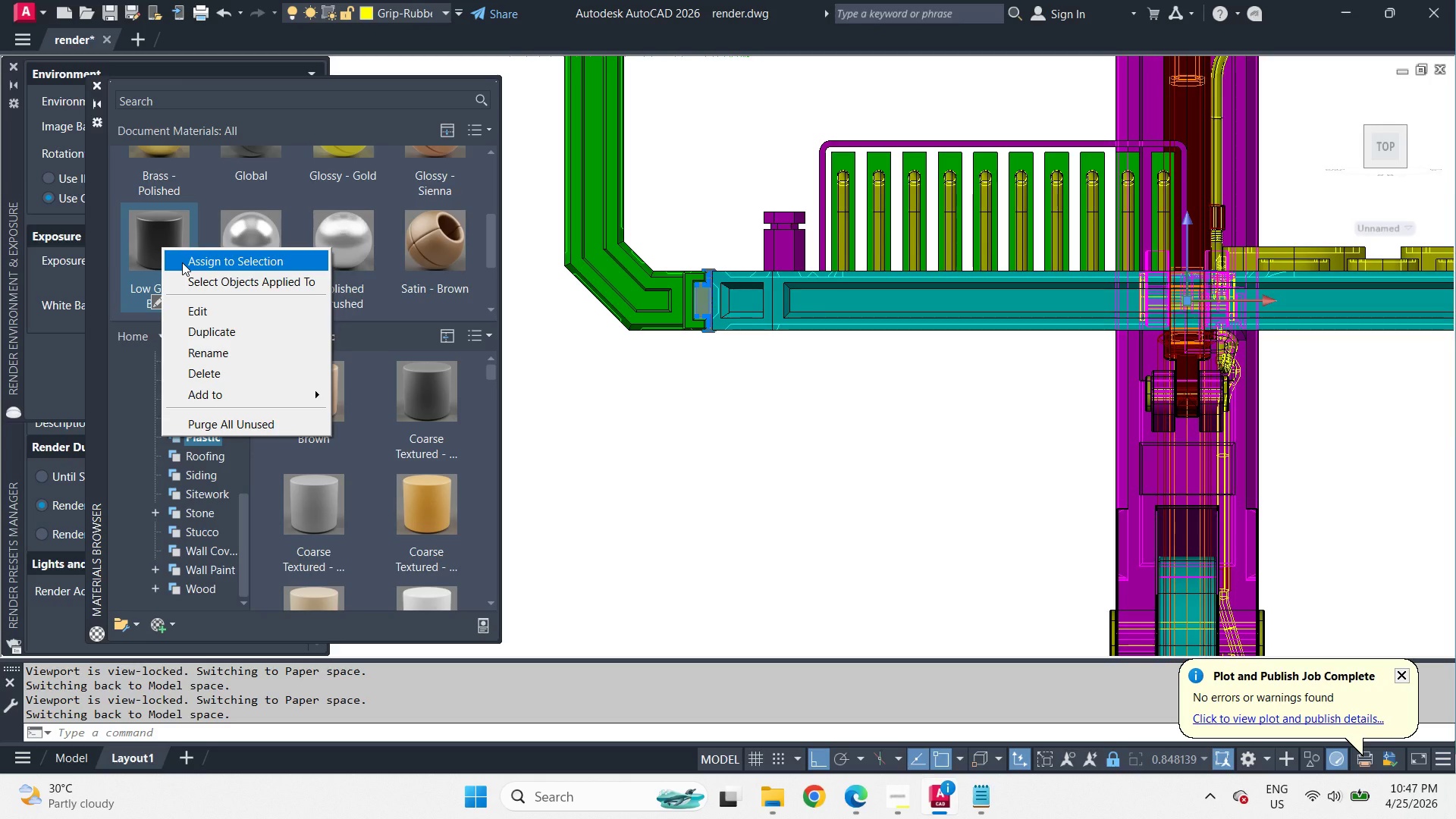 
left_click([493, 376])
 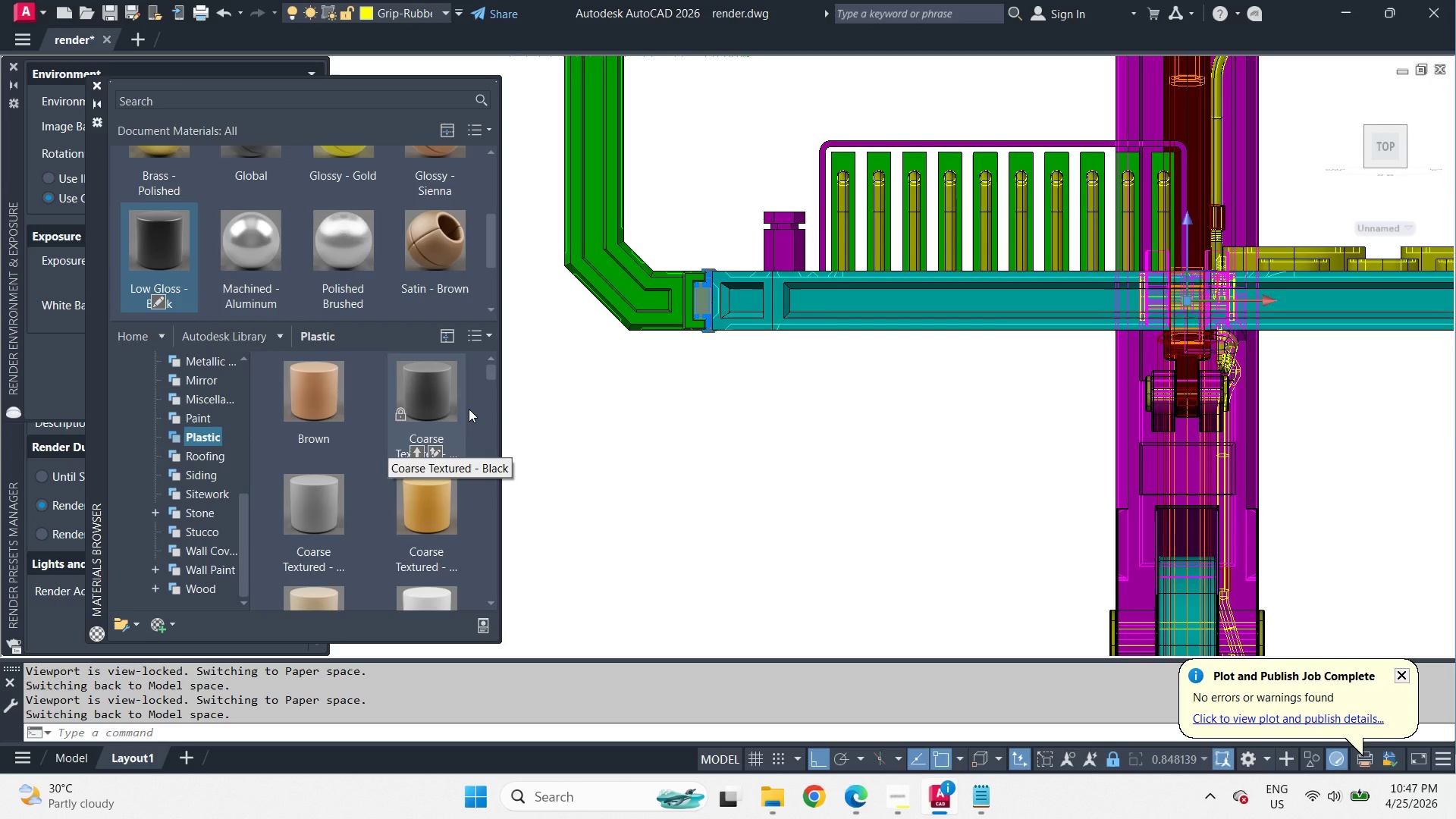 
scroll: coordinate [467, 410], scroll_direction: down, amount: 5.0
 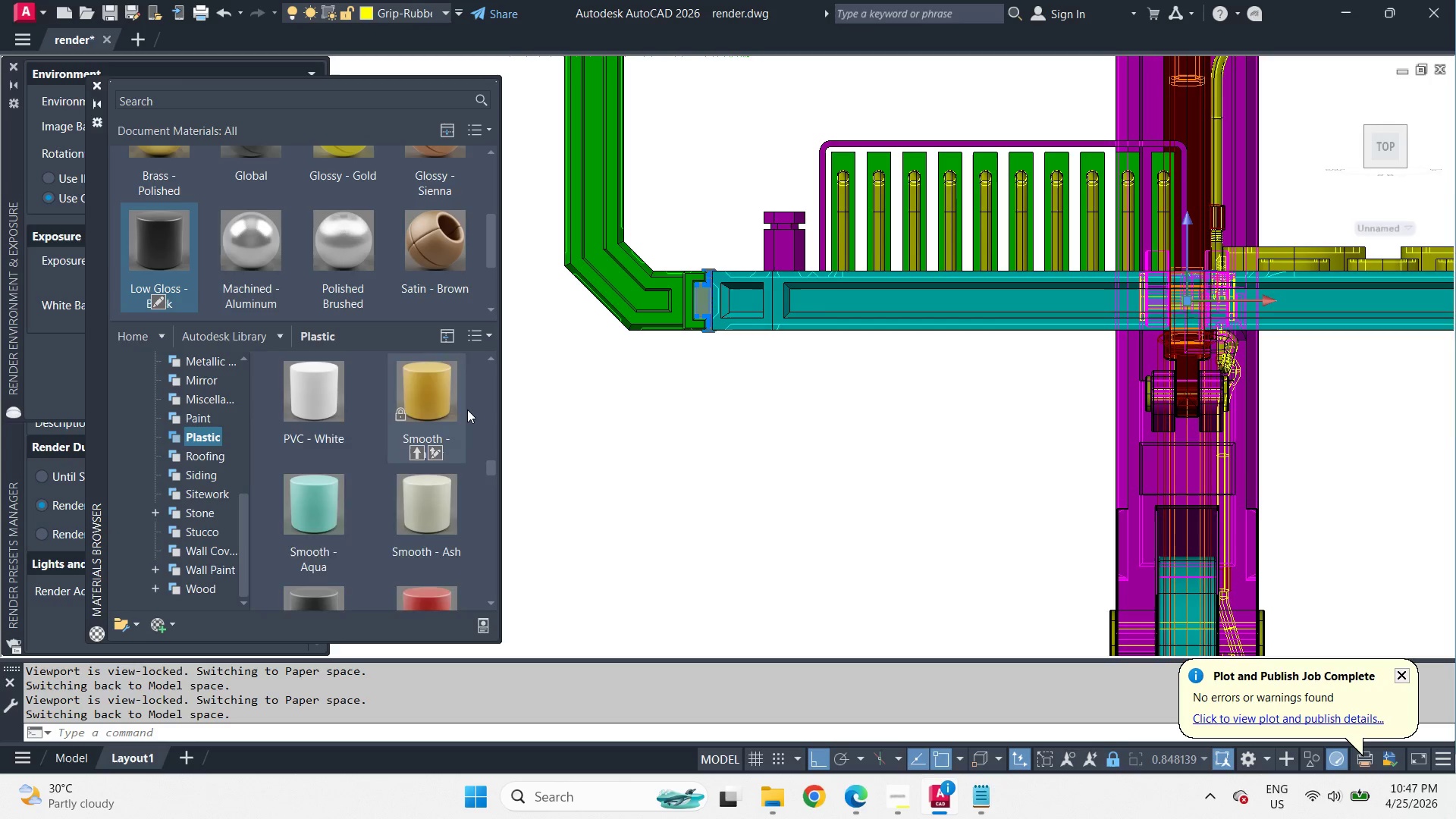 
scroll: coordinate [467, 410], scroll_direction: up, amount: 3.0
 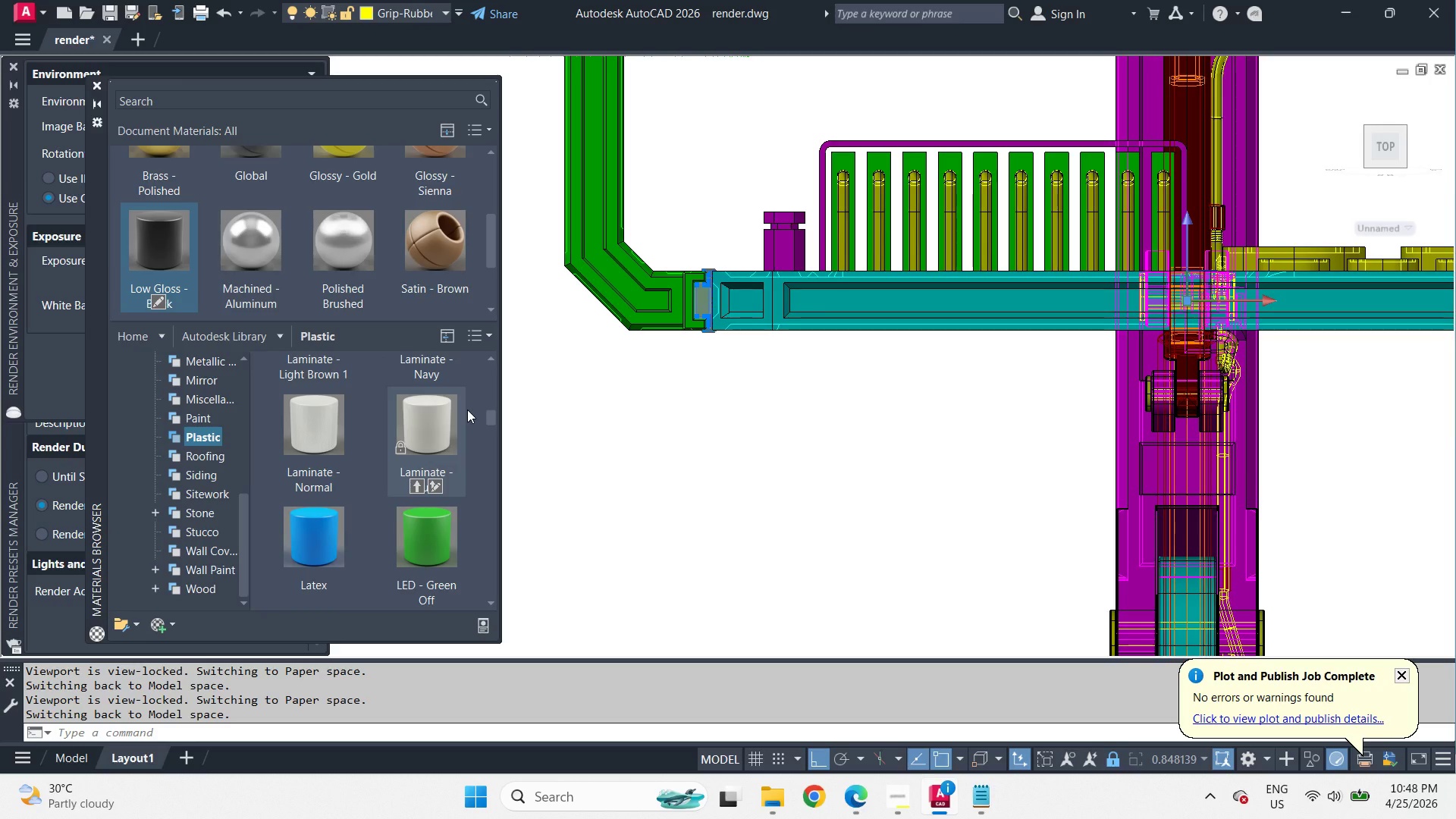 
scroll: coordinate [466, 405], scroll_direction: down, amount: 7.0
 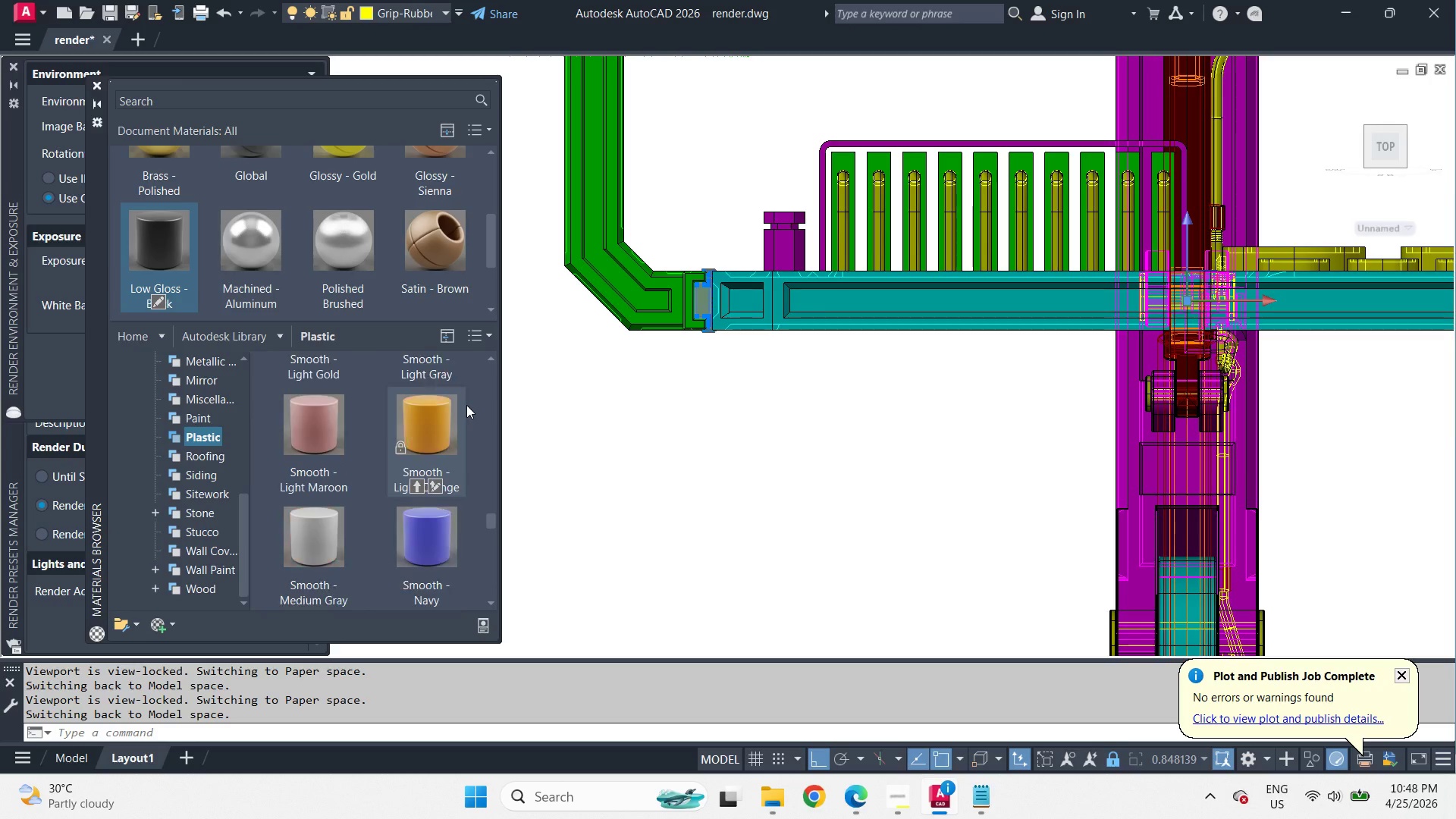 
scroll: coordinate [466, 404], scroll_direction: up, amount: 3.0
 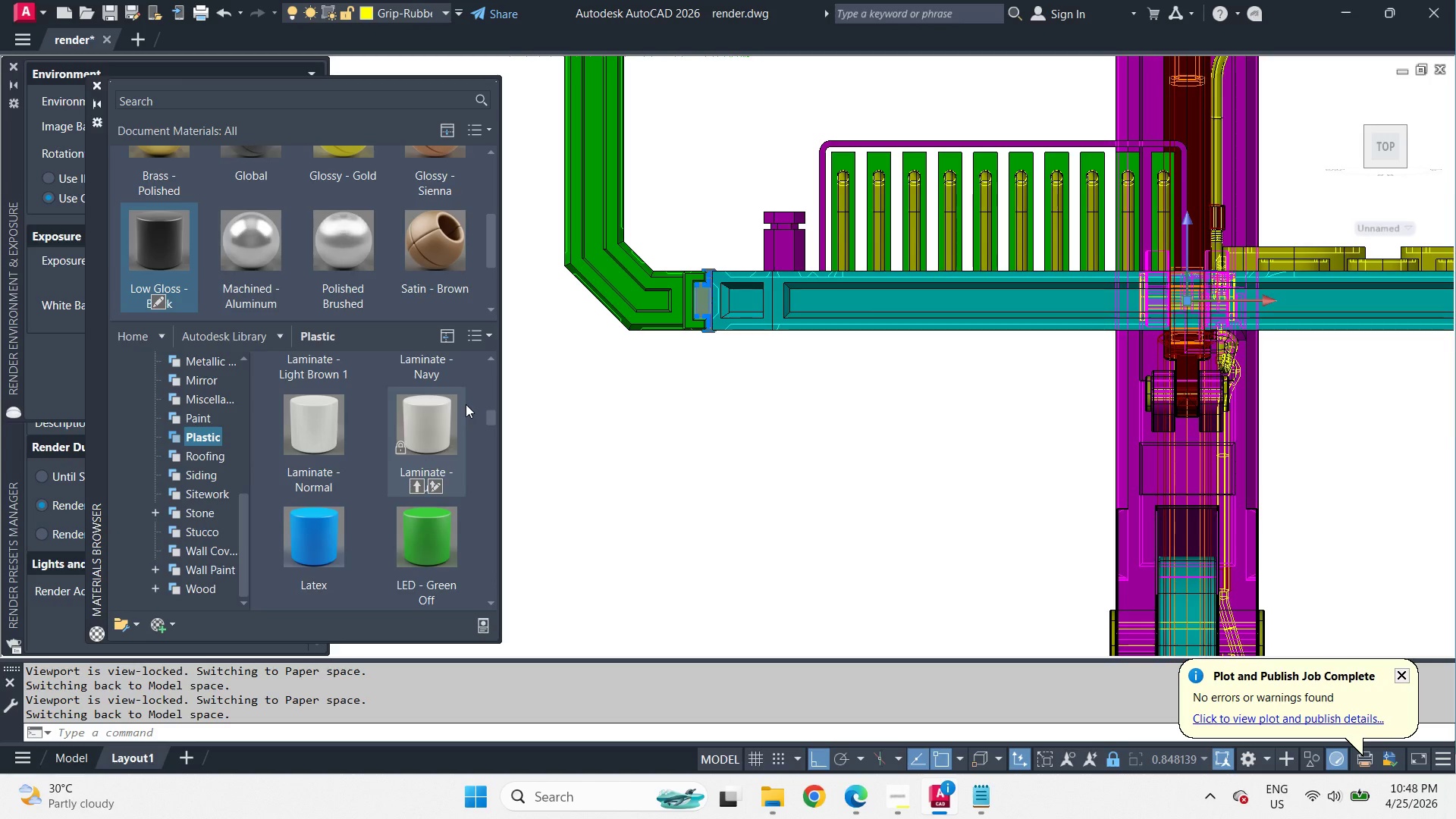 
scroll: coordinate [466, 404], scroll_direction: down, amount: 1.0
 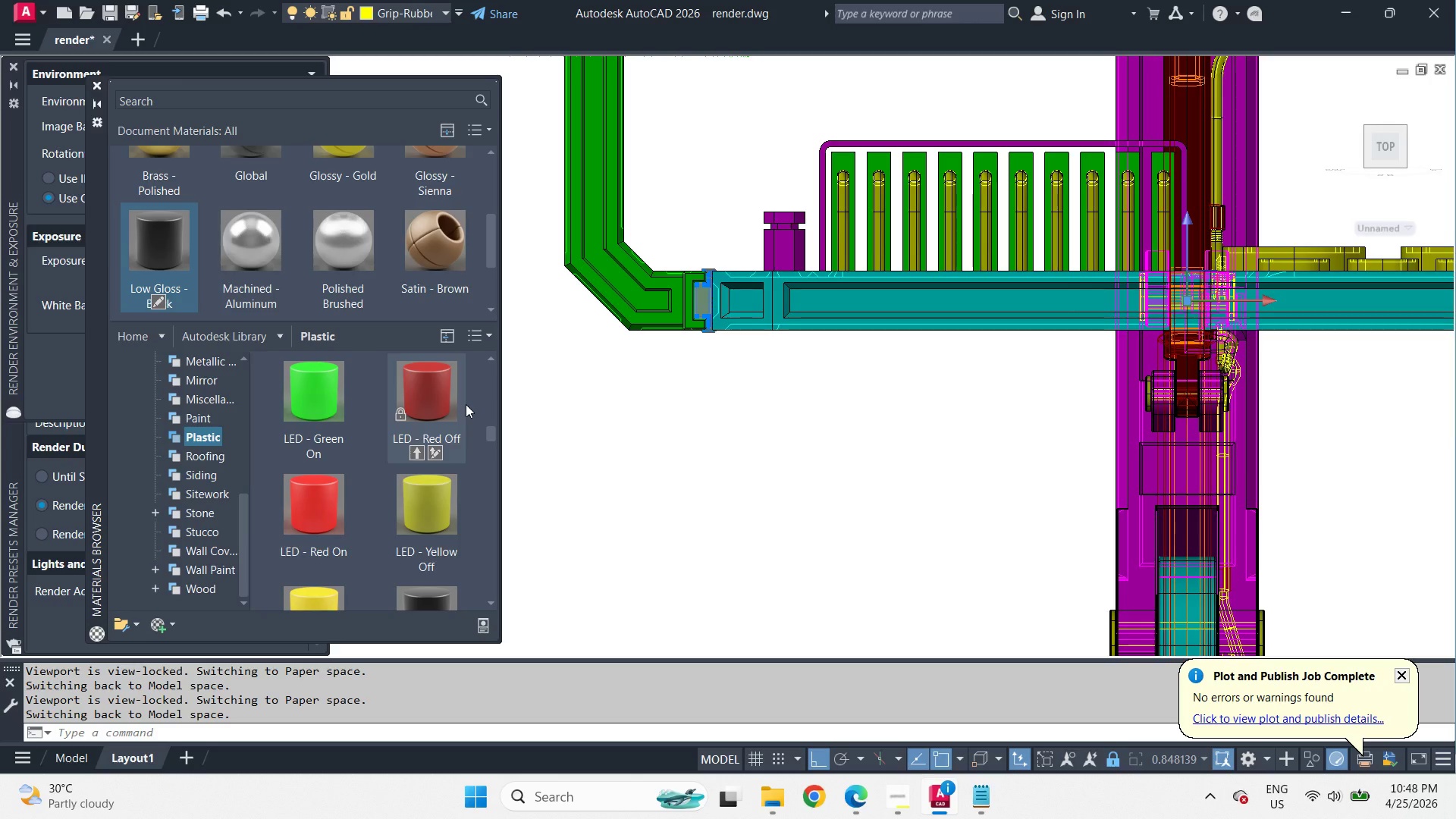 
scroll: coordinate [466, 404], scroll_direction: up, amount: 4.0
 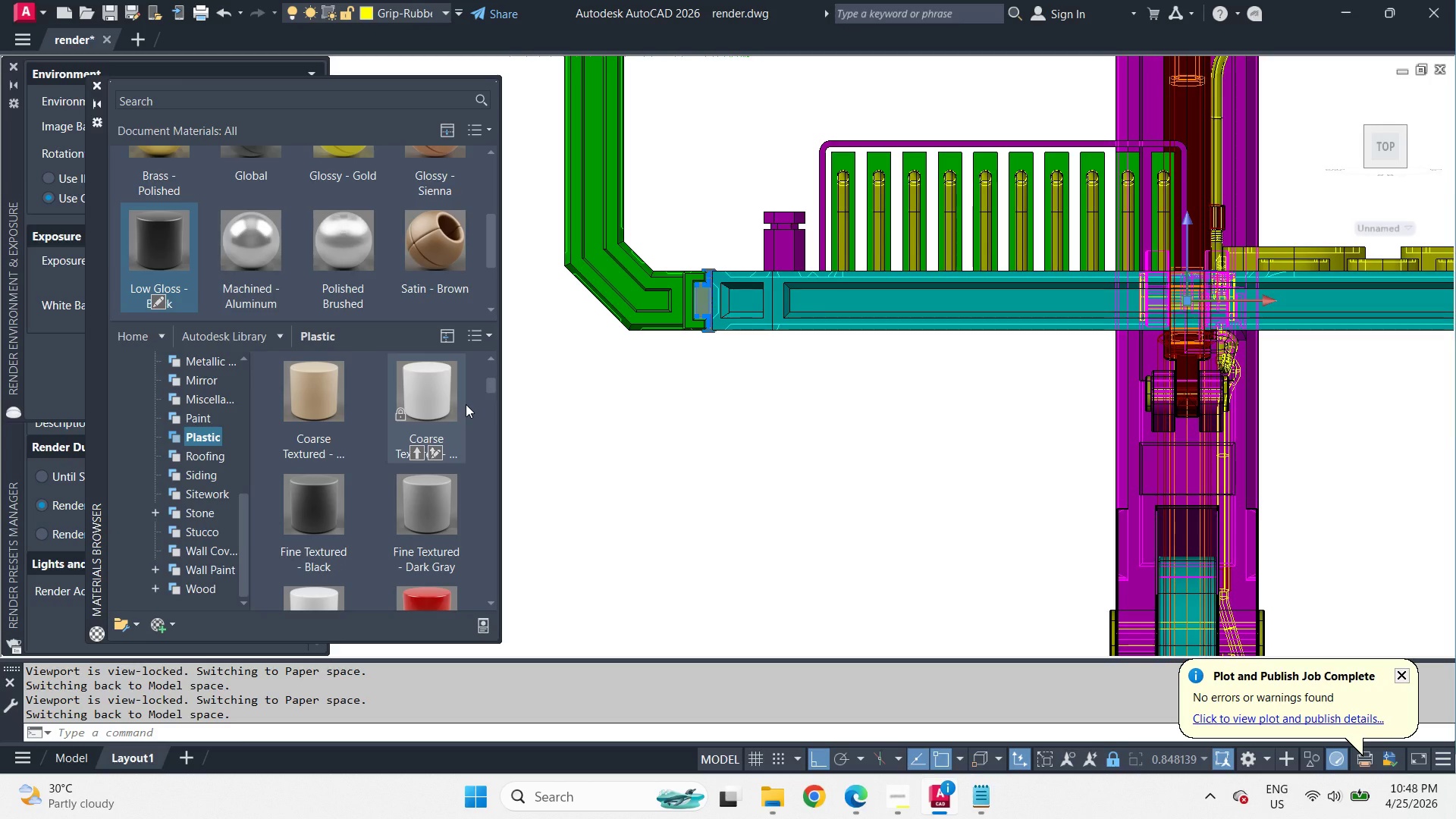 
wait(6.08)
 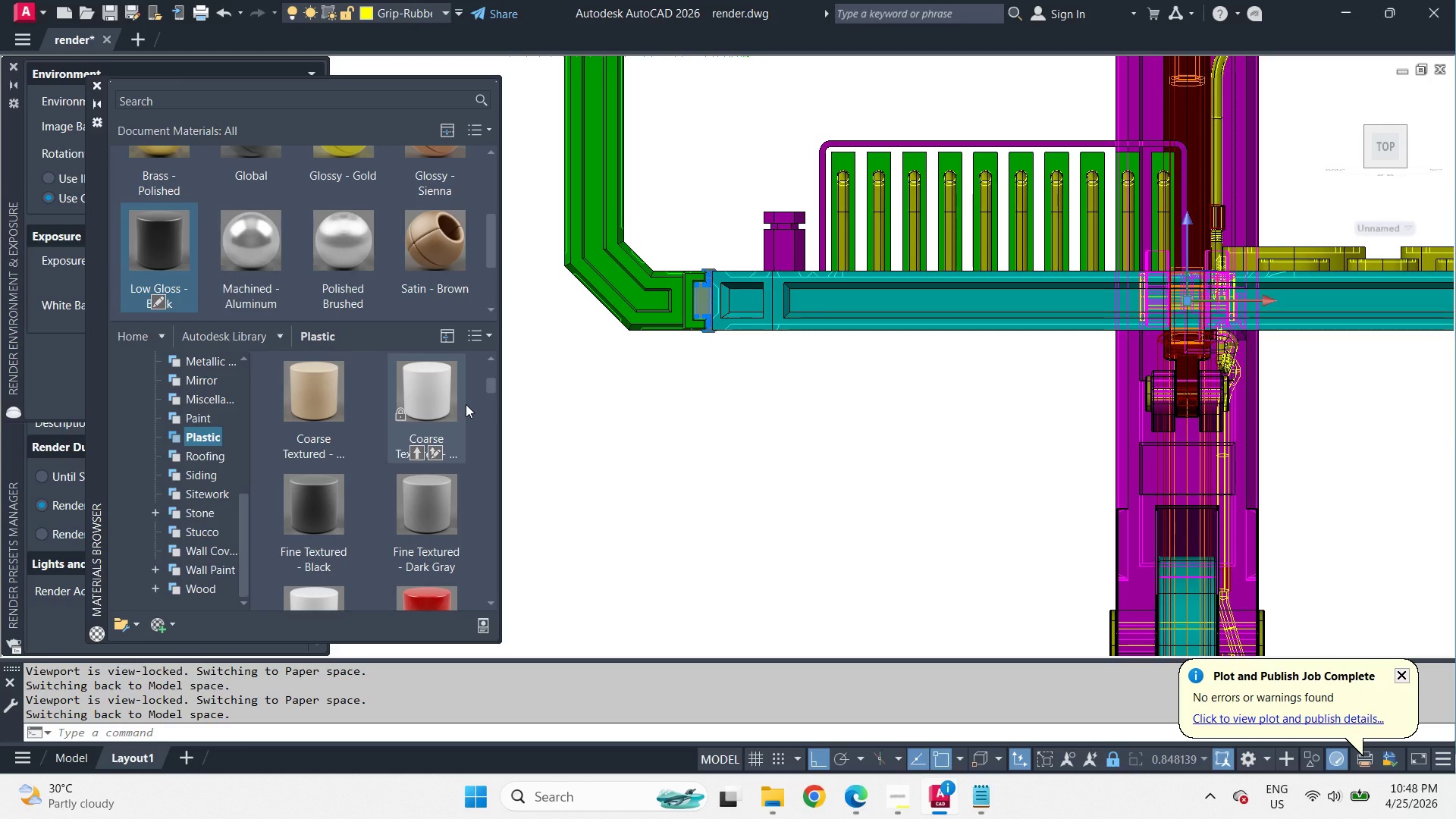 
right_click([342, 508])
 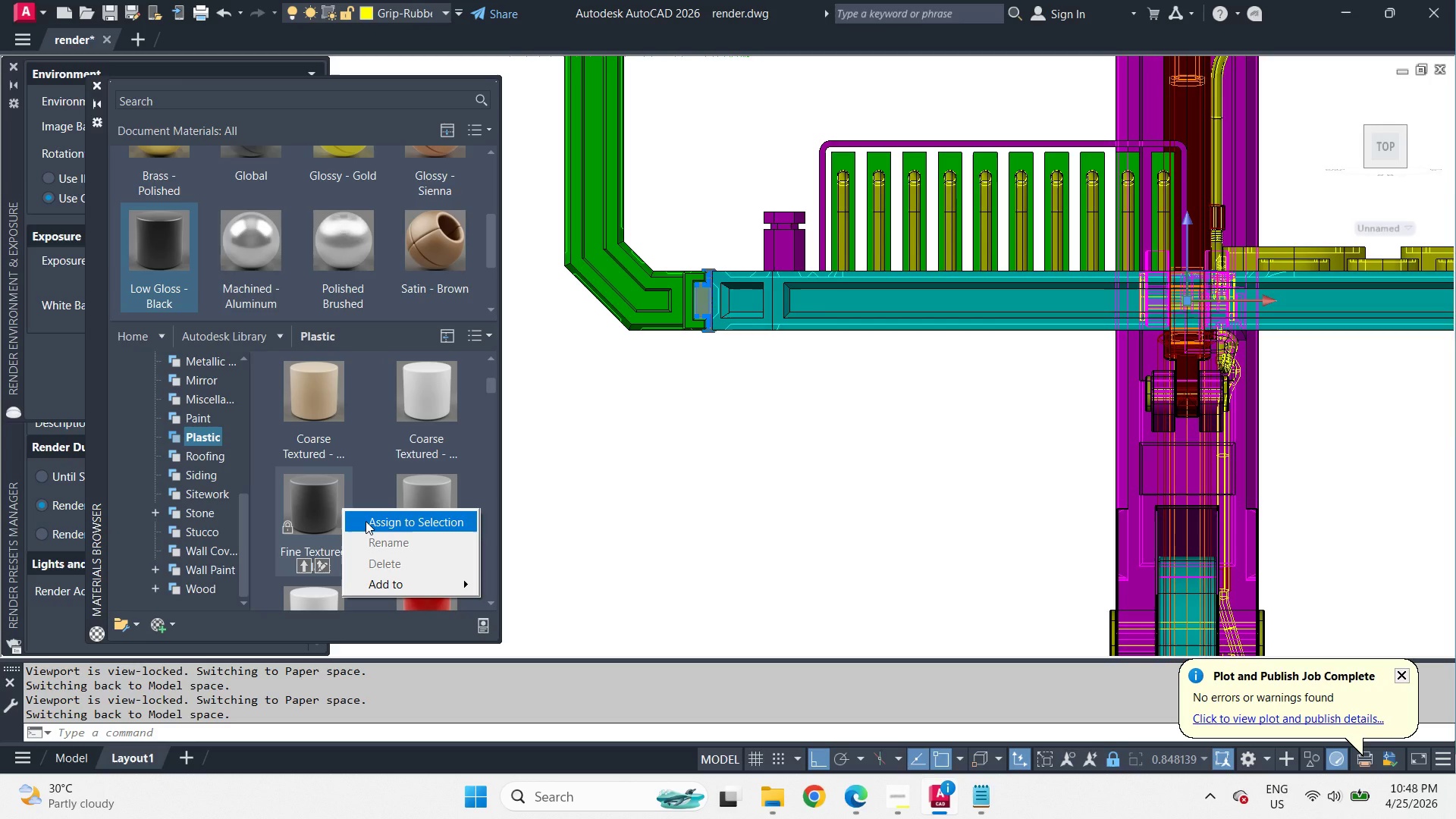 
left_click([366, 521])
 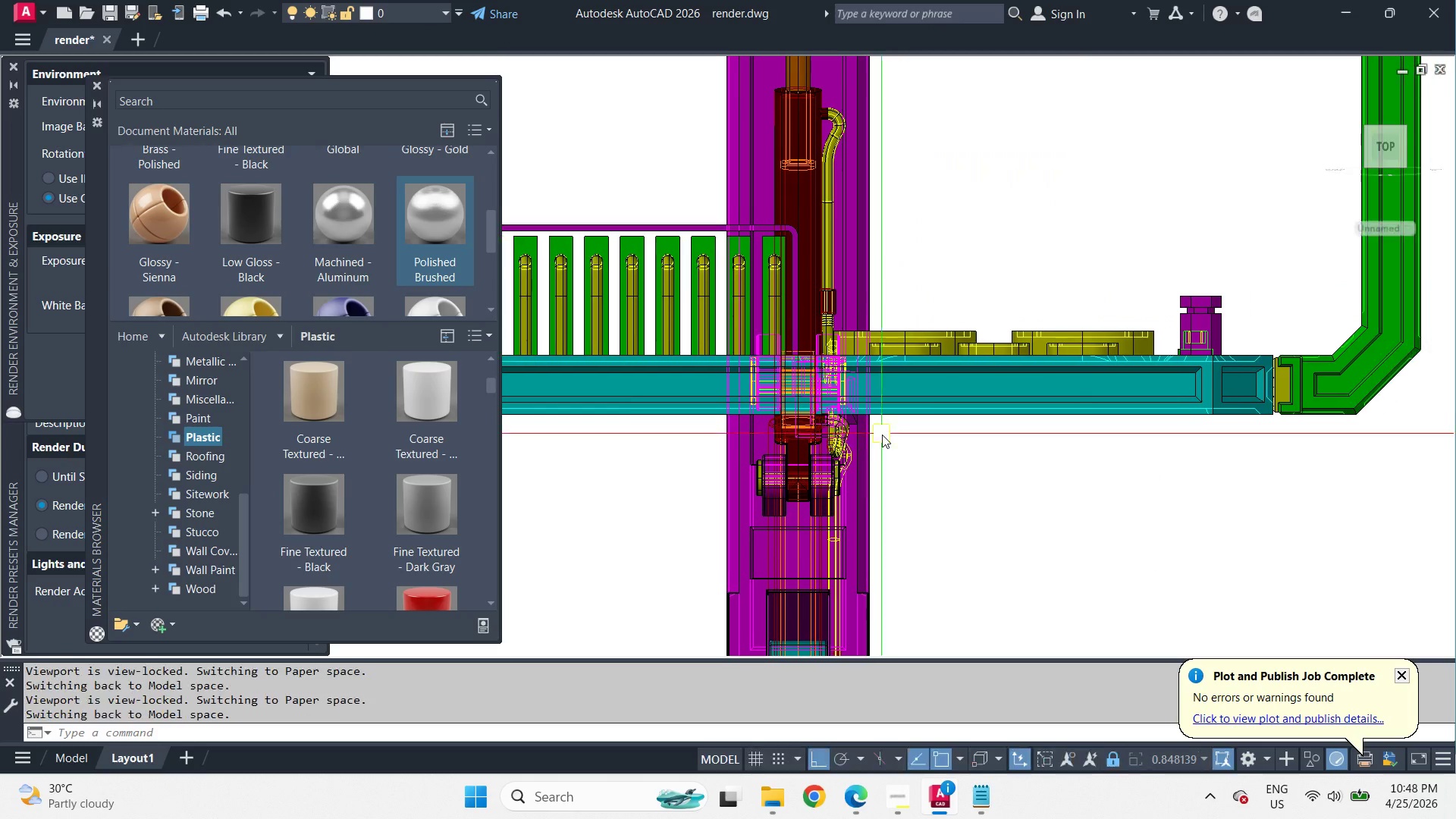 
left_click_drag(start_coordinate=[1144, 271], to_coordinate=[1110, 300])
 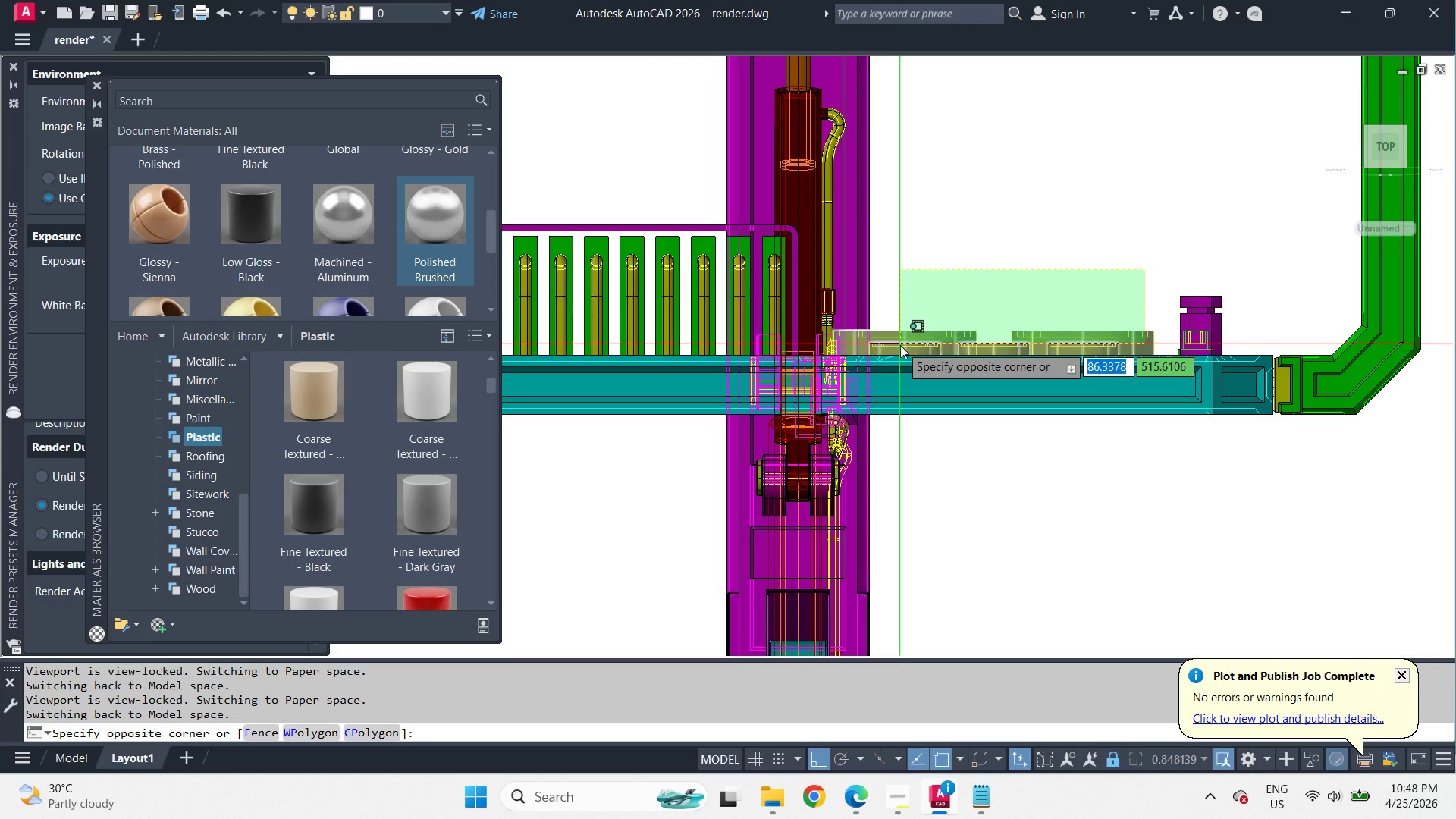 
left_click([900, 345])
 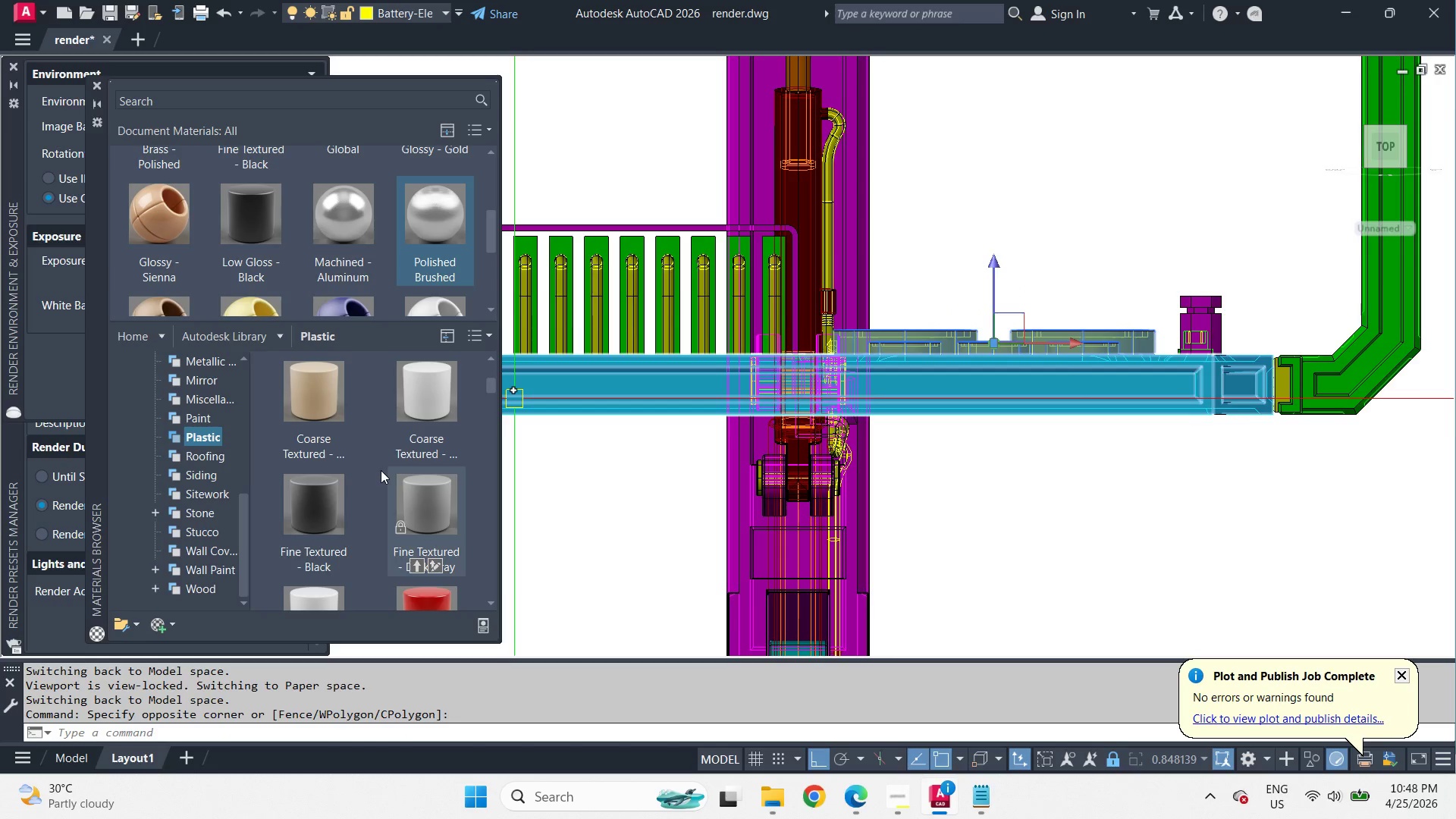 
scroll: coordinate [1078, 272], scroll_direction: down, amount: 2.0
 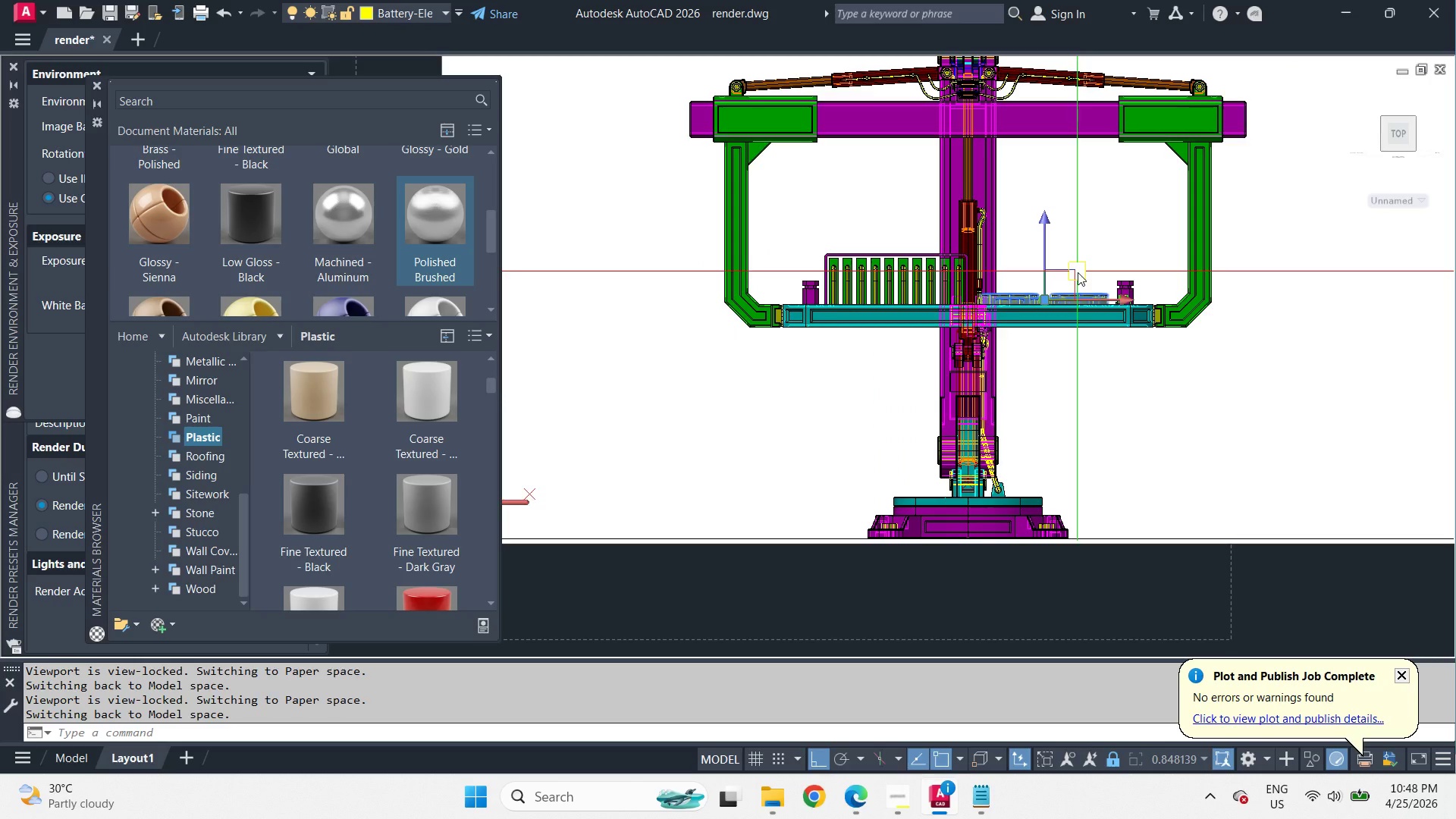 
scroll: coordinate [1078, 272], scroll_direction: up, amount: 2.0
 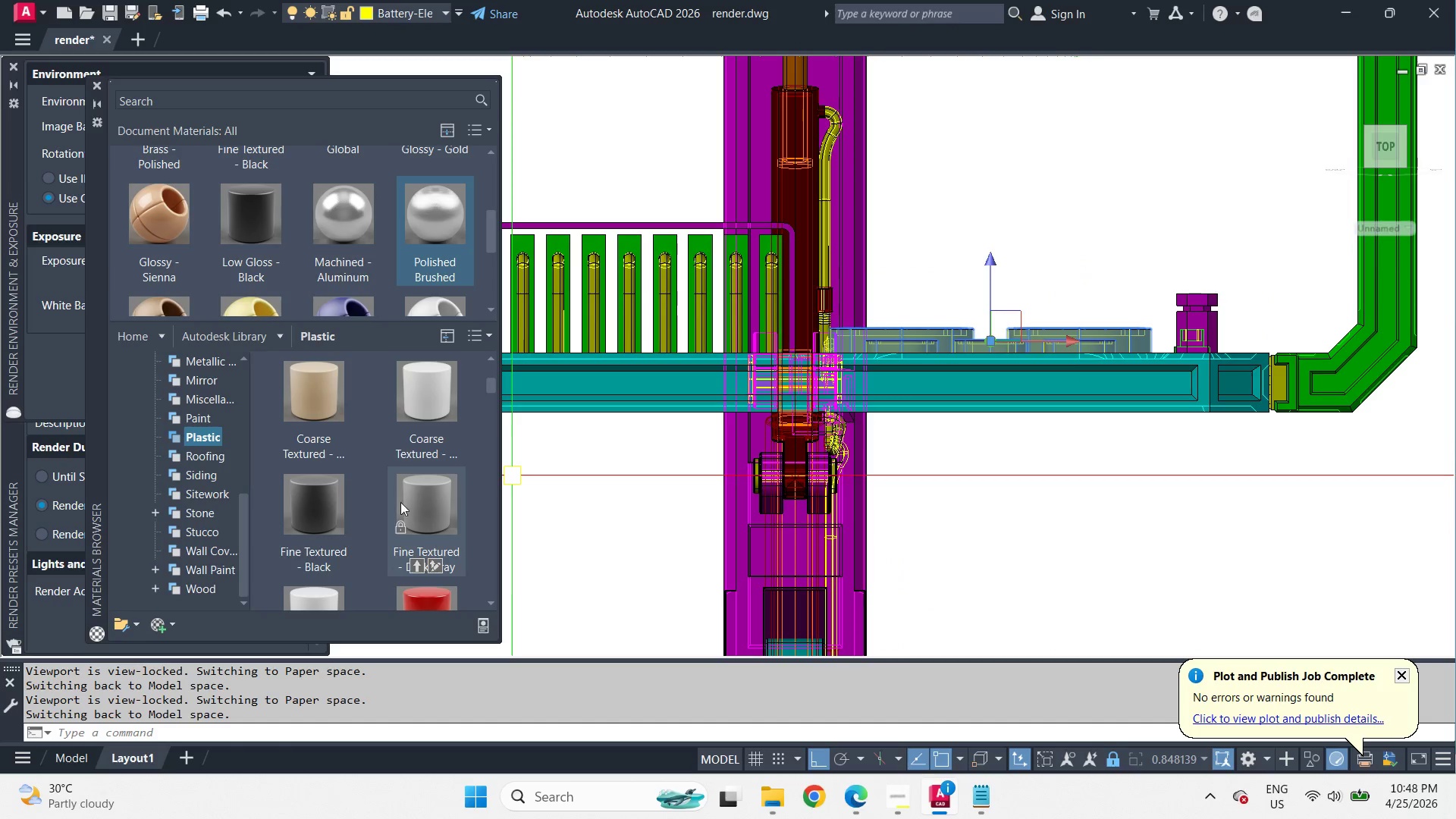 
scroll: coordinate [365, 505], scroll_direction: down, amount: 3.0
 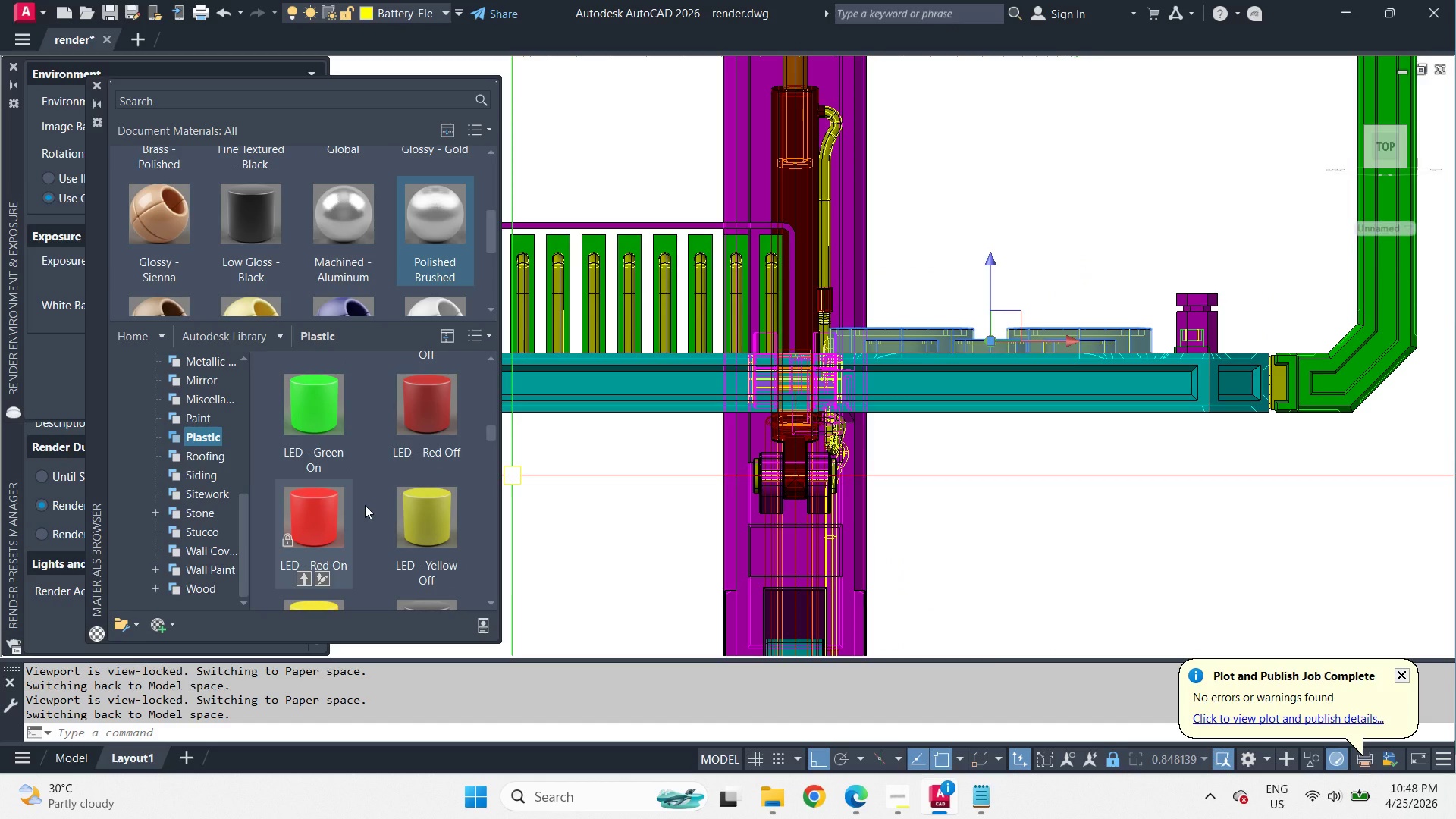 
wait(7.82)
 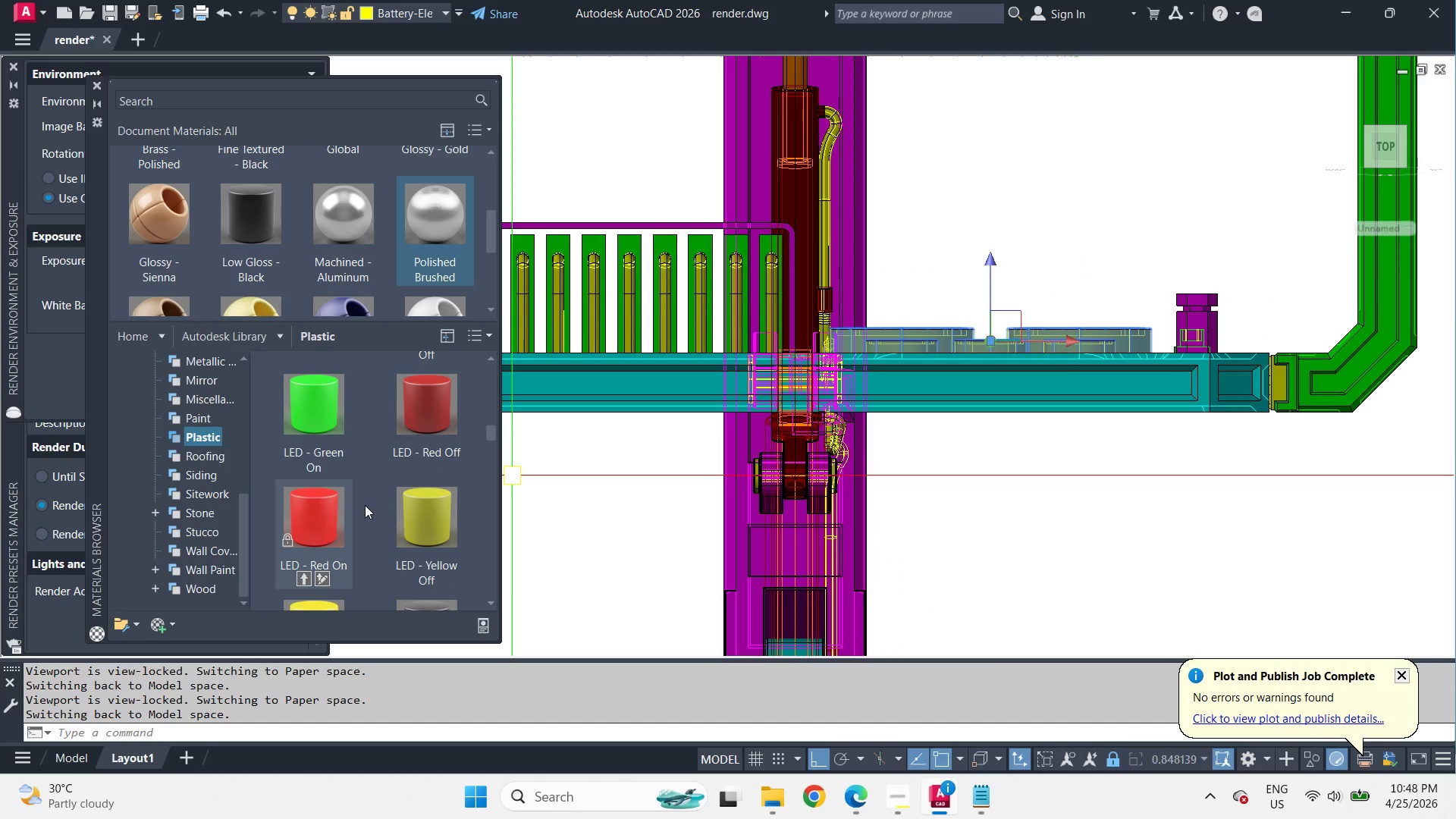 
scroll: coordinate [365, 505], scroll_direction: down, amount: 2.0
 